 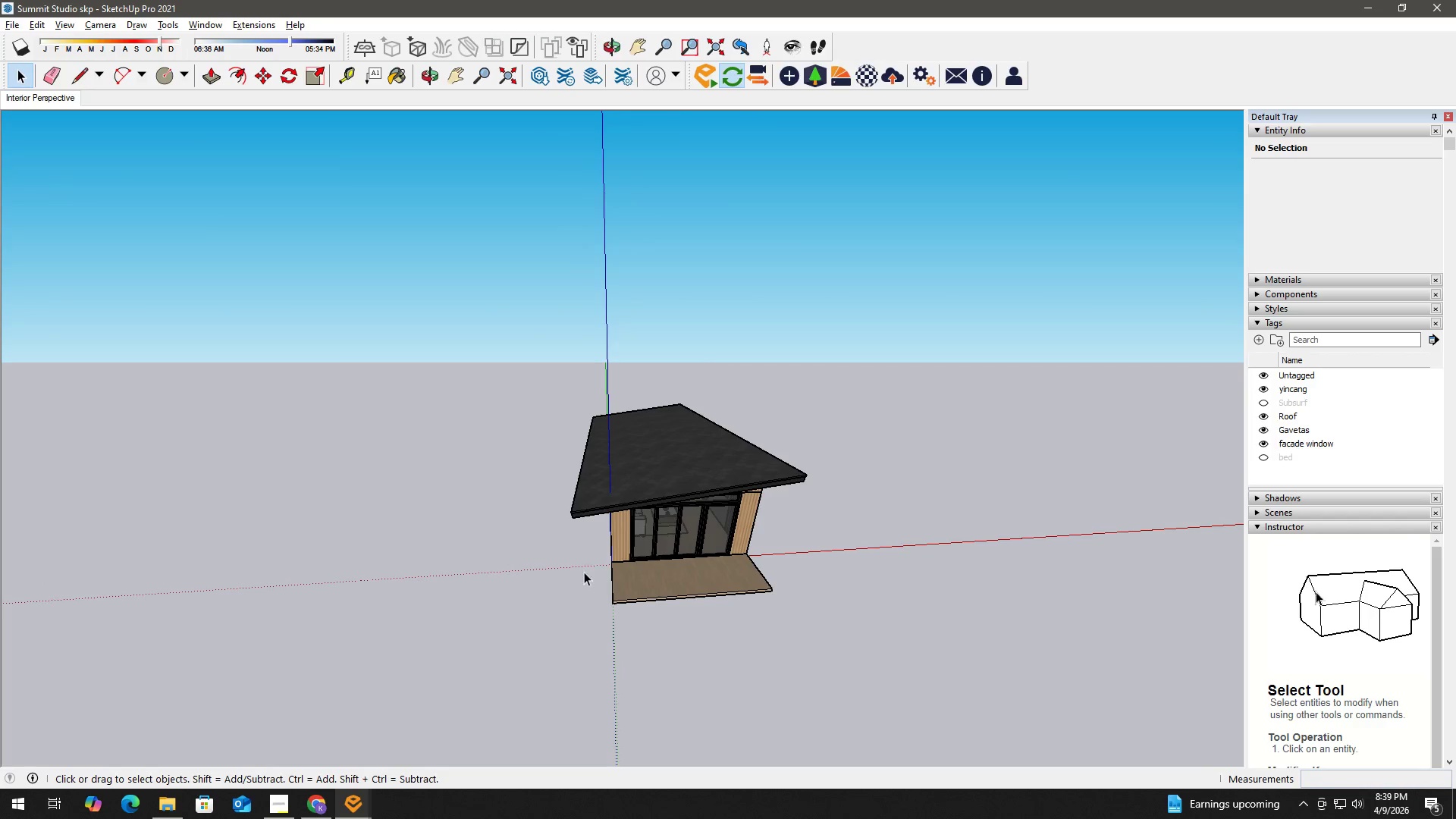 
key(R)
 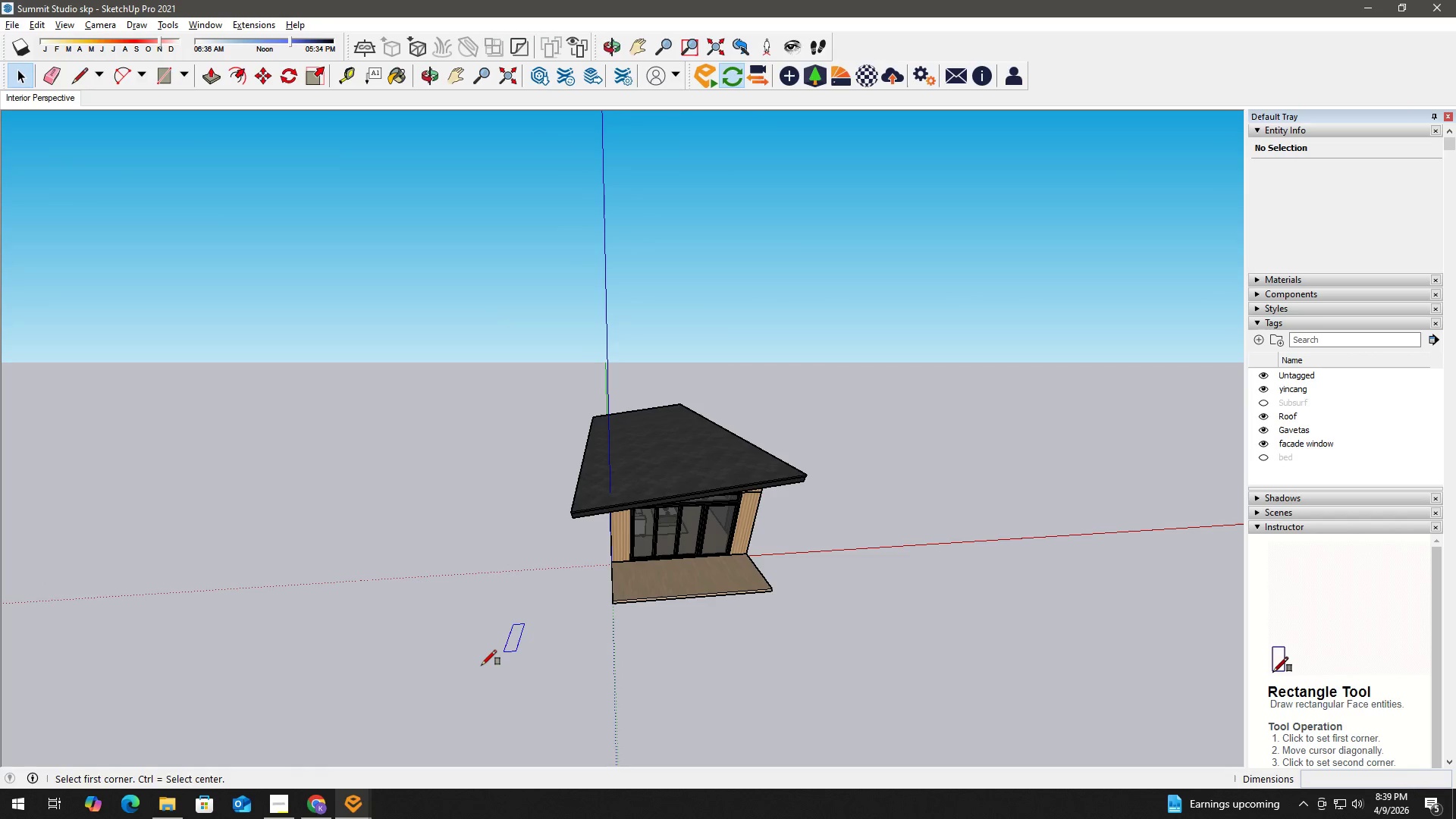 
scroll: coordinate [642, 532], scroll_direction: up, amount: 1.0
 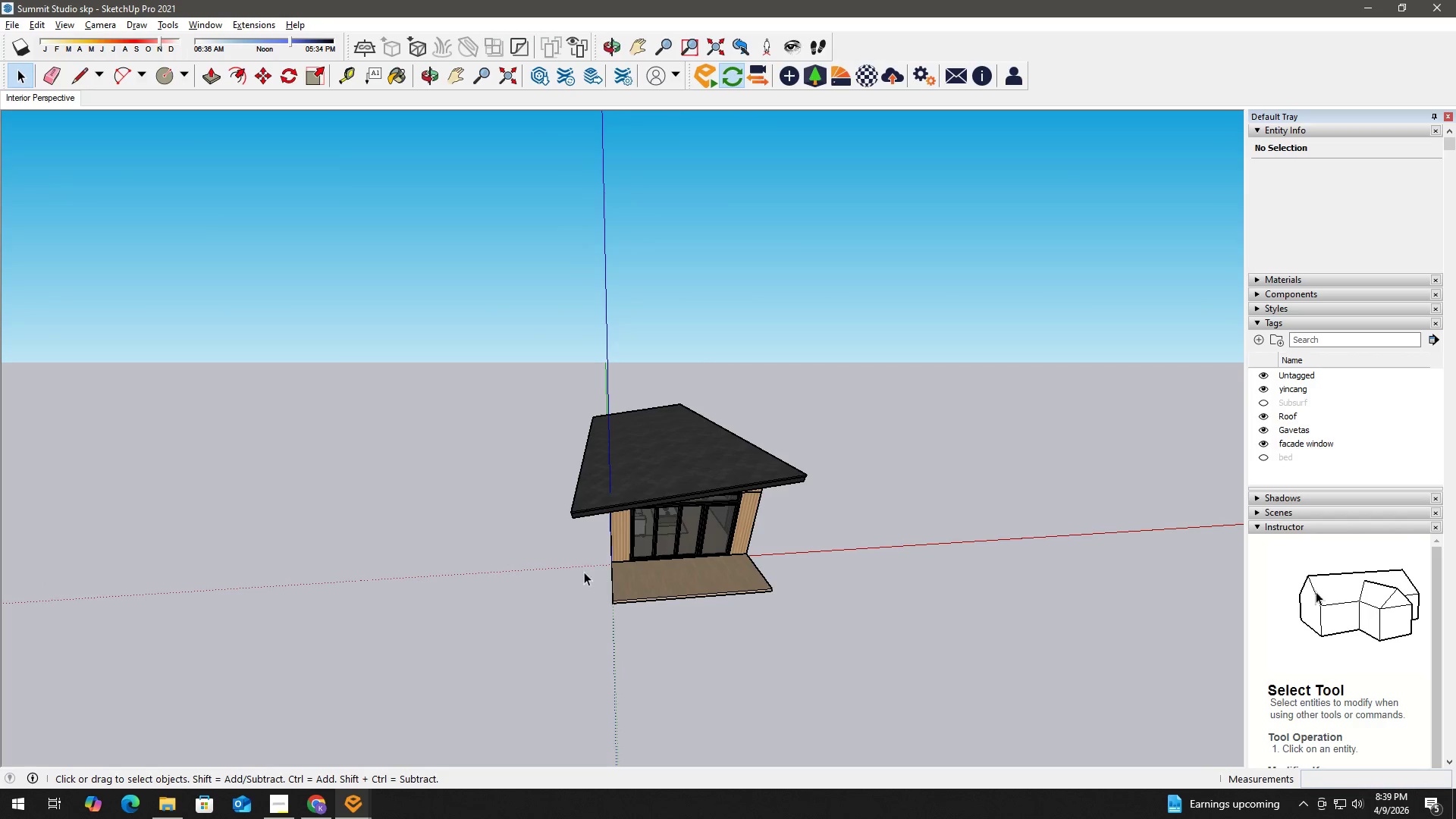 
left_click([440, 677])
 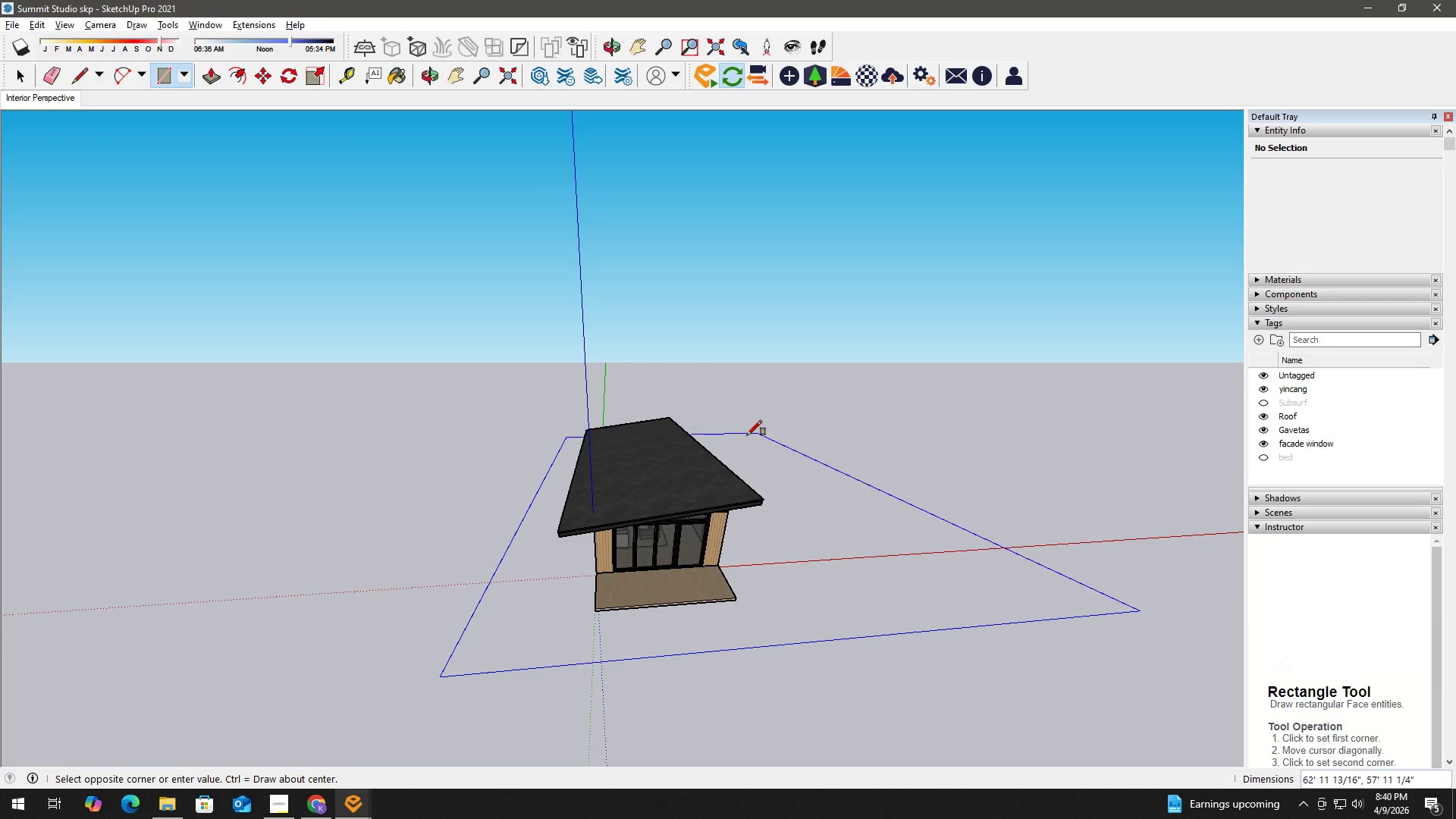 
scroll: coordinate [468, 666], scroll_direction: down, amount: 5.0
 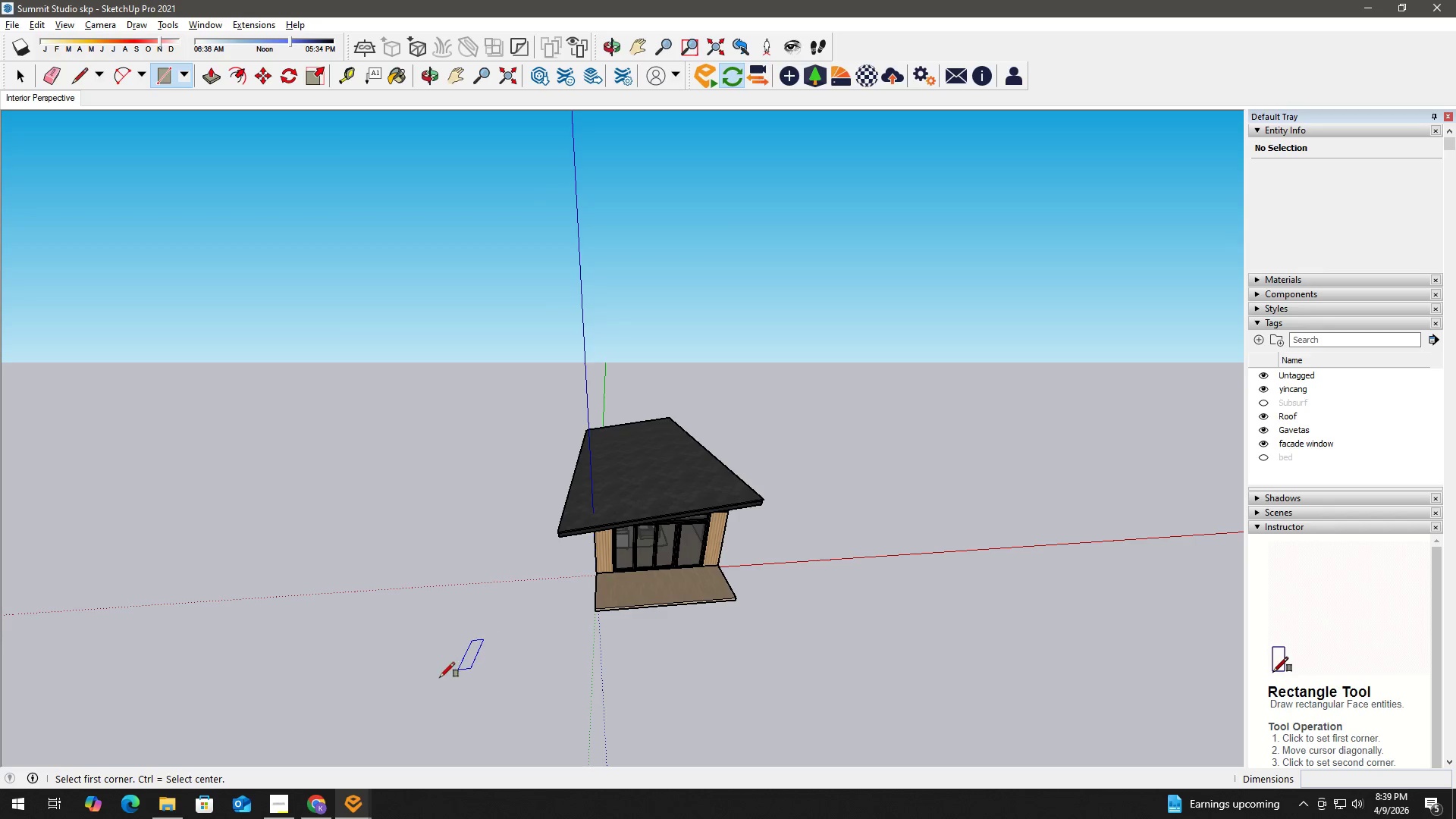 
left_click([722, 425])
 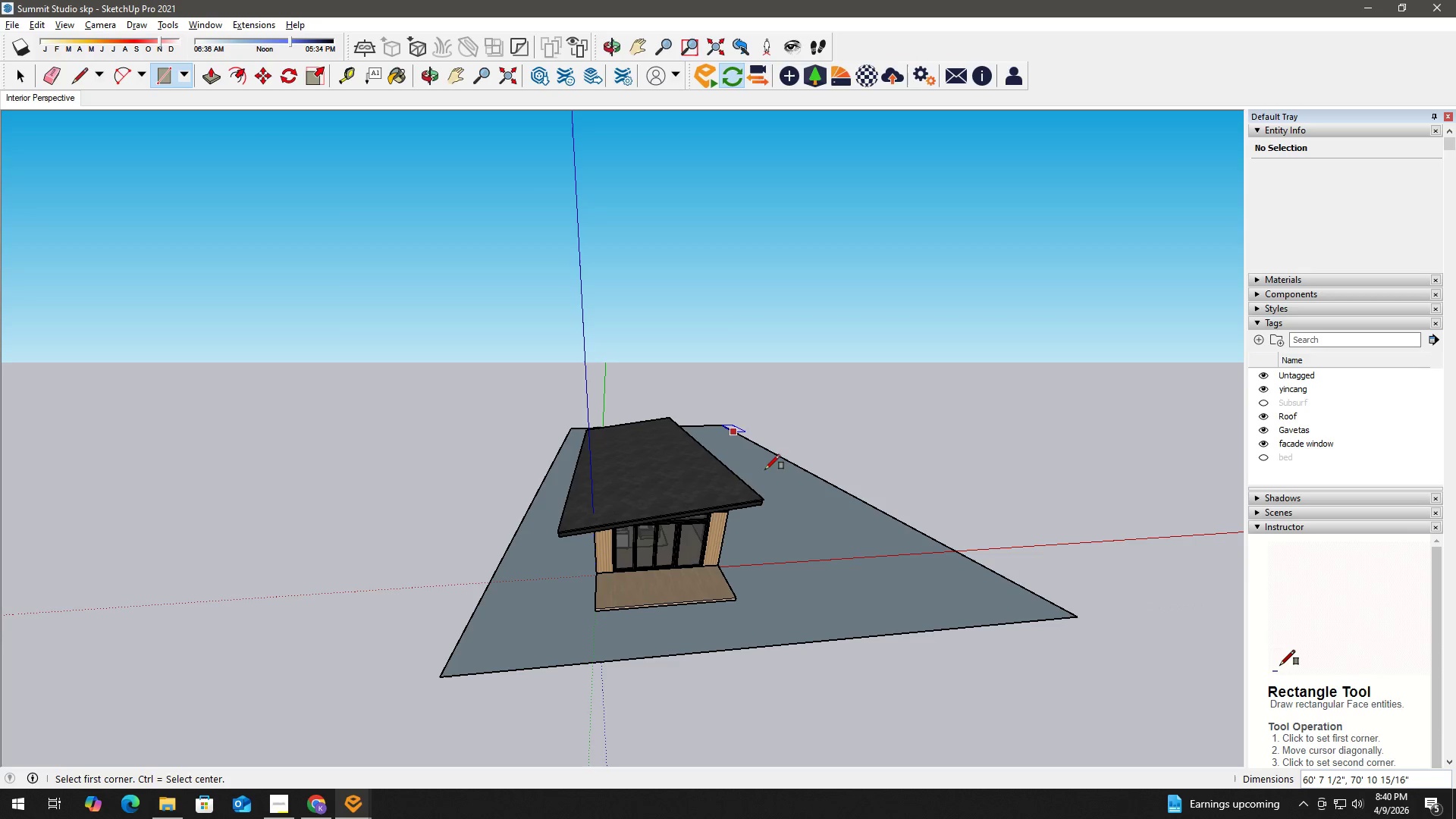 
key(Space)
 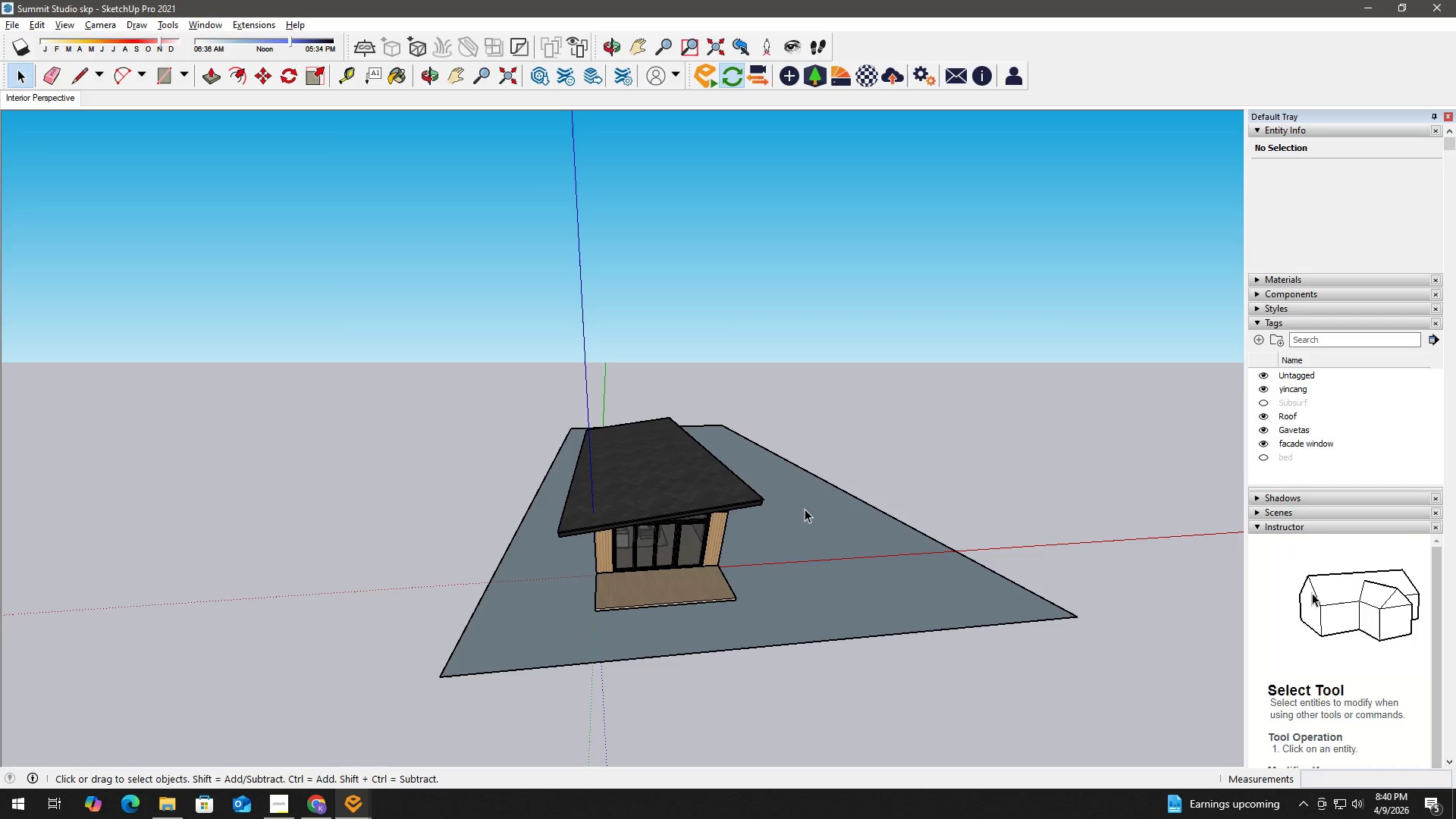 
key(B)
 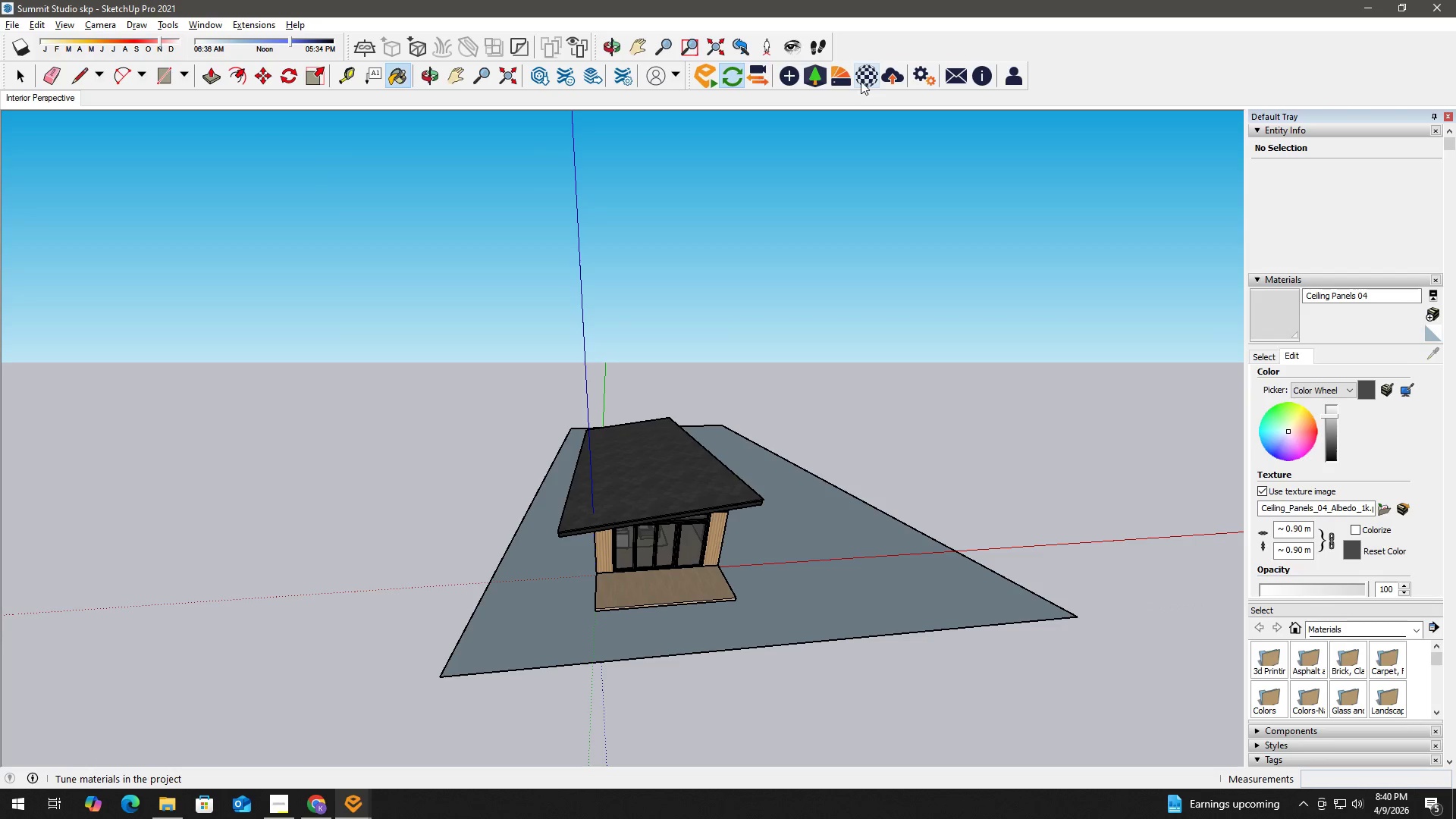 
left_click([843, 77])
 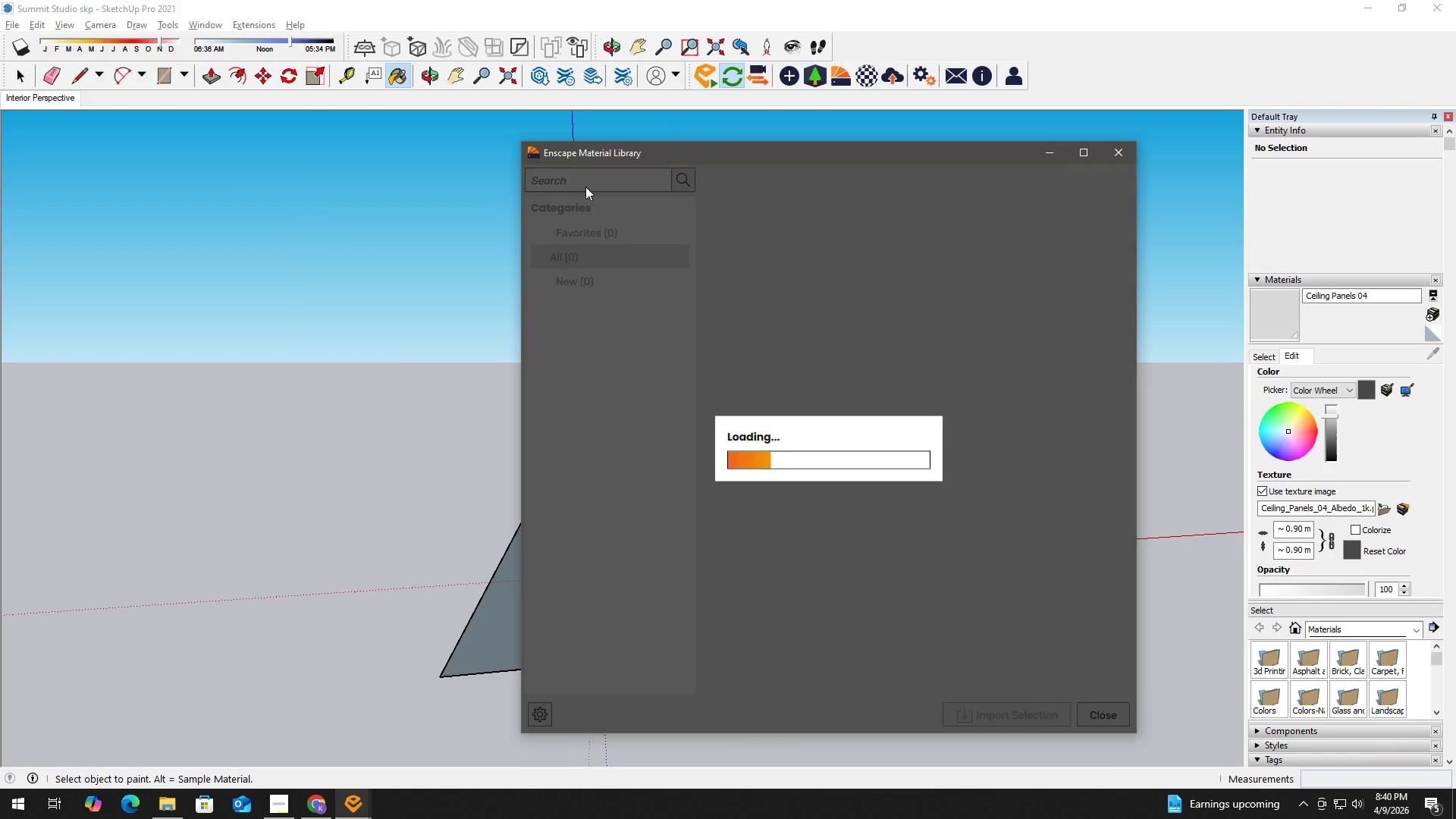 
left_click([589, 180])
 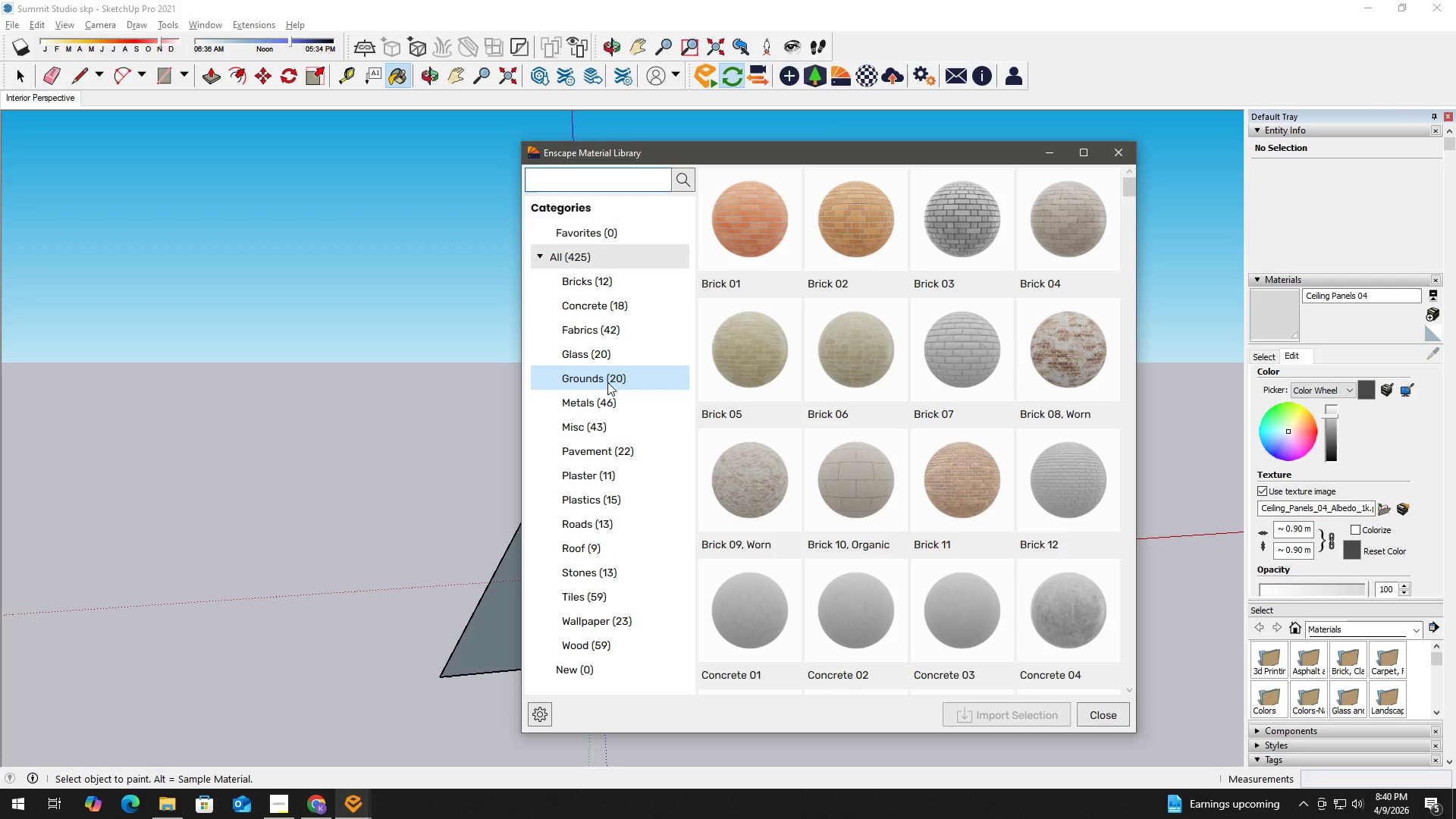 
left_click([610, 375])
 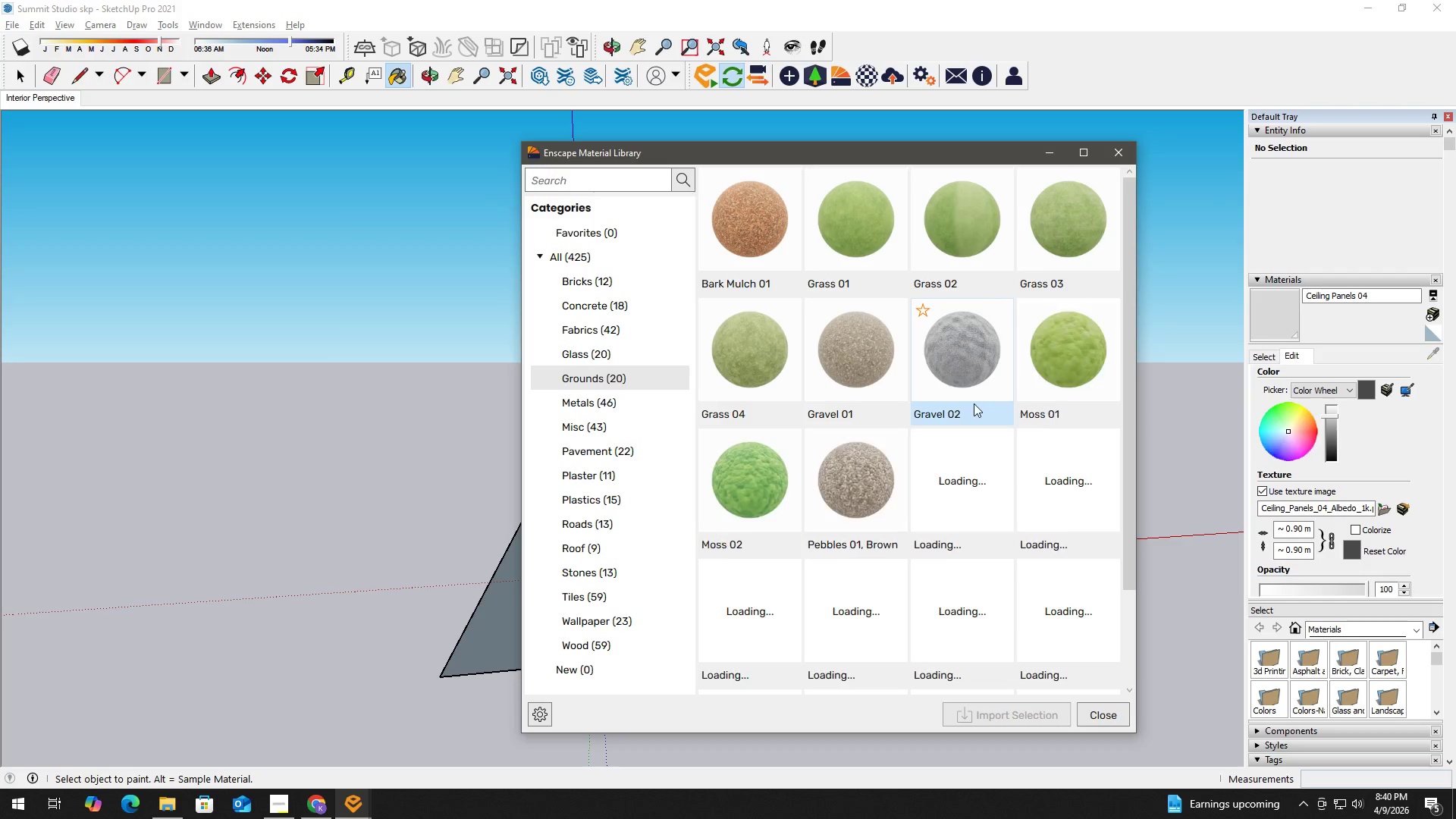 
scroll: coordinate [610, 373], scroll_direction: down, amount: 1.0
 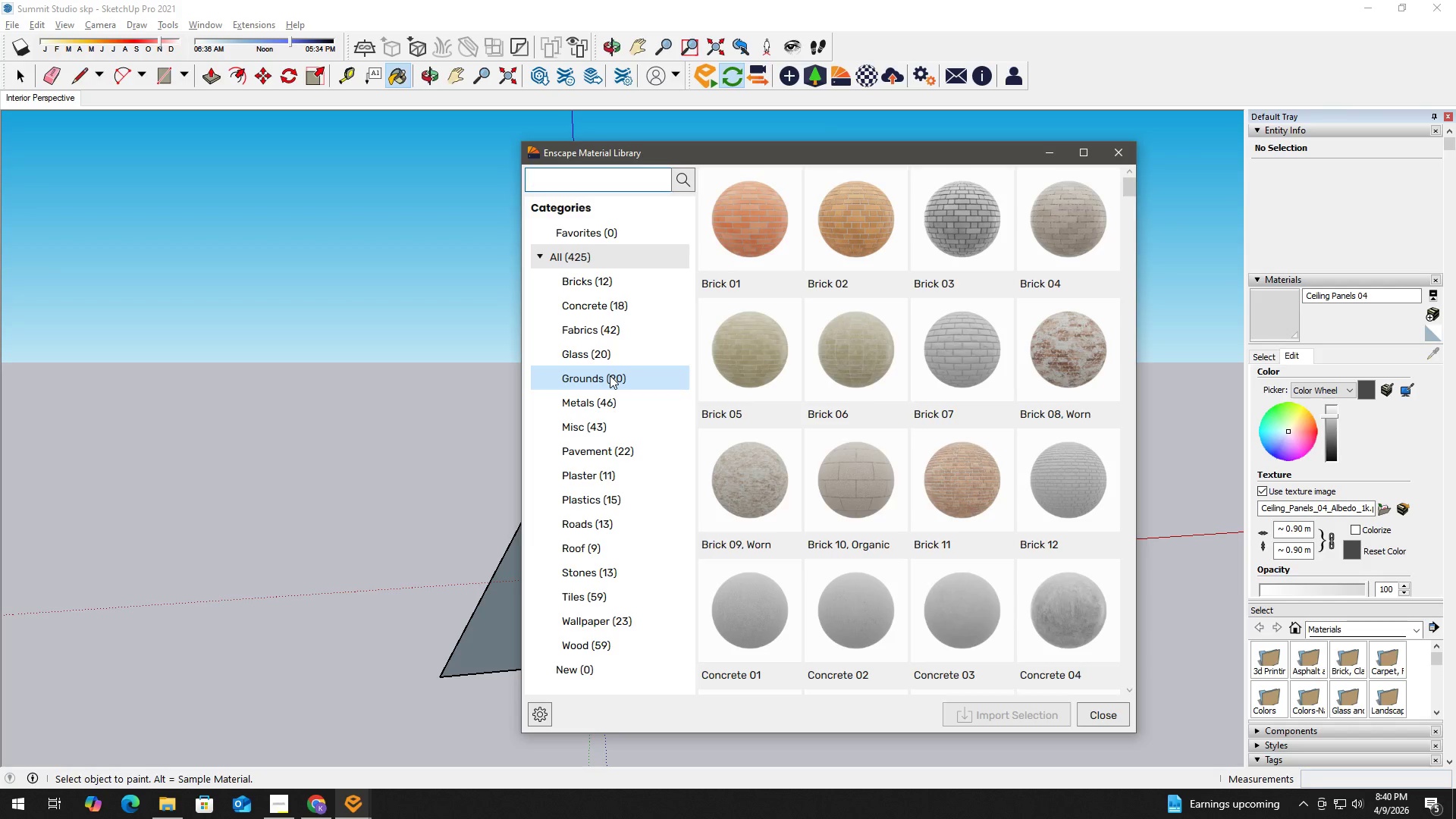 
scroll: coordinate [972, 403], scroll_direction: none, amount: 0.0
 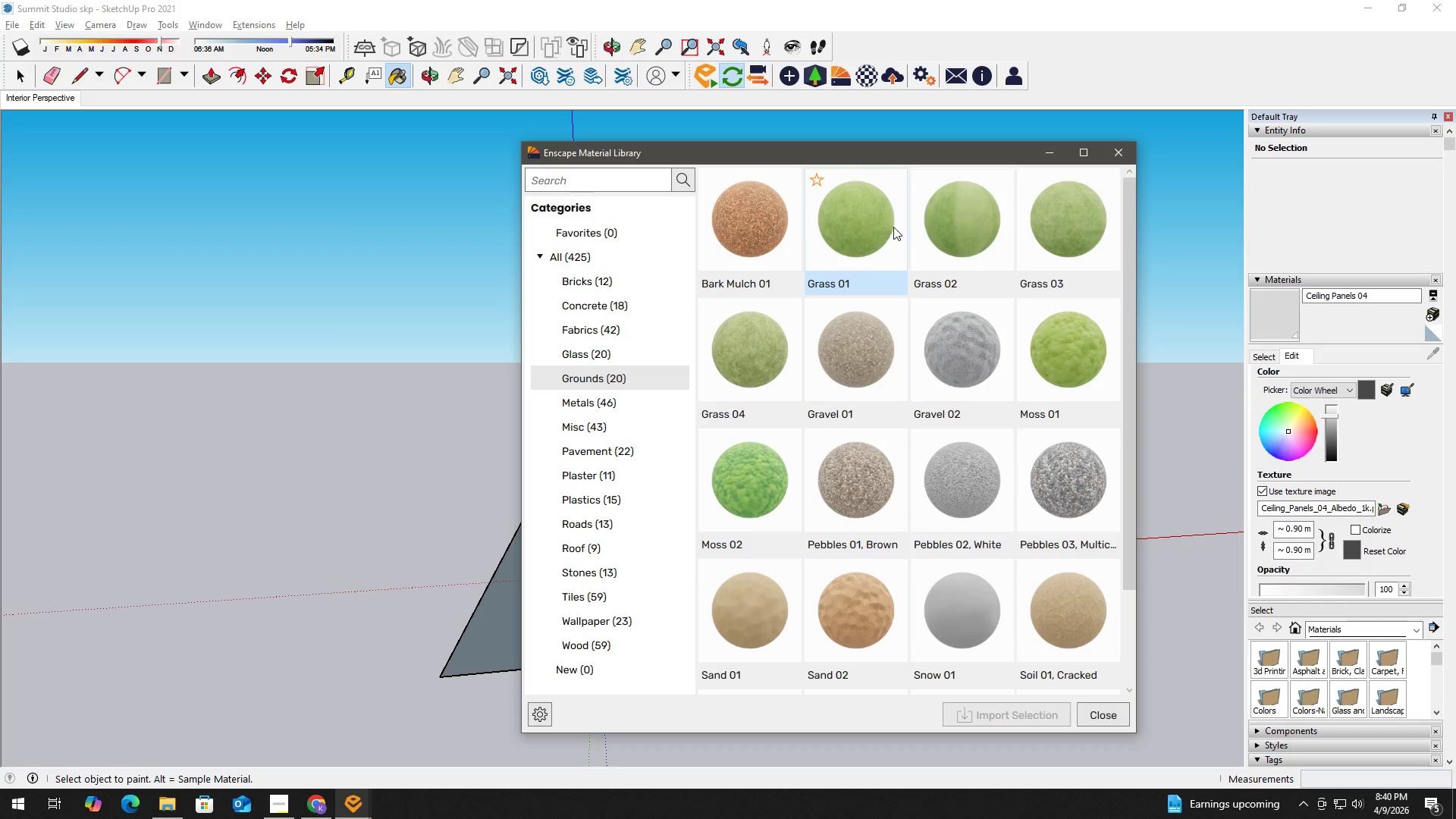 
left_click([1050, 228])
 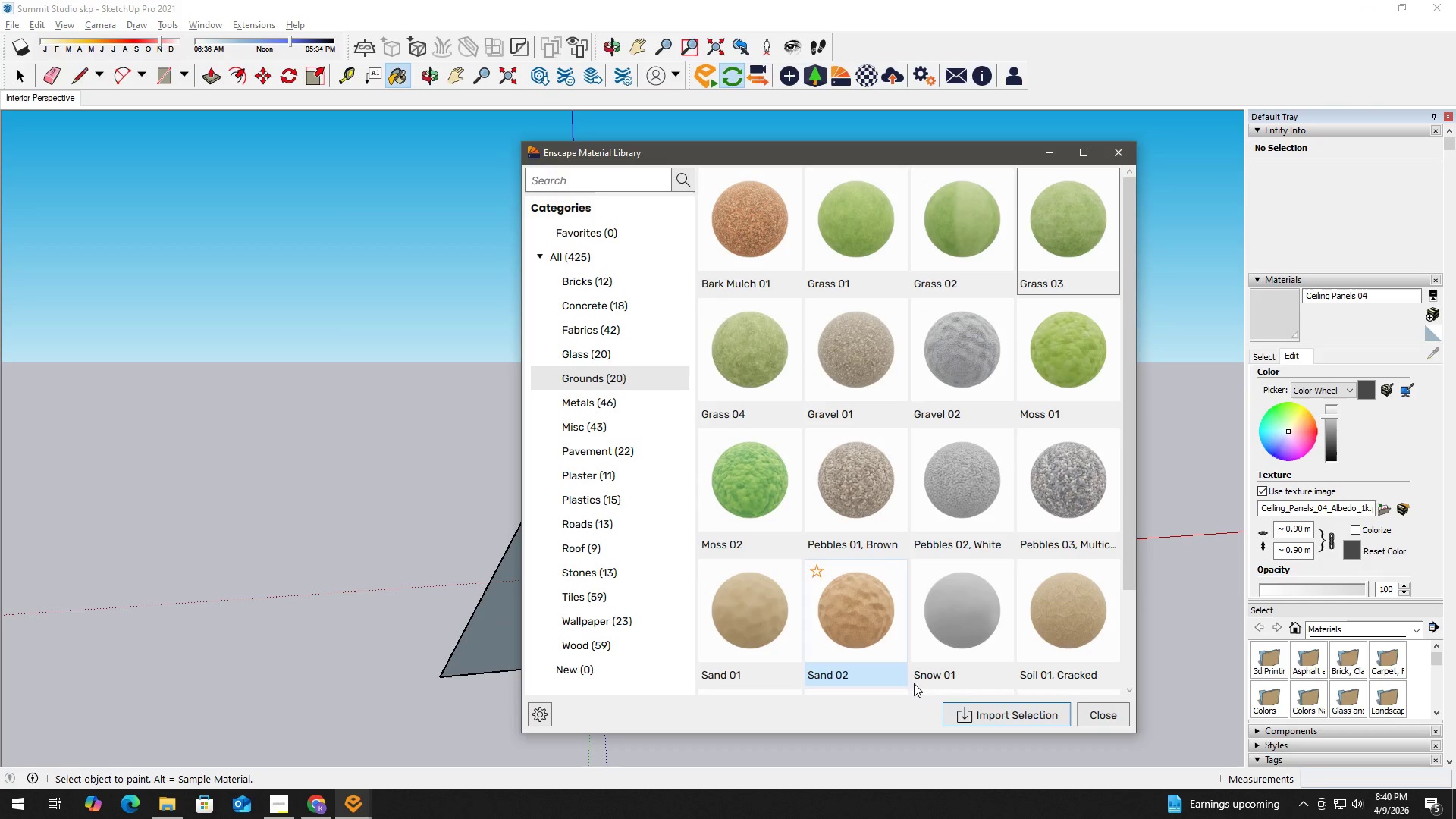 
left_click([998, 723])
 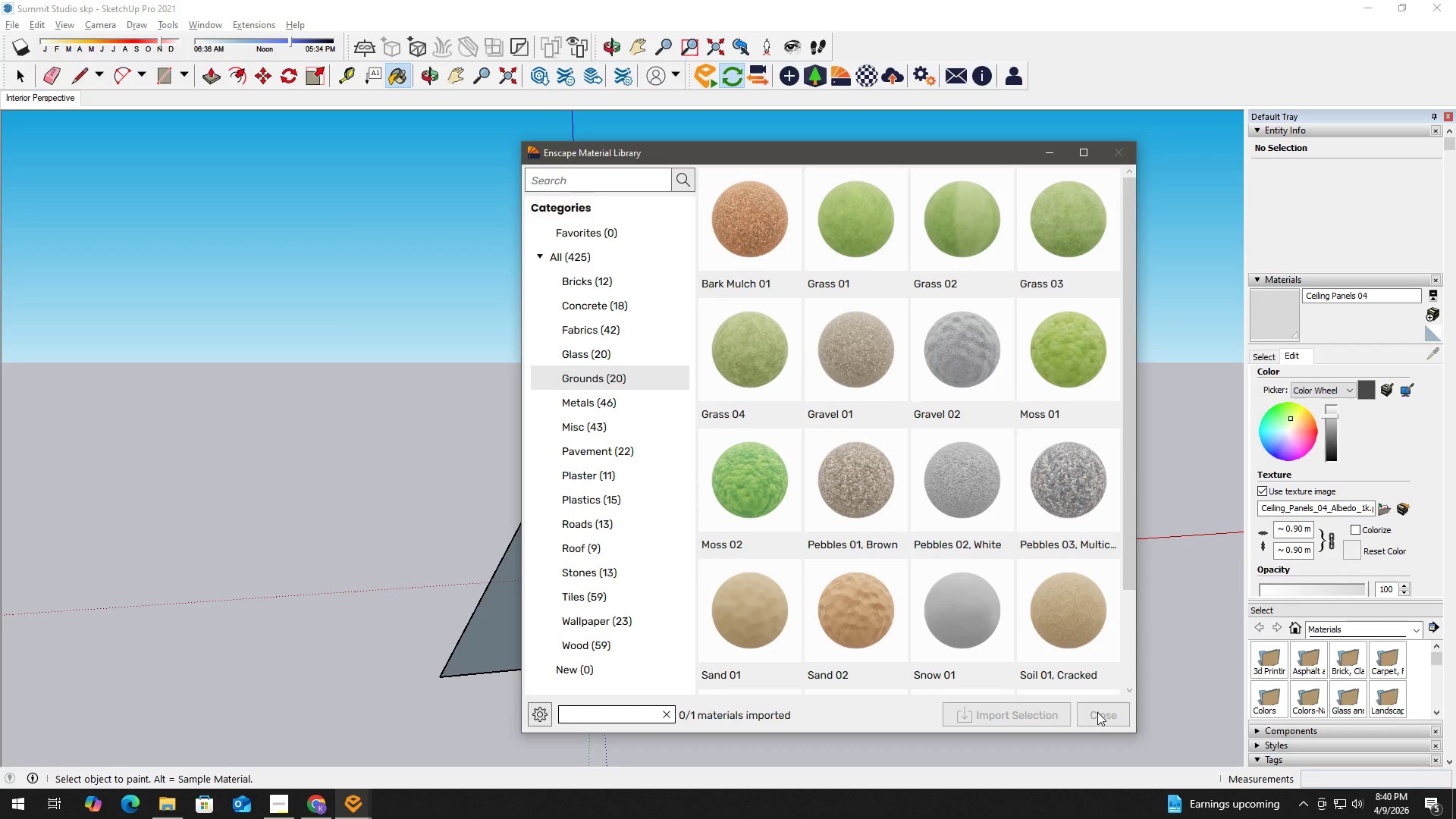 
left_click([1100, 711])
 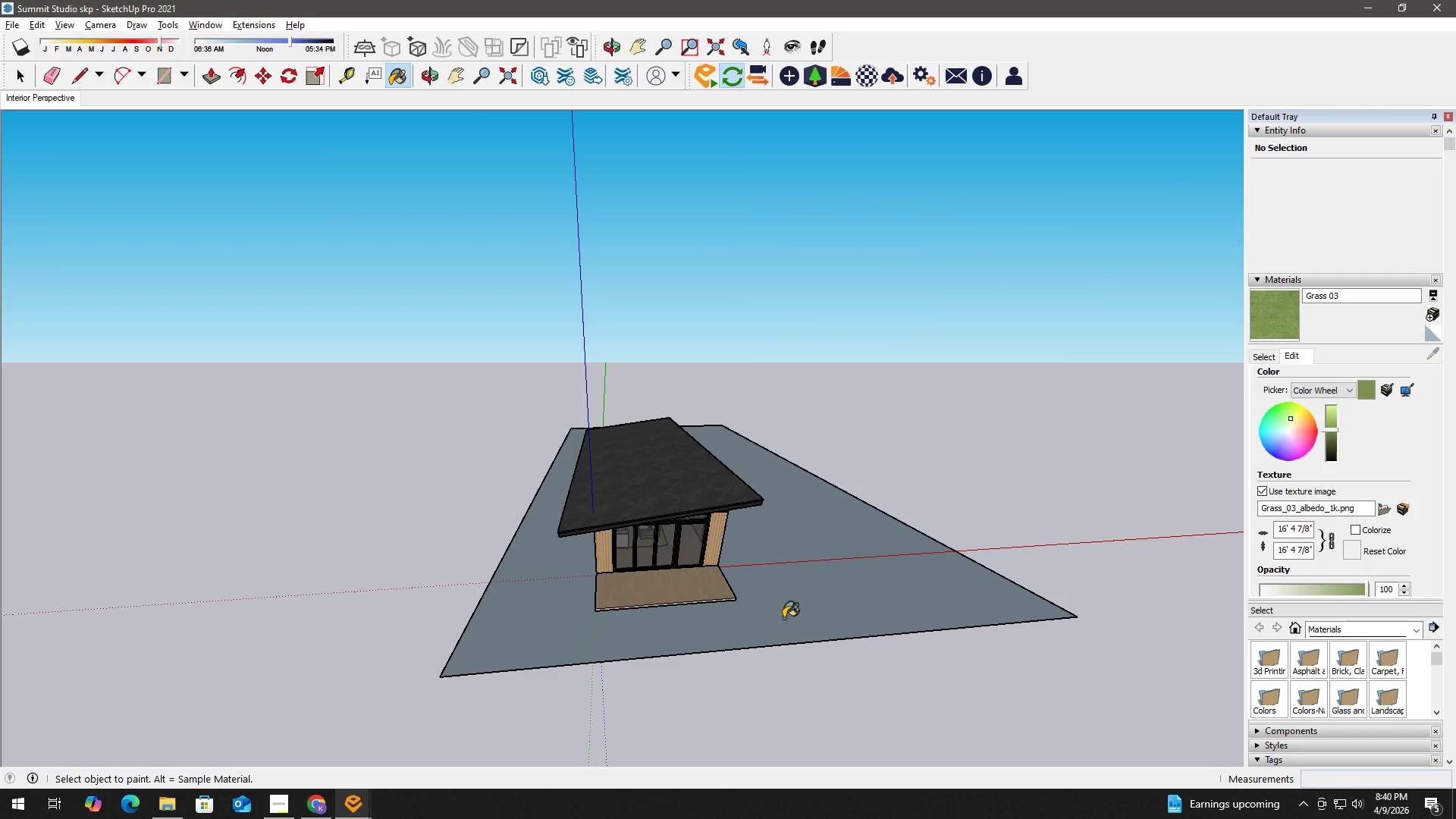 
key(Space)
 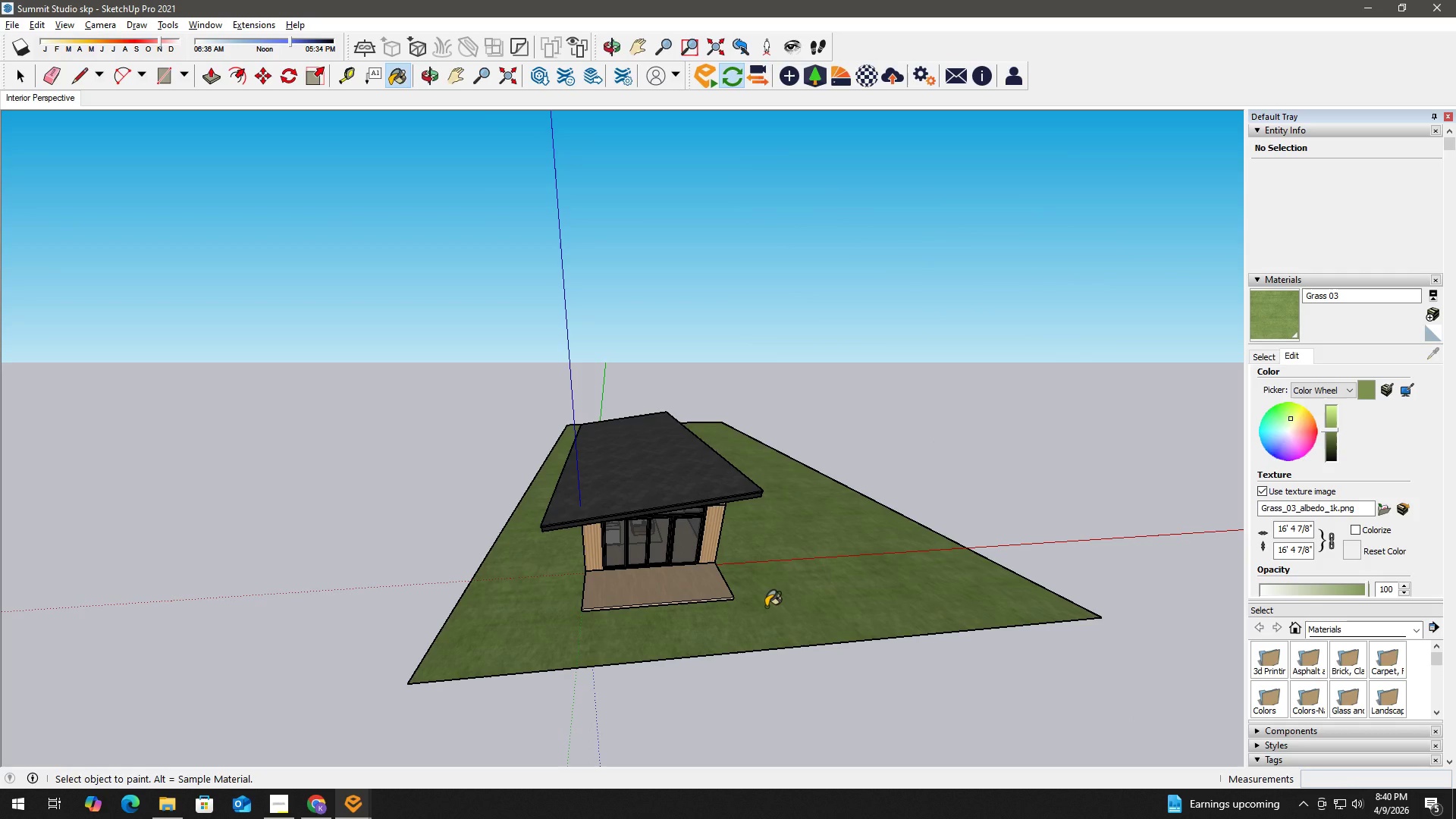 
scroll: coordinate [650, 532], scroll_direction: up, amount: 17.0
 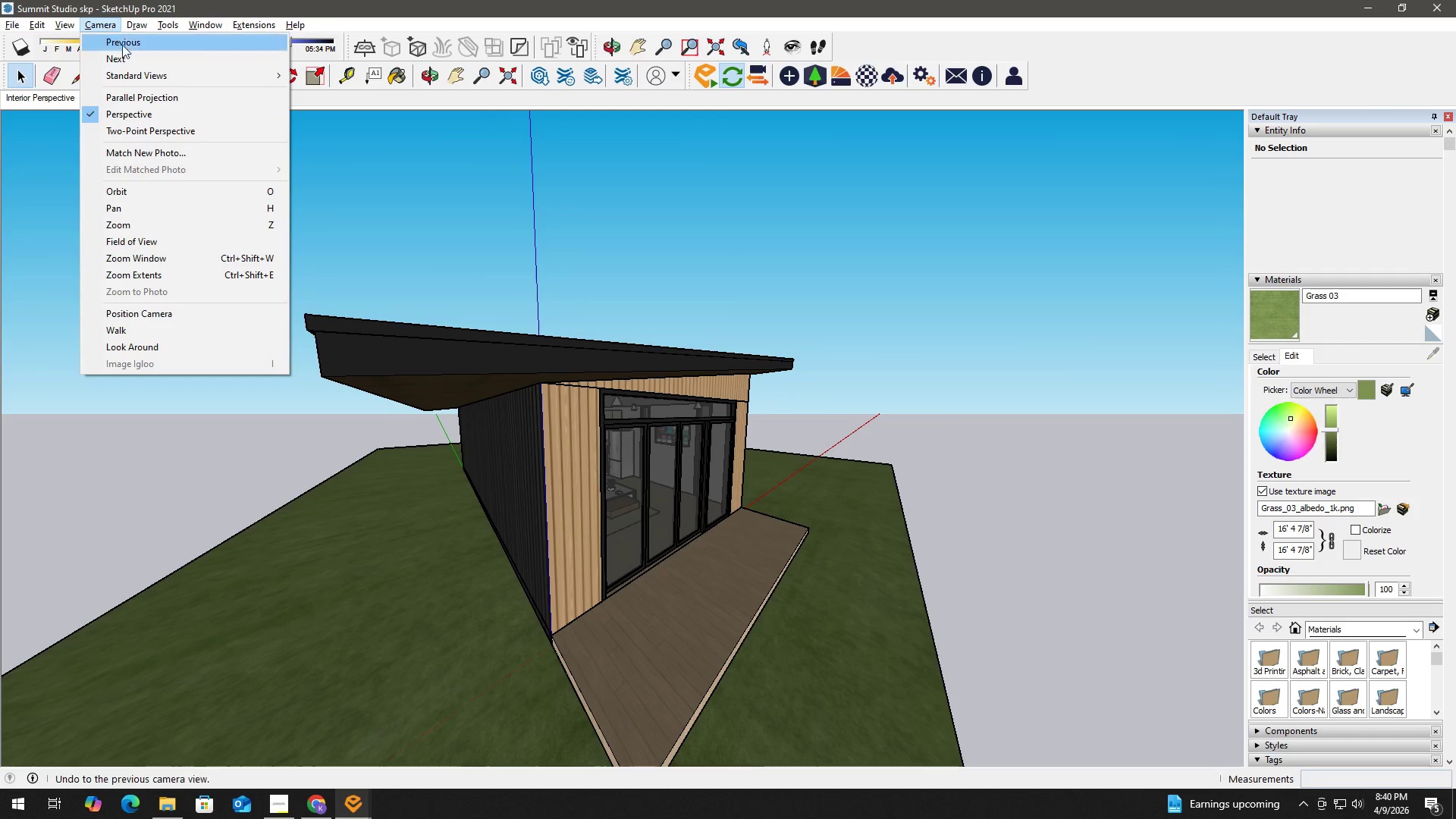 
left_click([147, 115])
 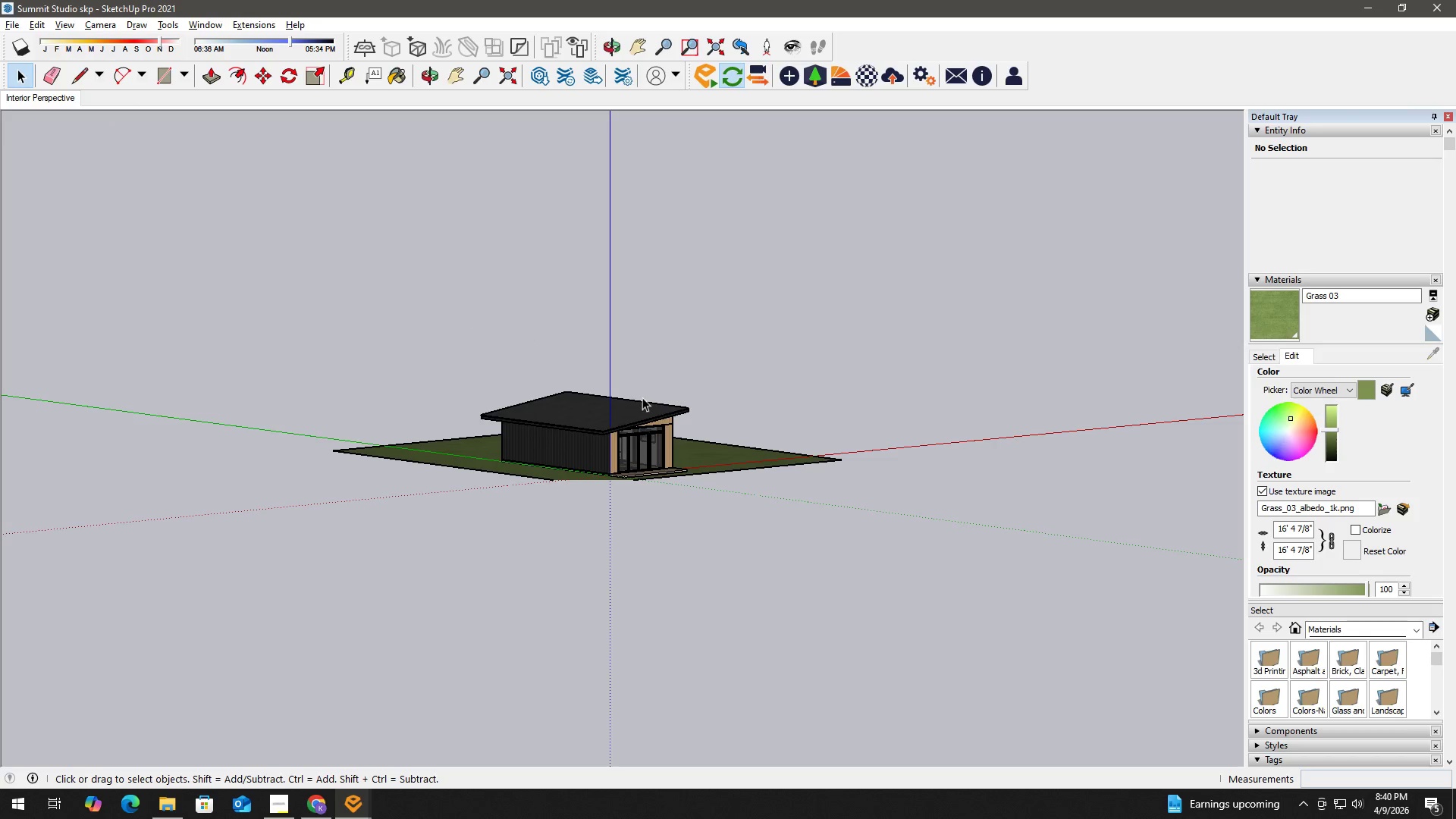 
scroll: coordinate [519, 425], scroll_direction: up, amount: 15.0
 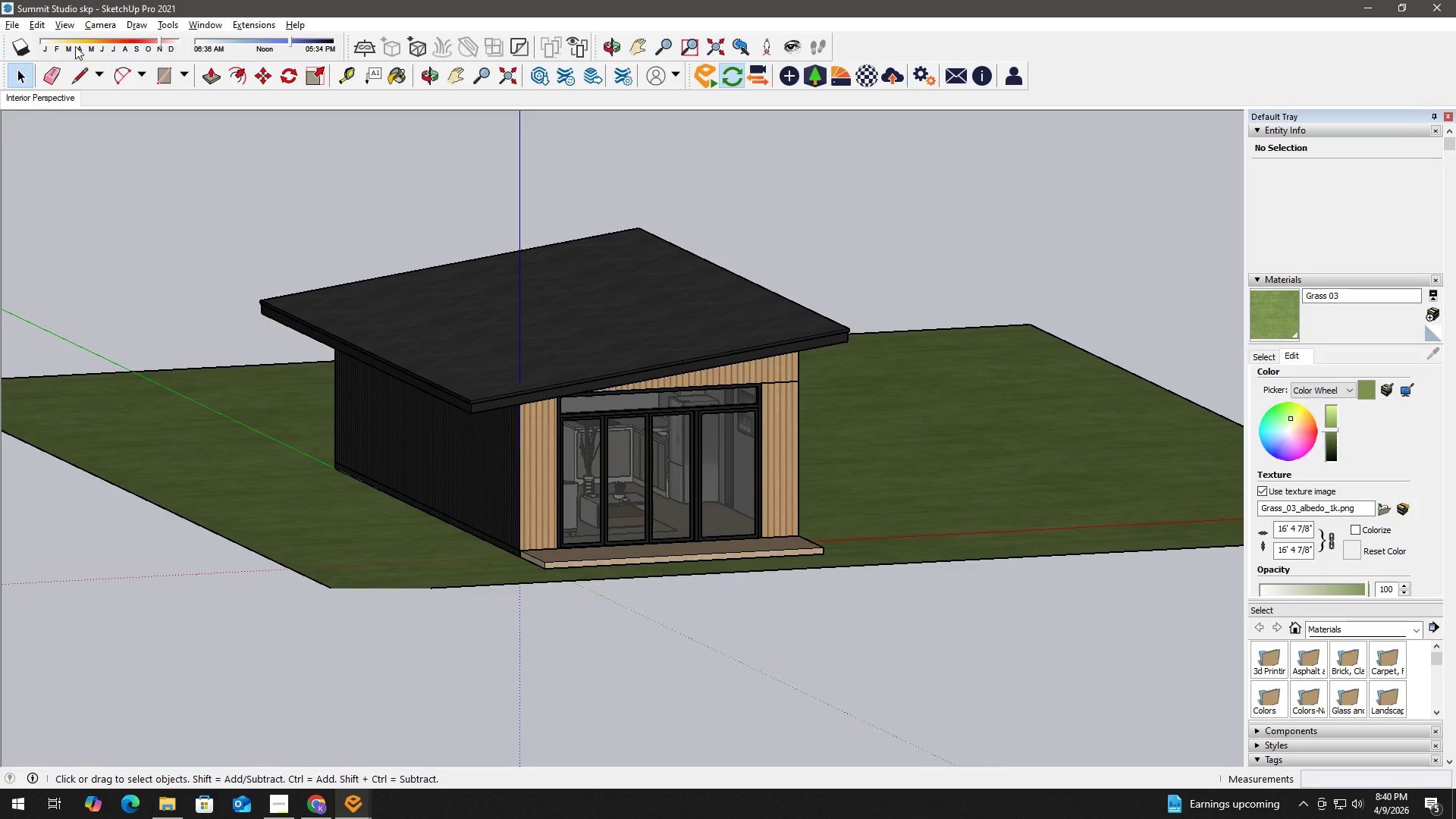 
left_click([96, 23])
 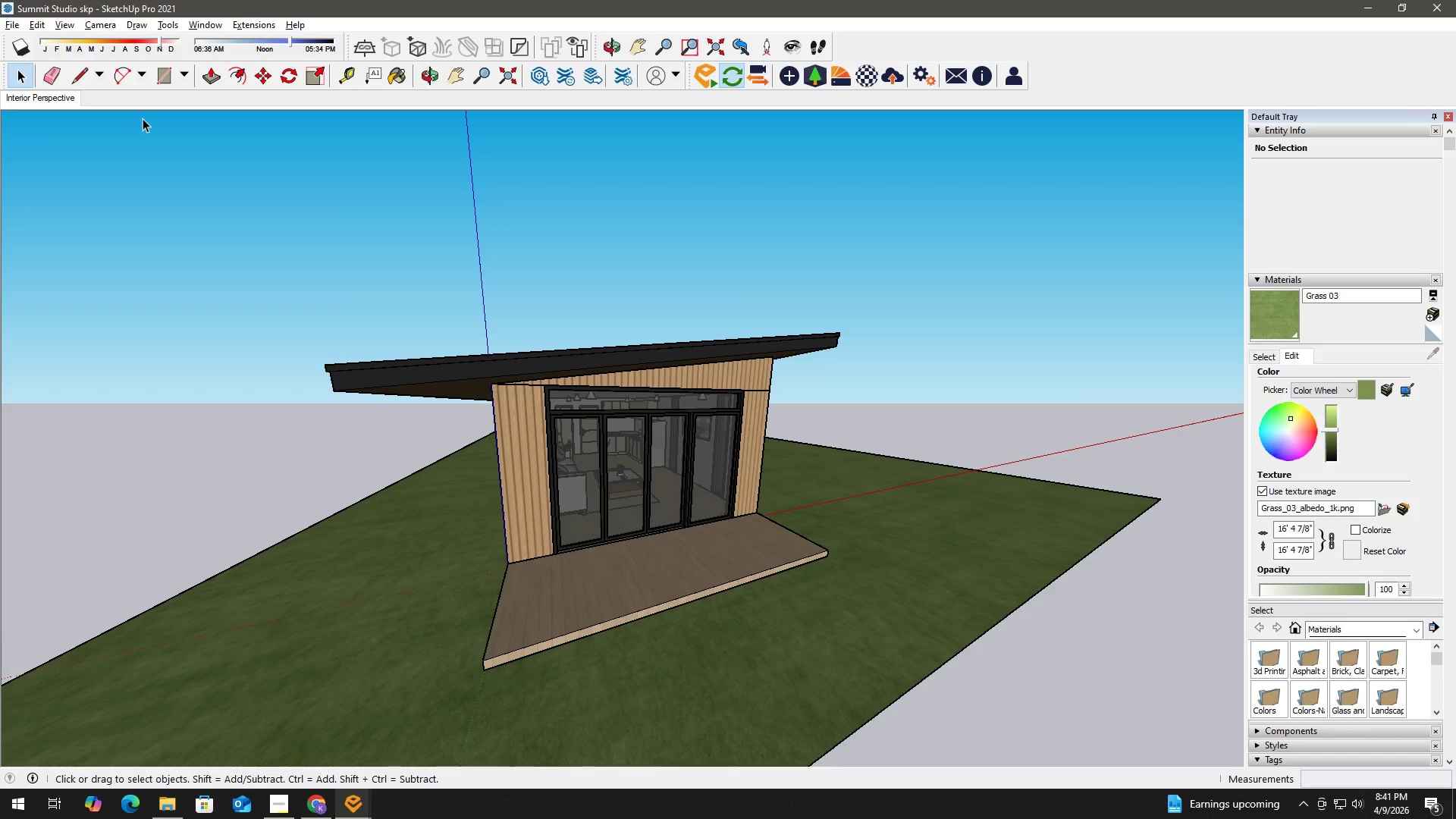 
wait(78.48)
 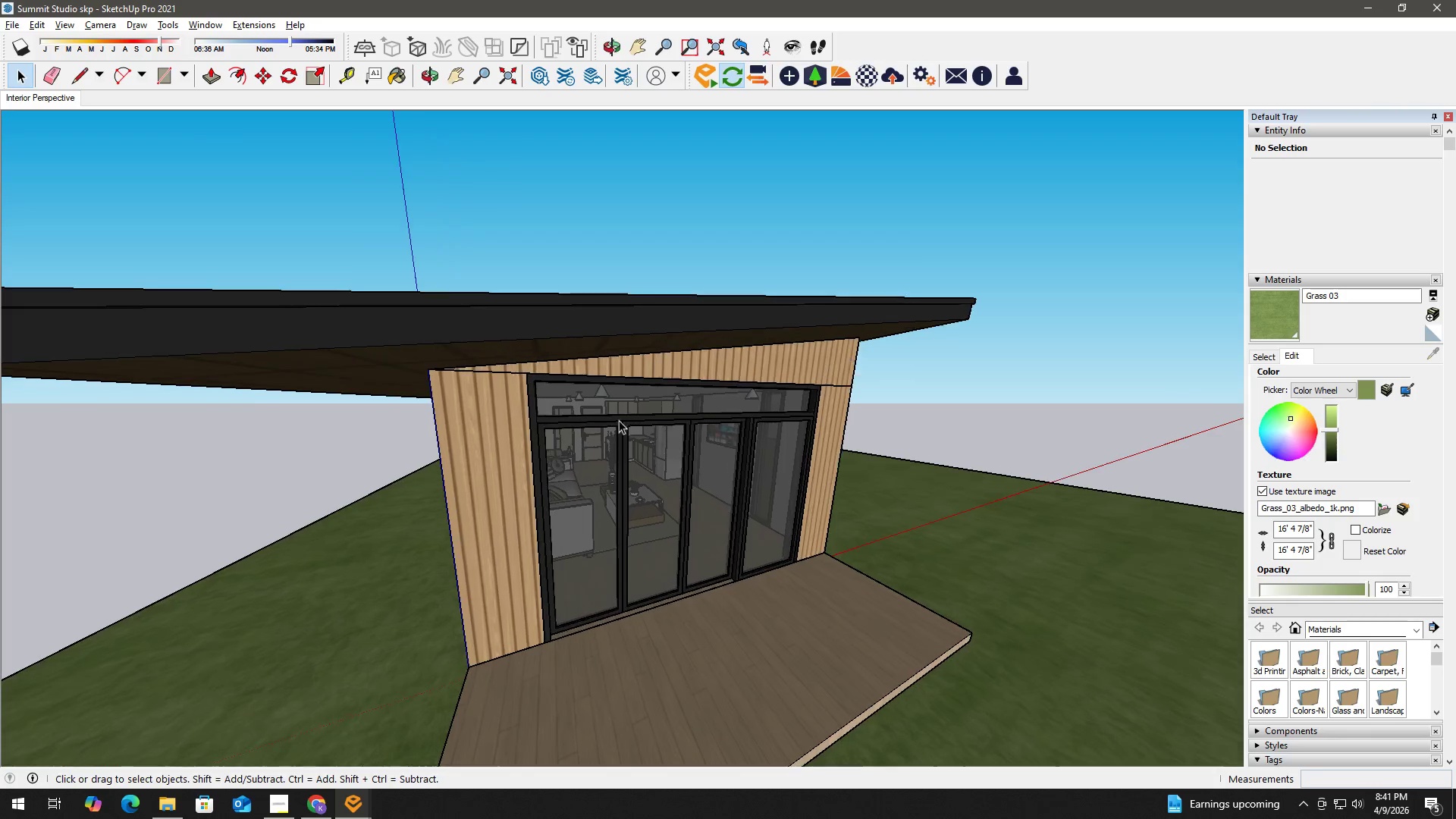 
key(H)
 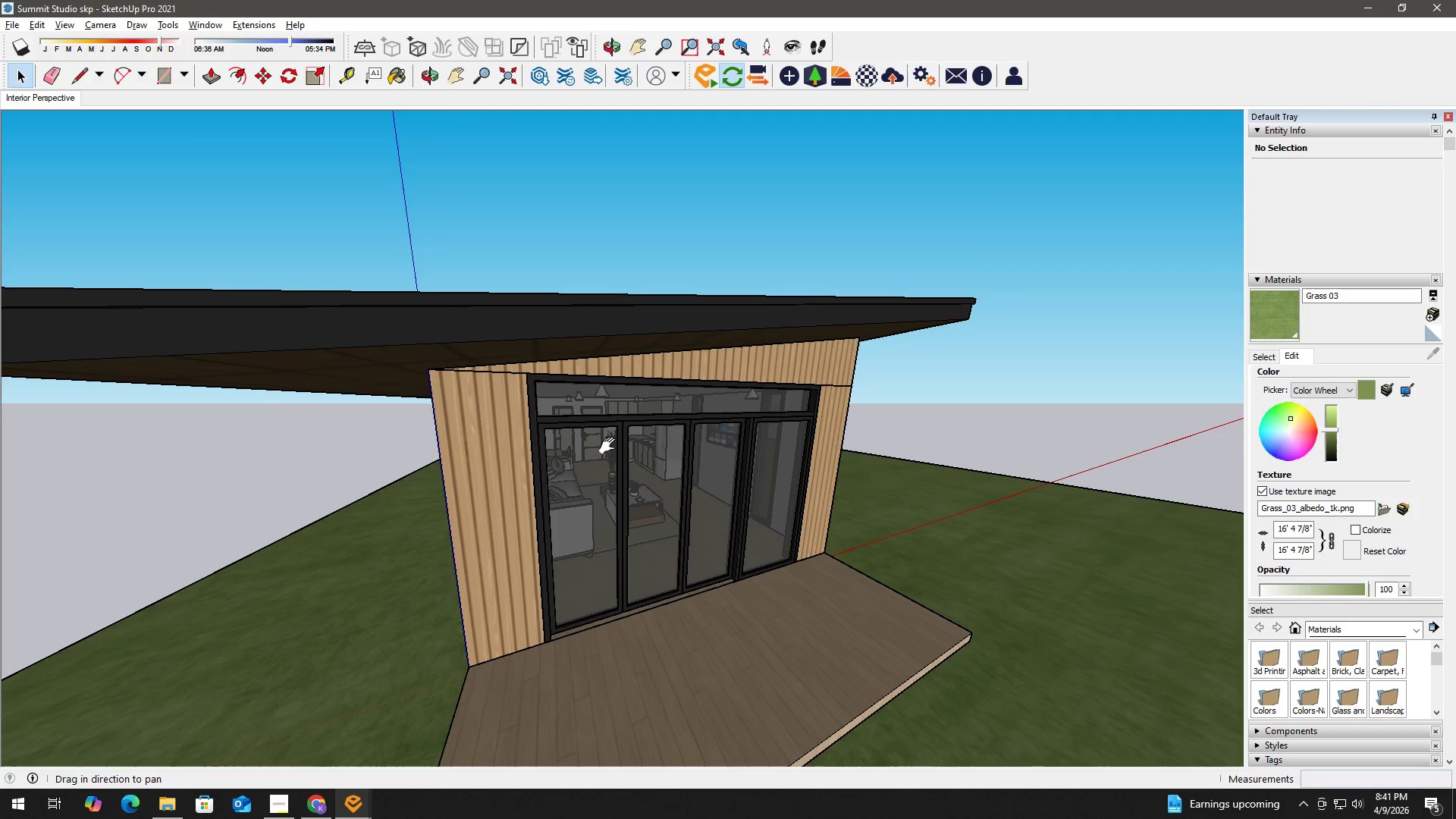 
left_click_drag(start_coordinate=[610, 446], to_coordinate=[743, 345])
 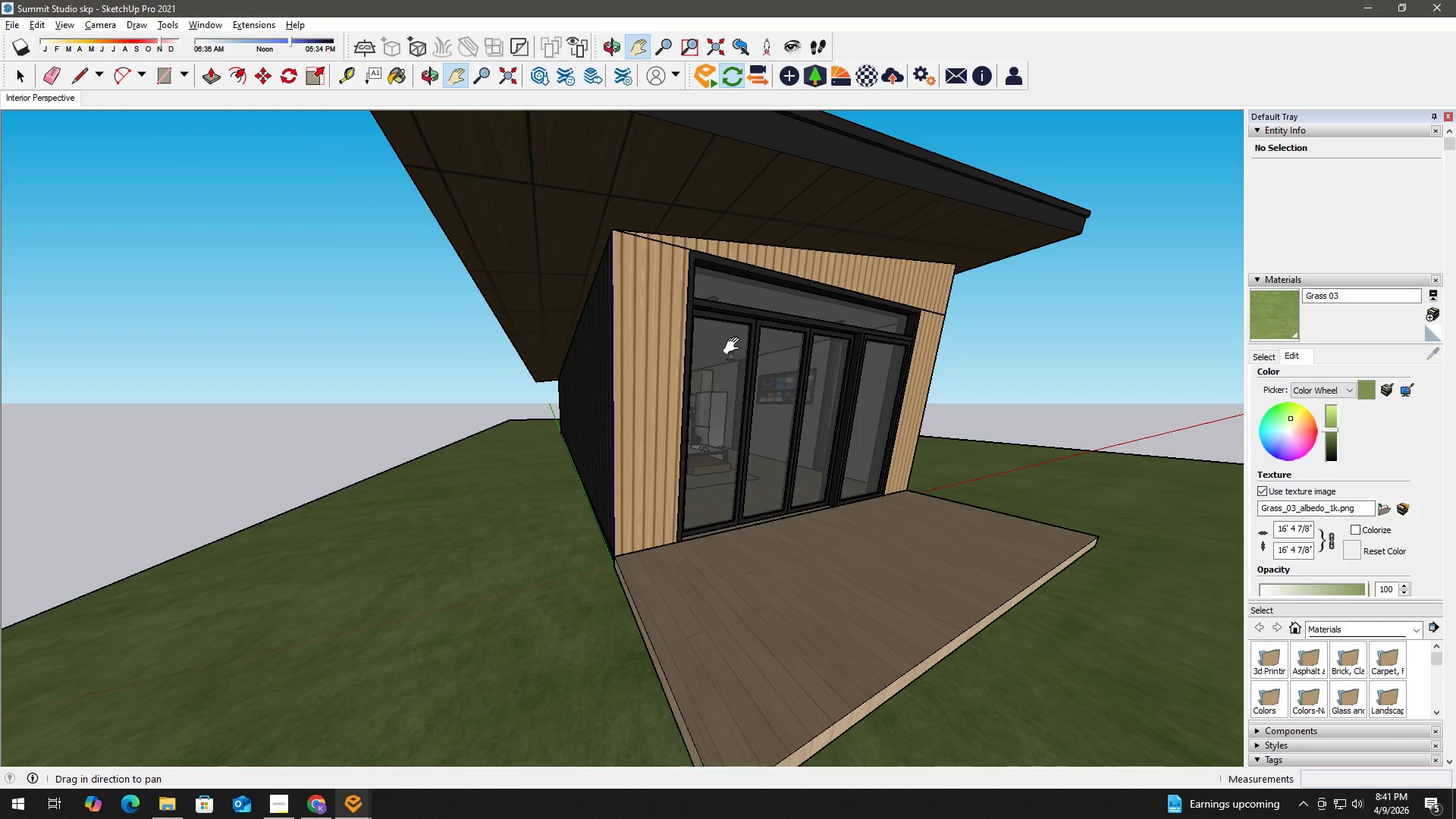 
scroll: coordinate [605, 410], scroll_direction: up, amount: 6.0
 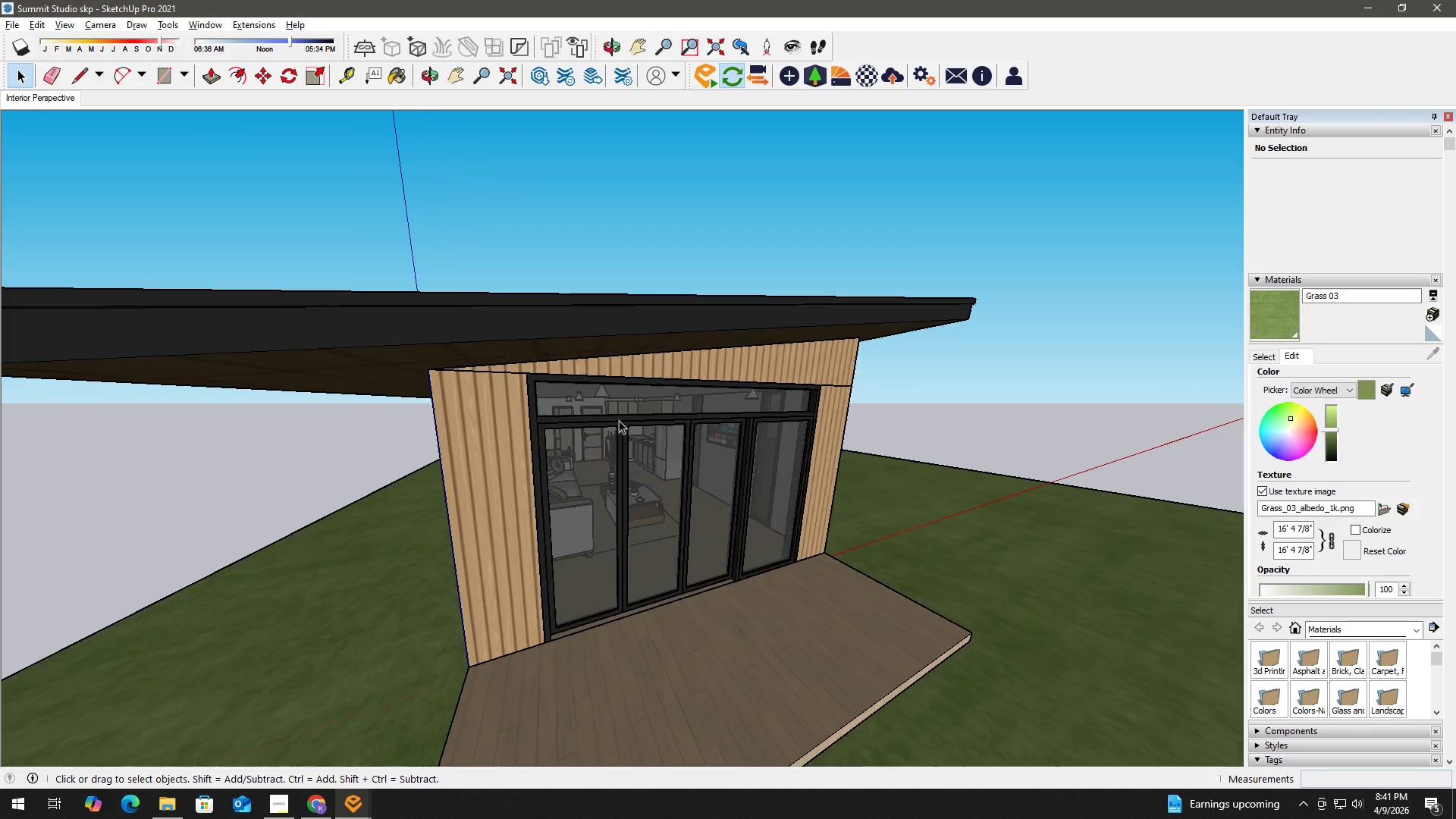 
scroll: coordinate [750, 383], scroll_direction: down, amount: 6.0
 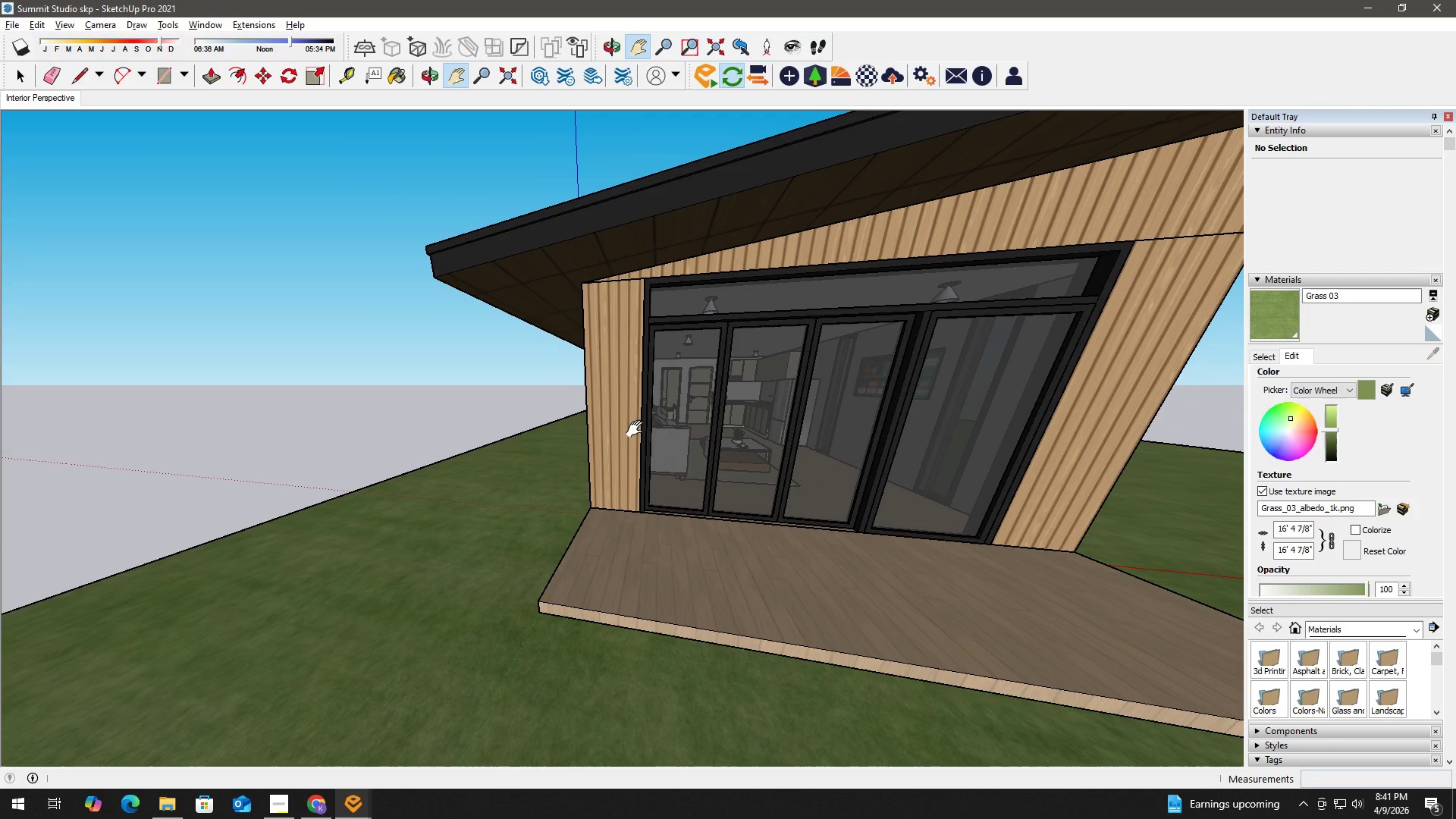 
key(Space)
 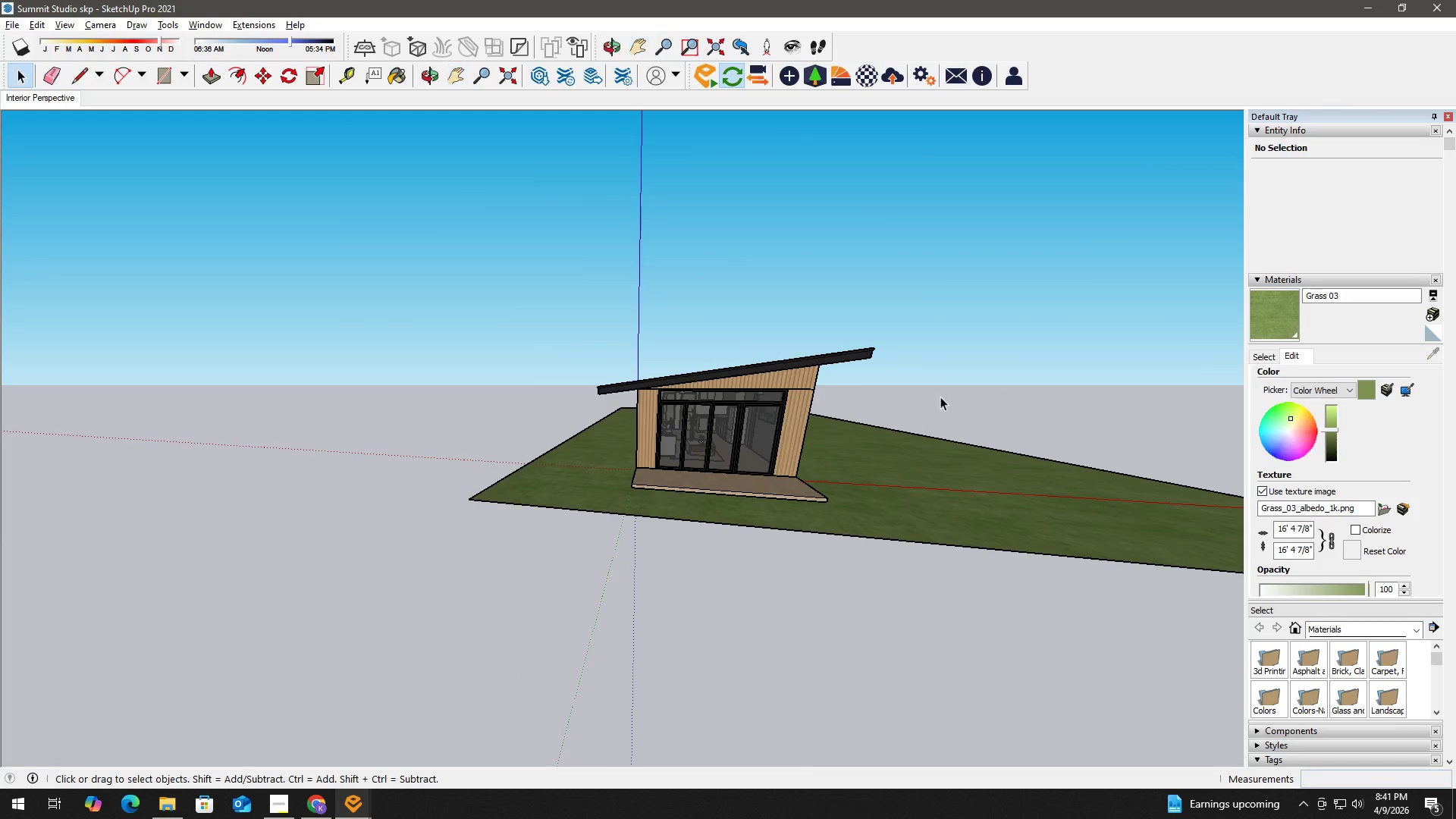 
scroll: coordinate [692, 466], scroll_direction: down, amount: 16.0
 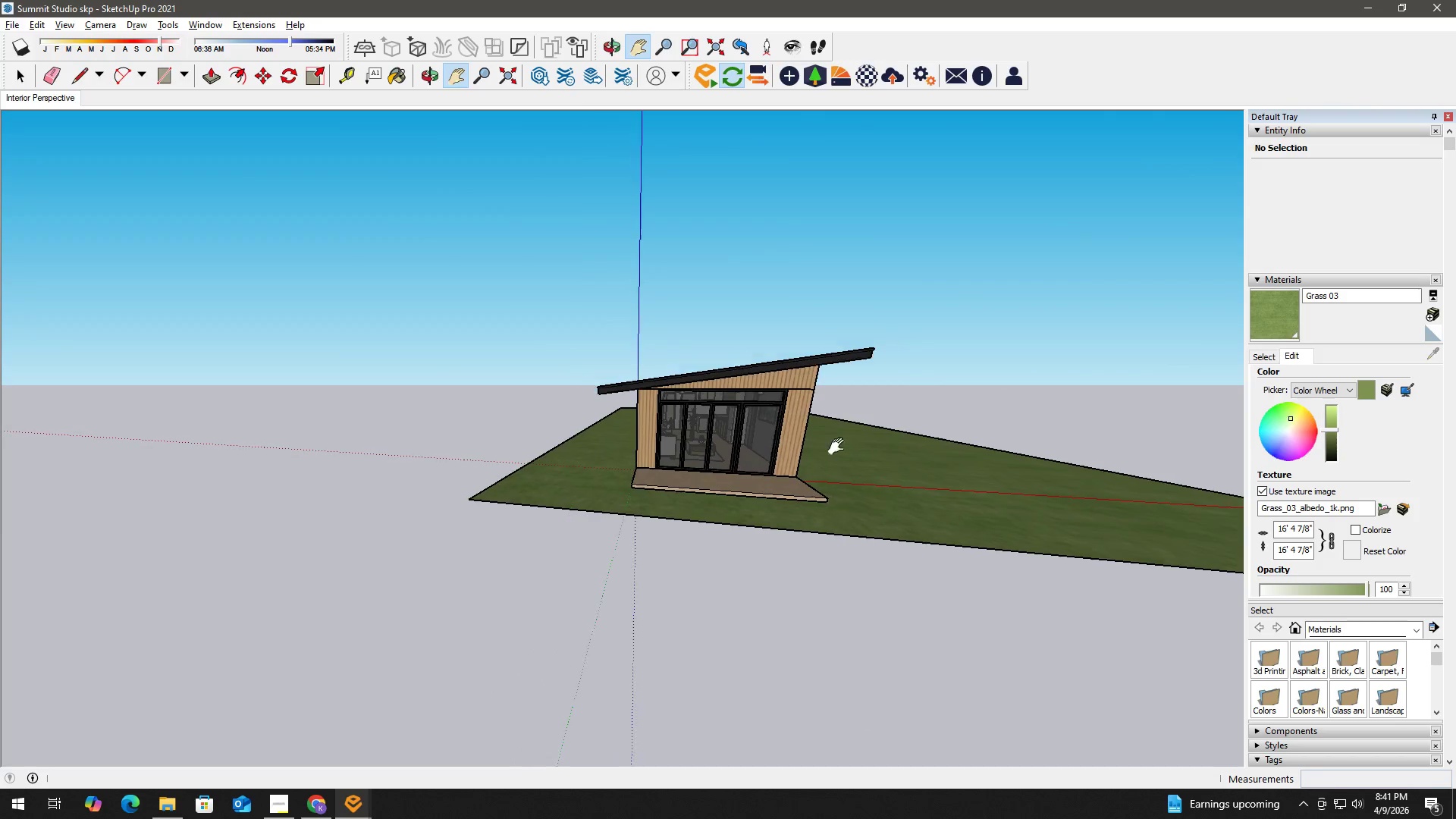 
left_click([987, 369])
 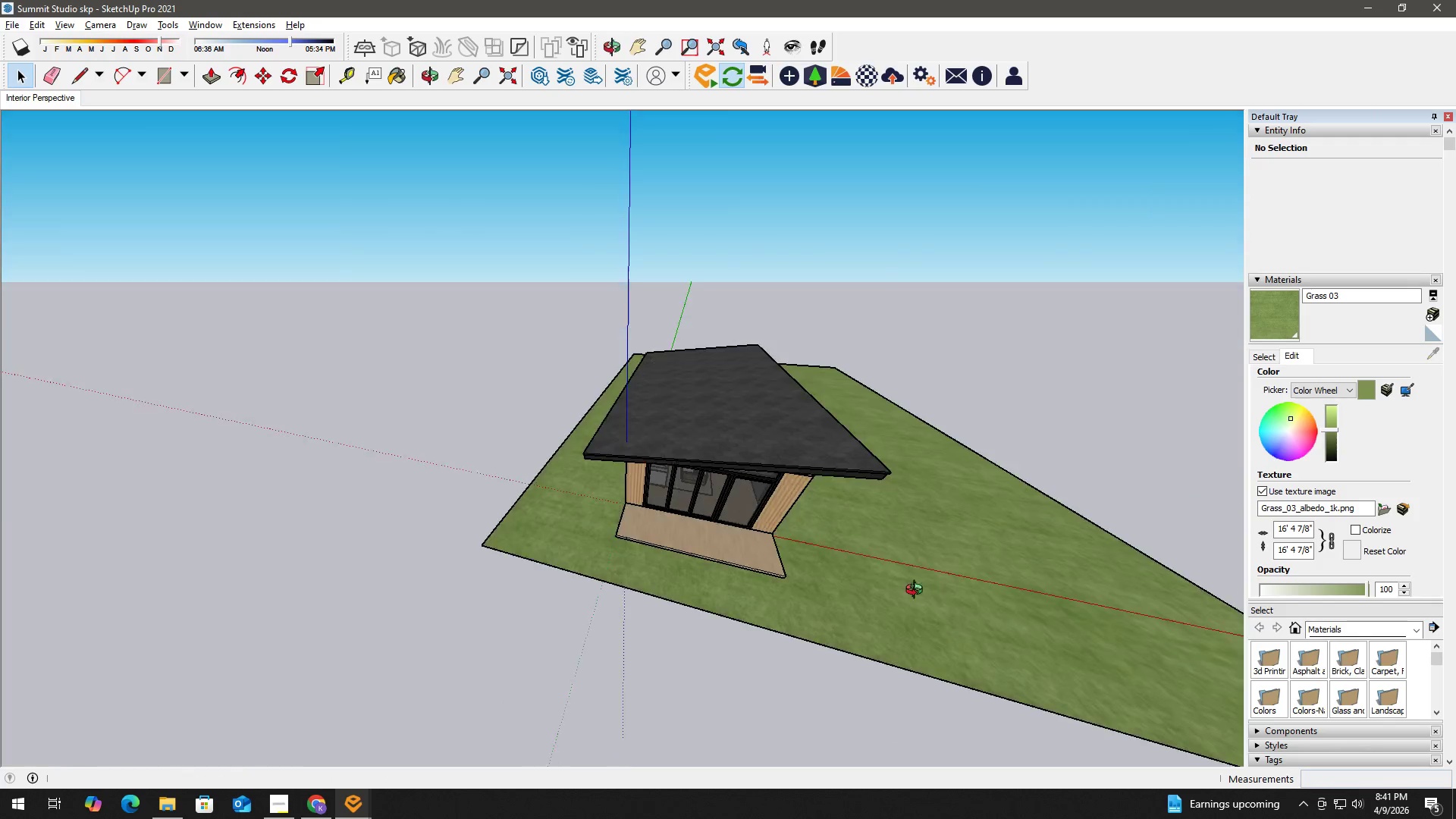 
scroll: coordinate [795, 528], scroll_direction: down, amount: 3.0
 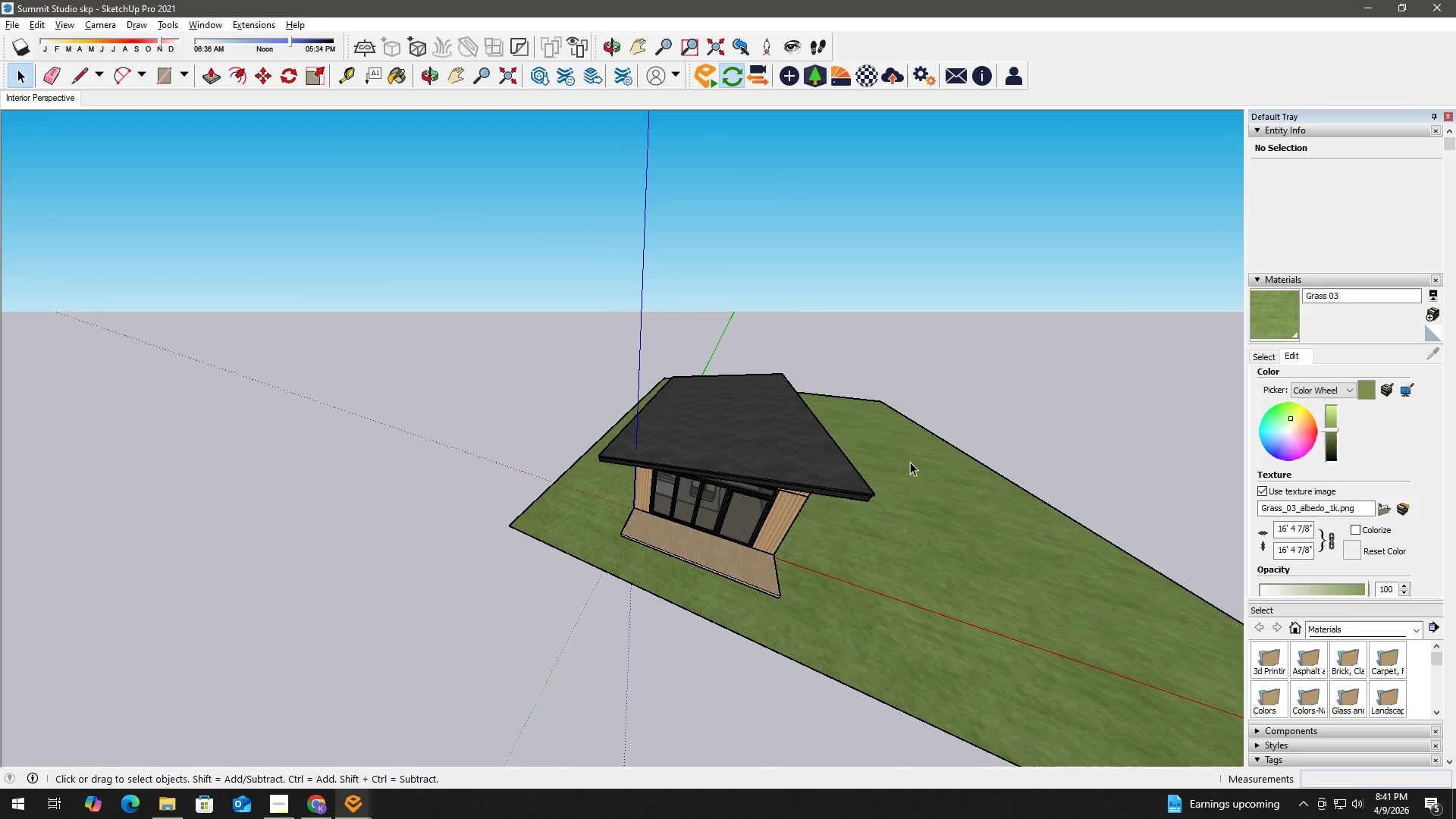 
key(Alt+AltLeft)
 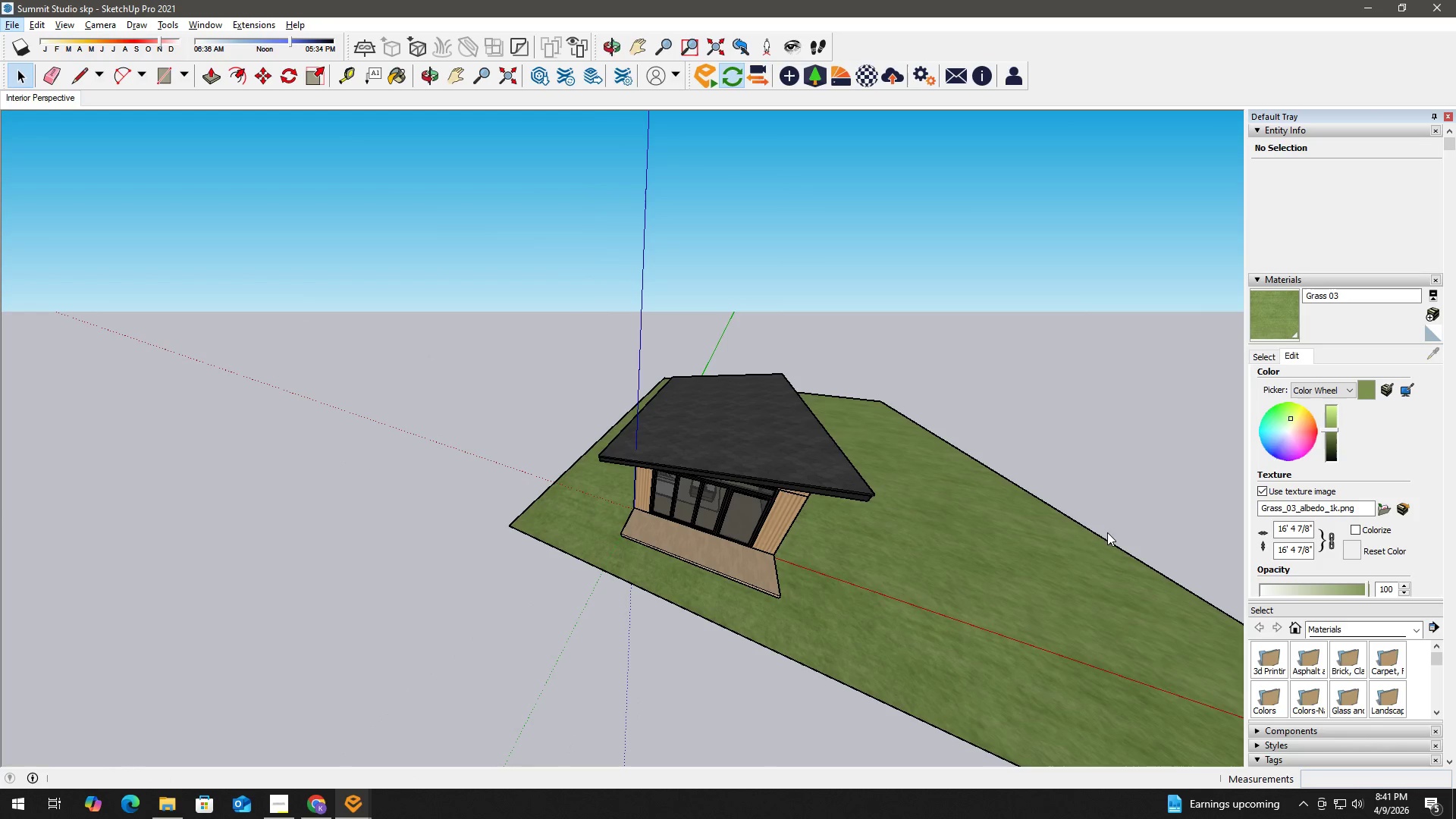 
key(Shift+ShiftRight)
 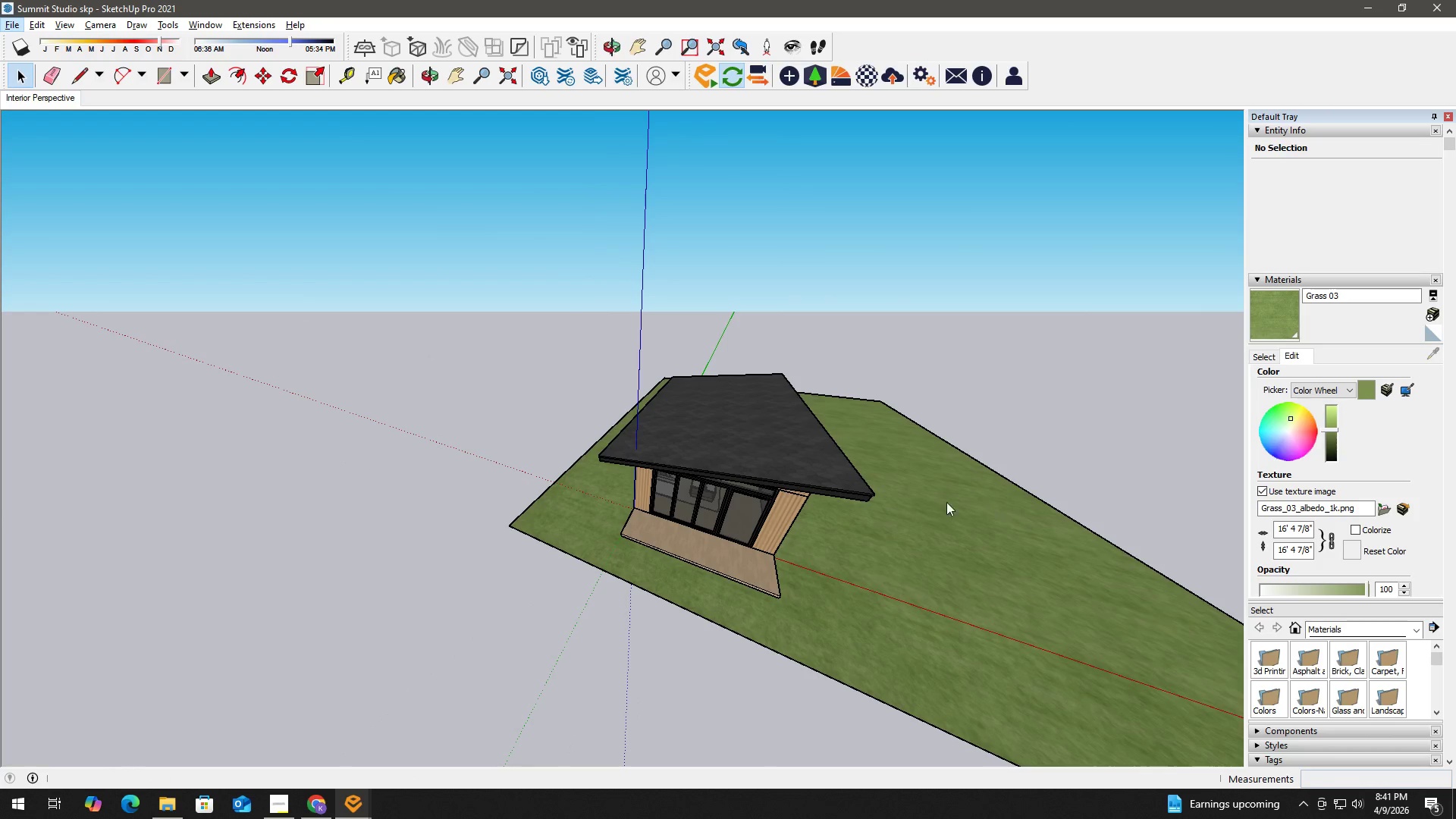 
scroll: coordinate [913, 499], scroll_direction: down, amount: 7.0
 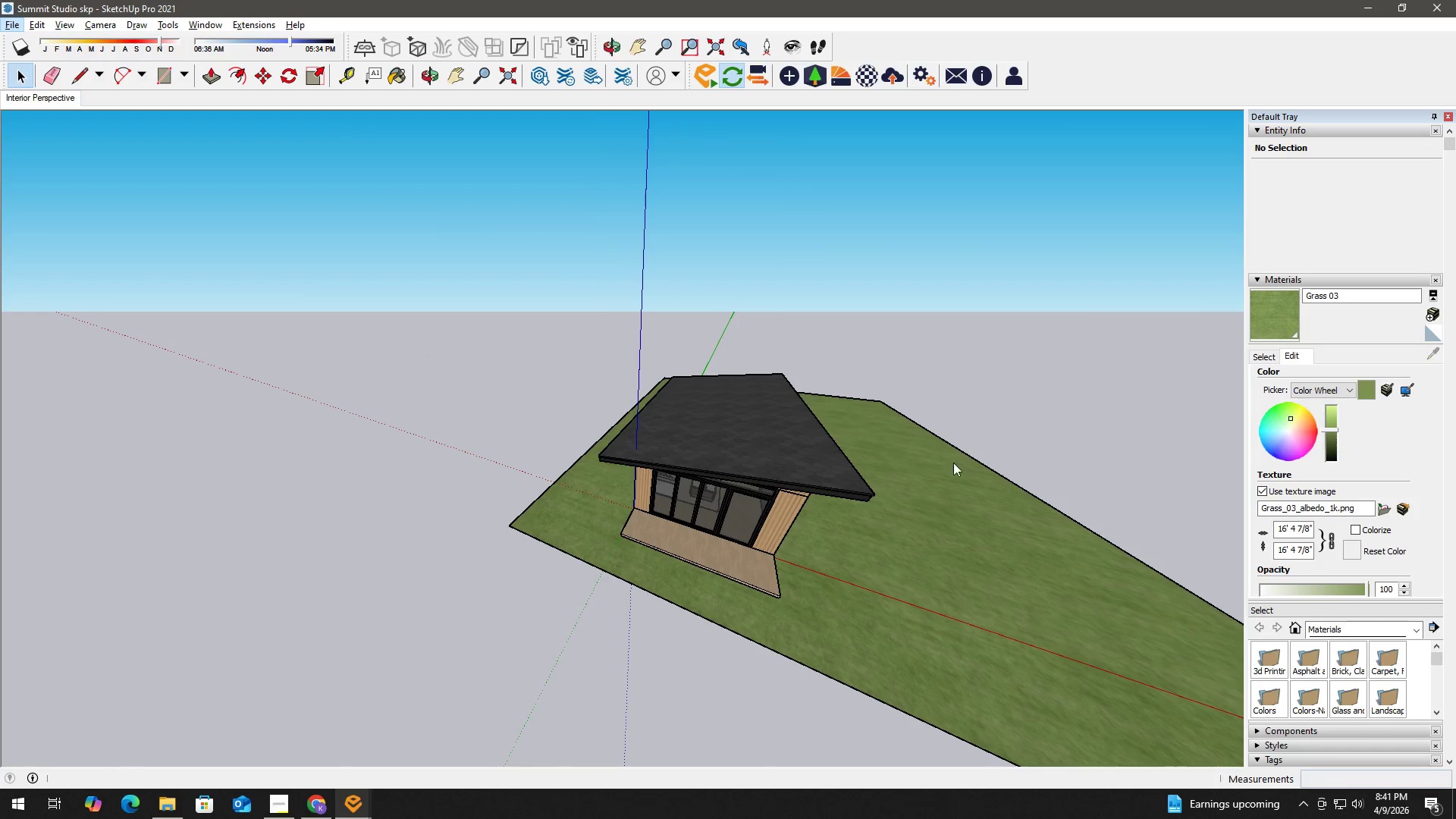 
left_click_drag(start_coordinate=[970, 455], to_coordinate=[974, 453])
 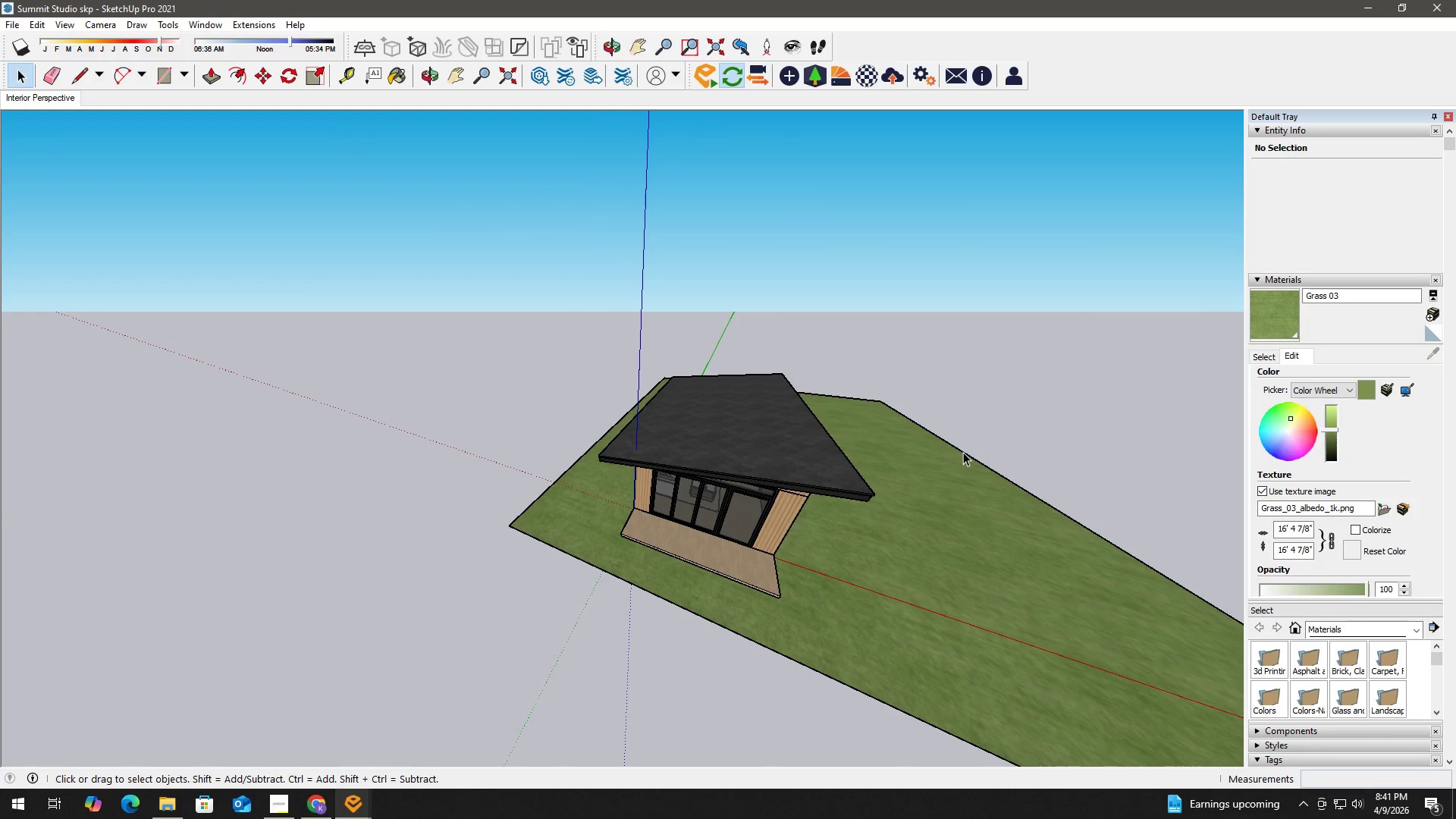 
key(Space)
 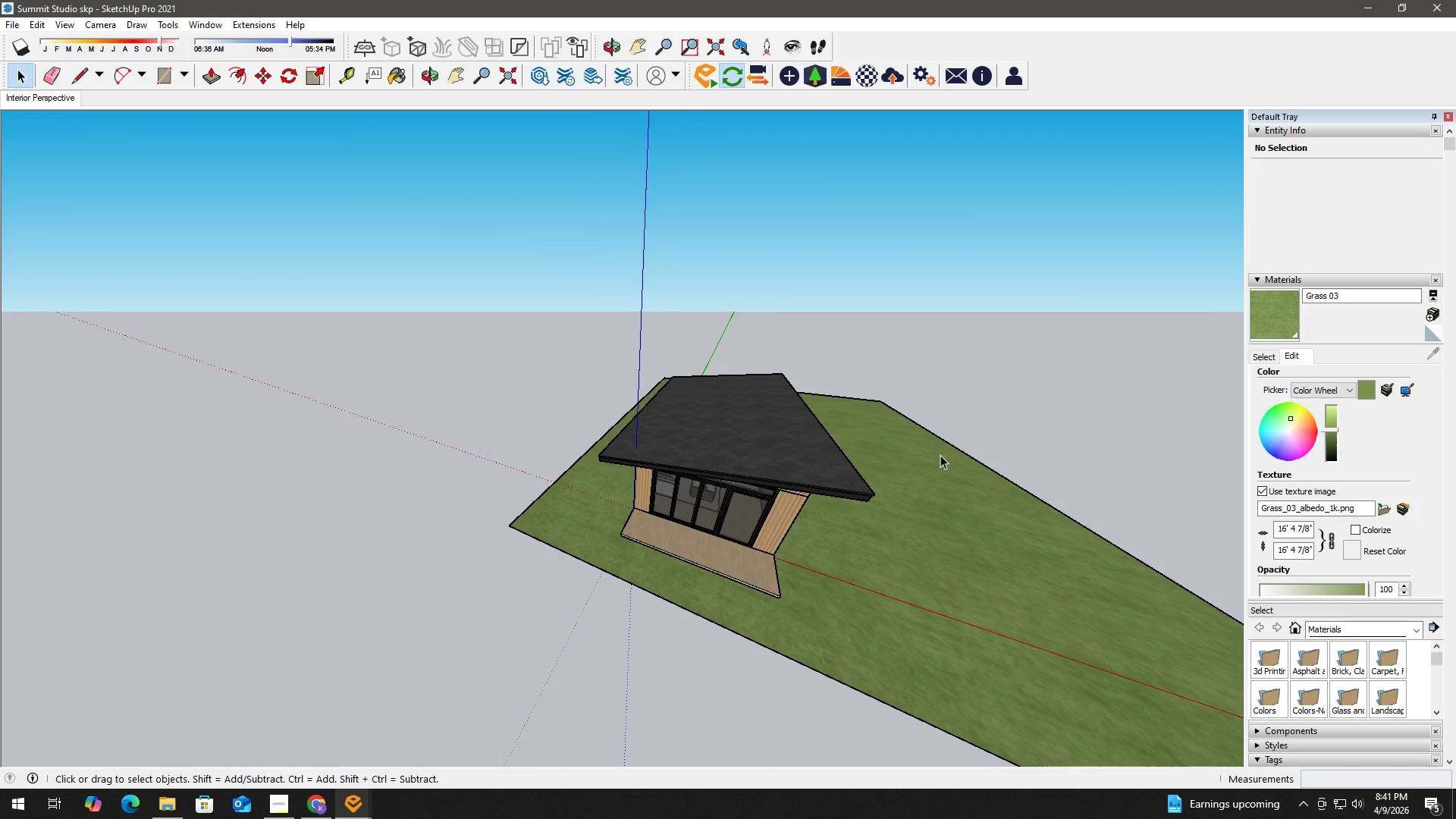 
scroll: coordinate [902, 504], scroll_direction: down, amount: 7.0
 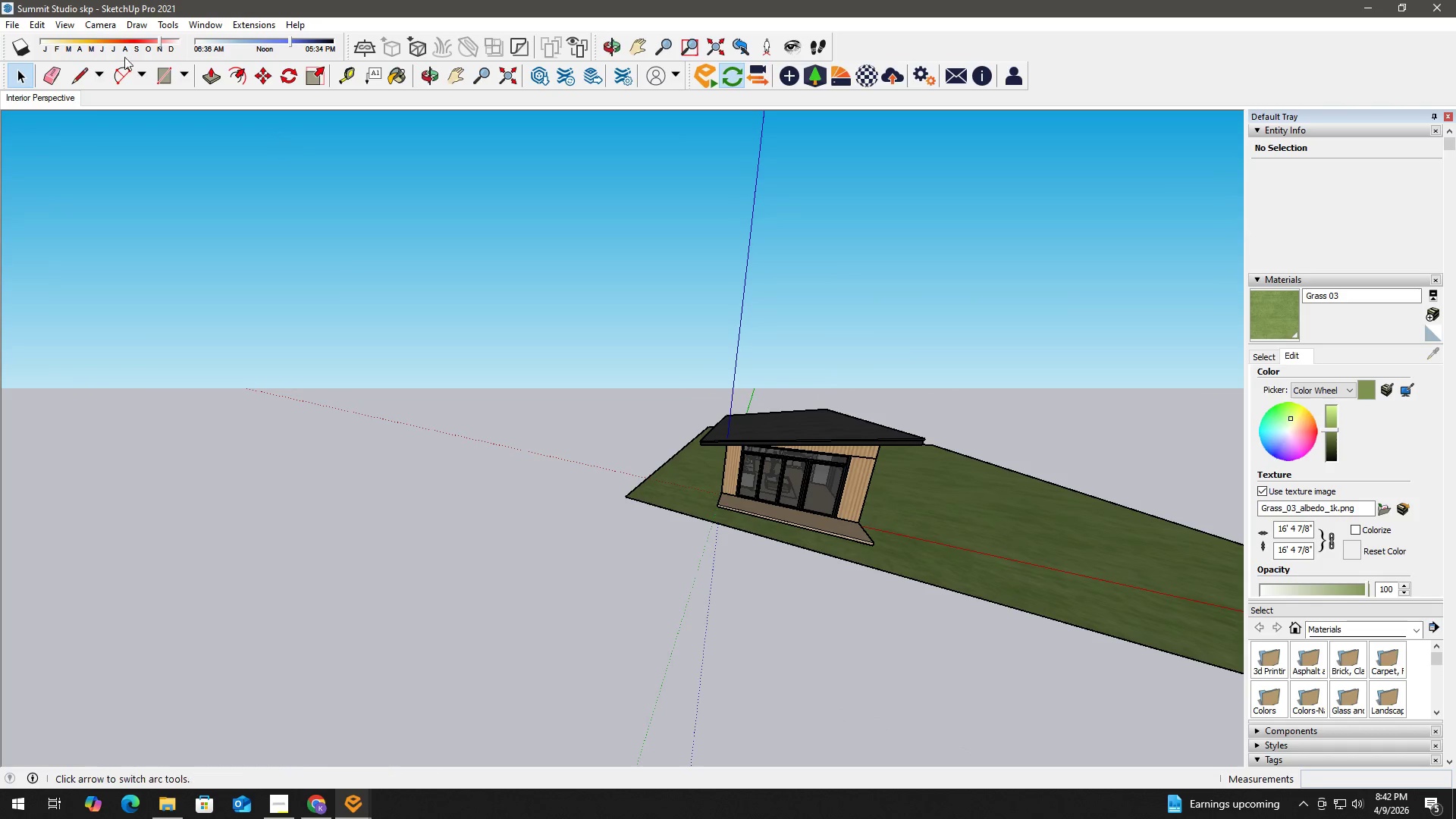 
double_click([99, 17])
 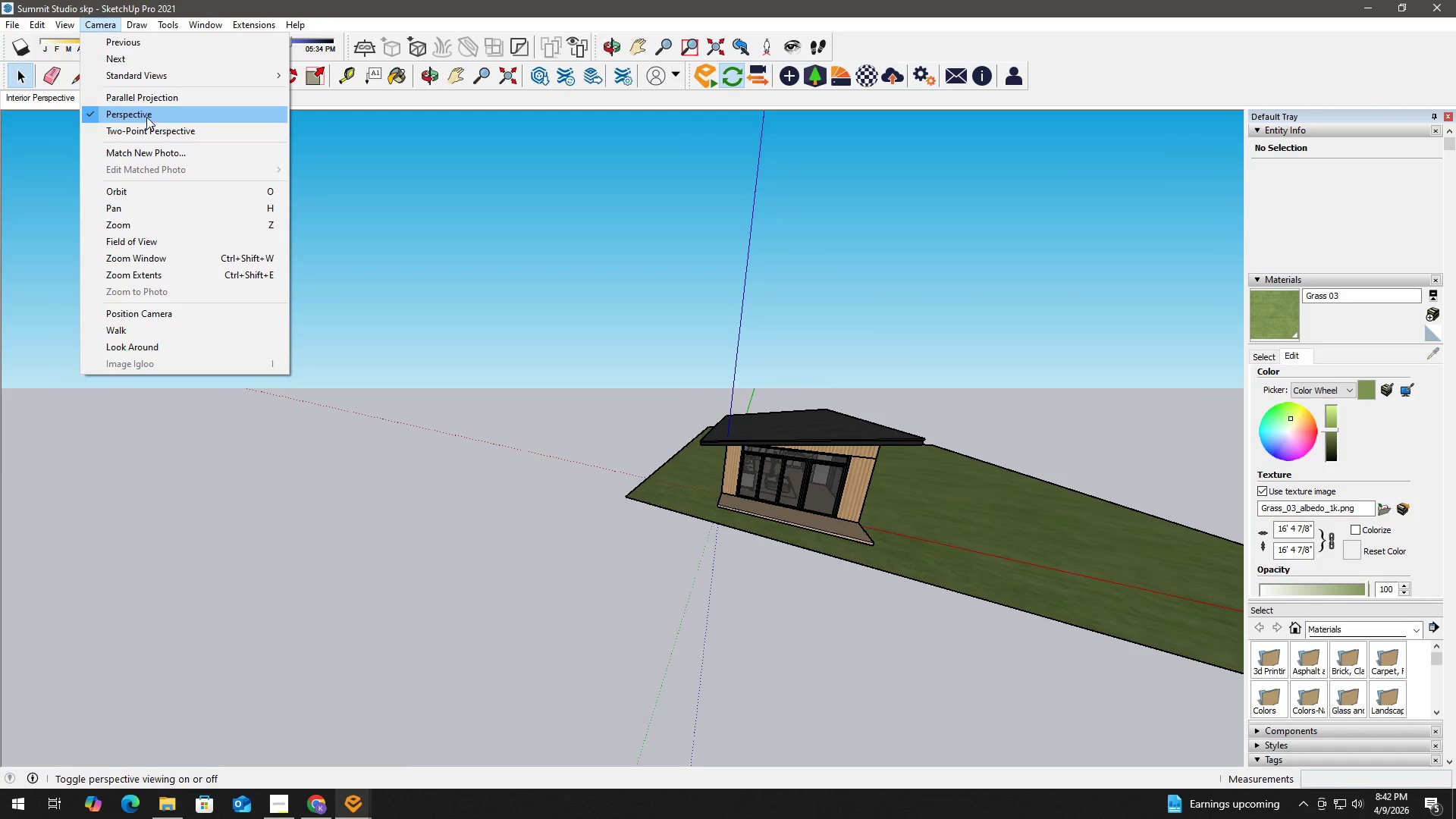 
key(Alt+Tab)
 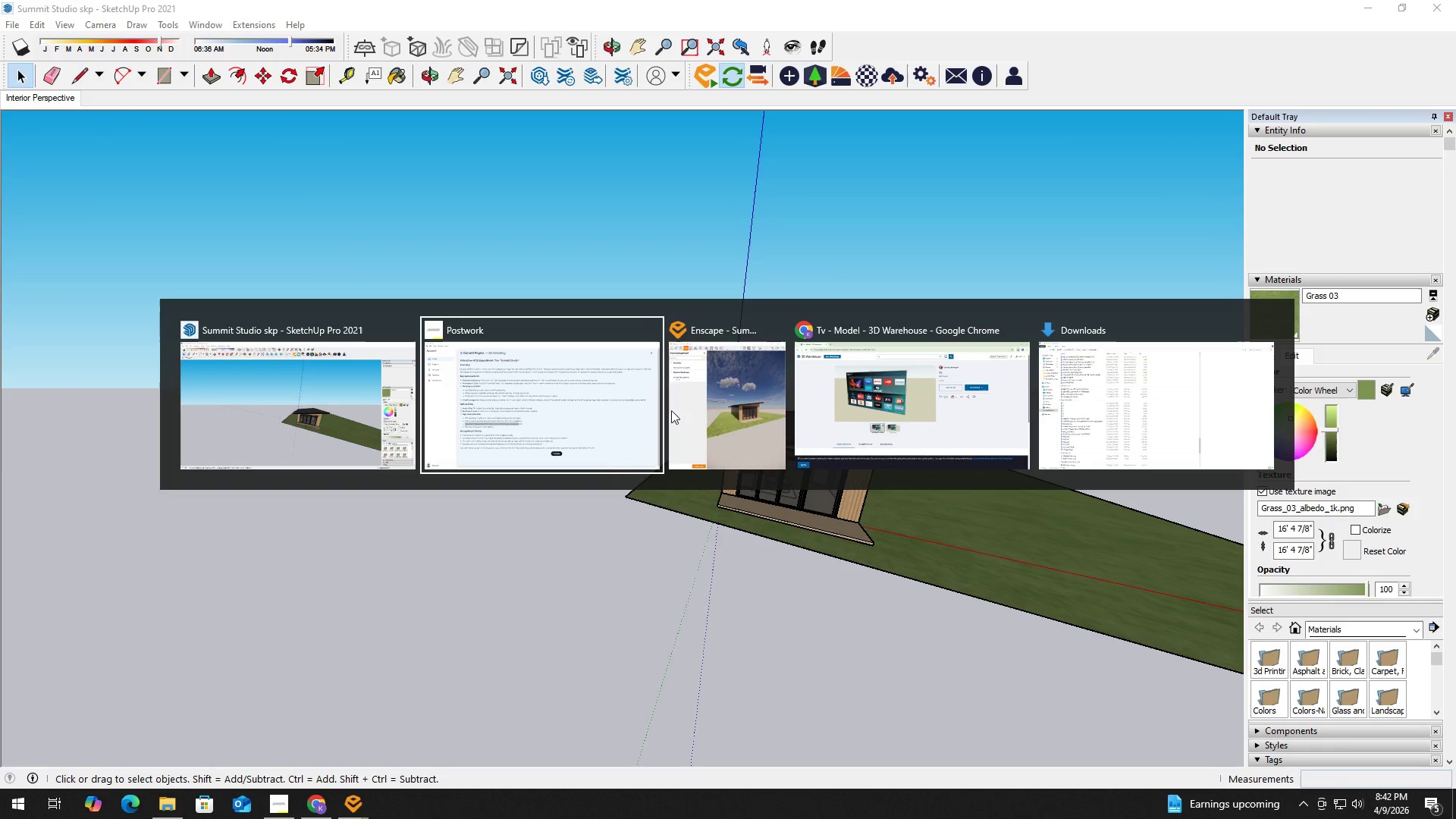 
left_click([737, 407])
 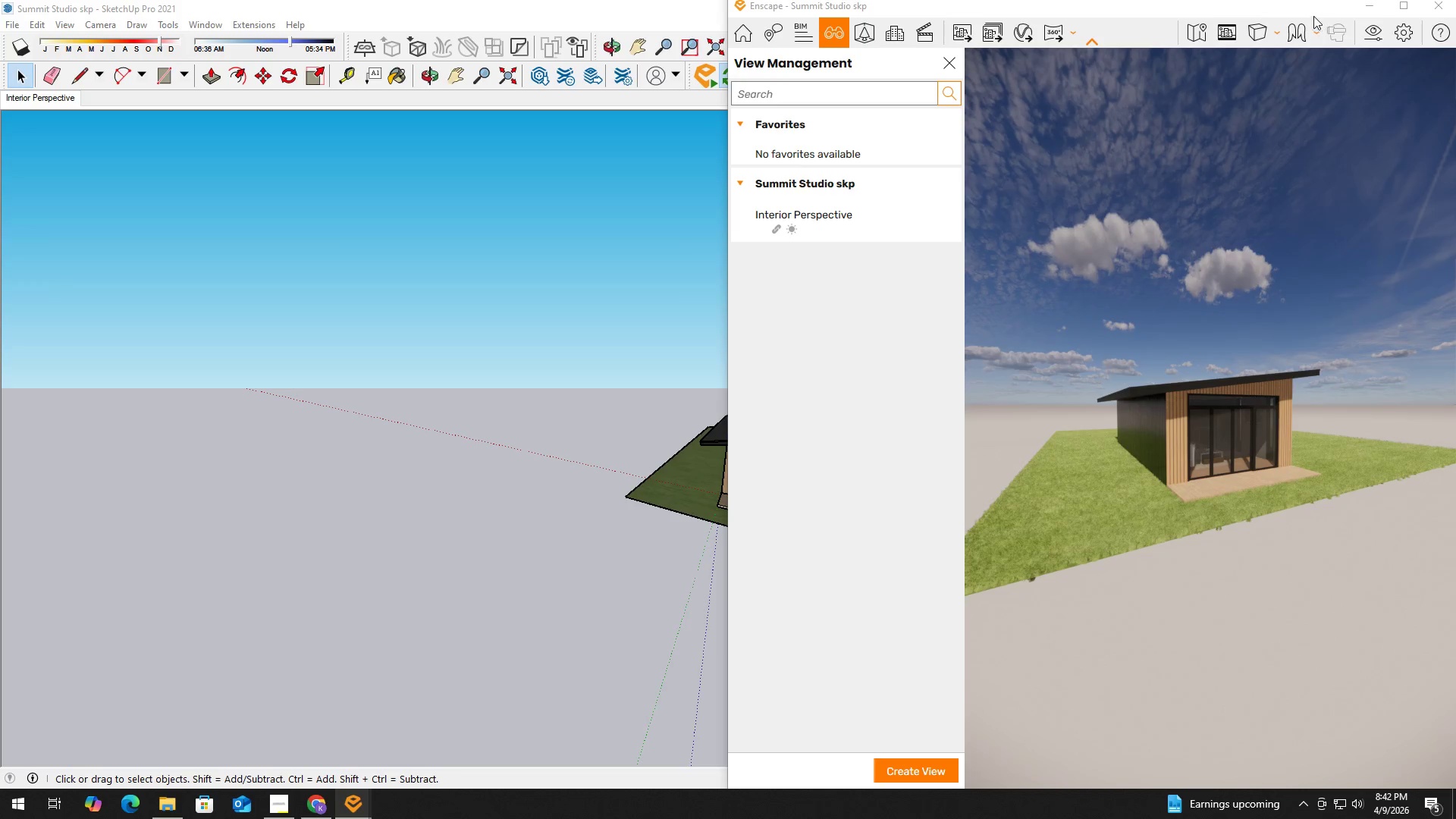 
left_click([1404, 9])
 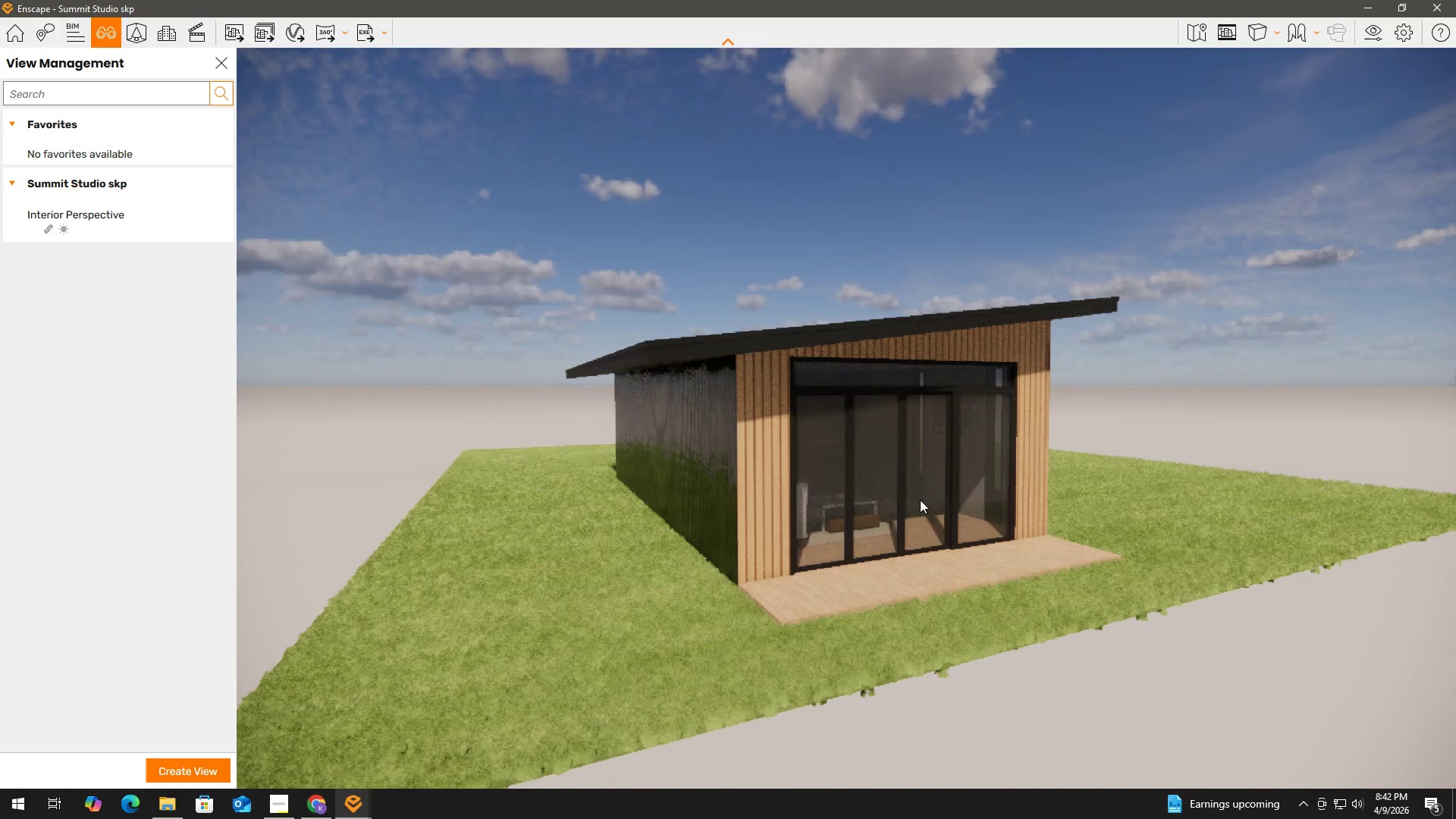 
scroll: coordinate [994, 512], scroll_direction: up, amount: 3.0
 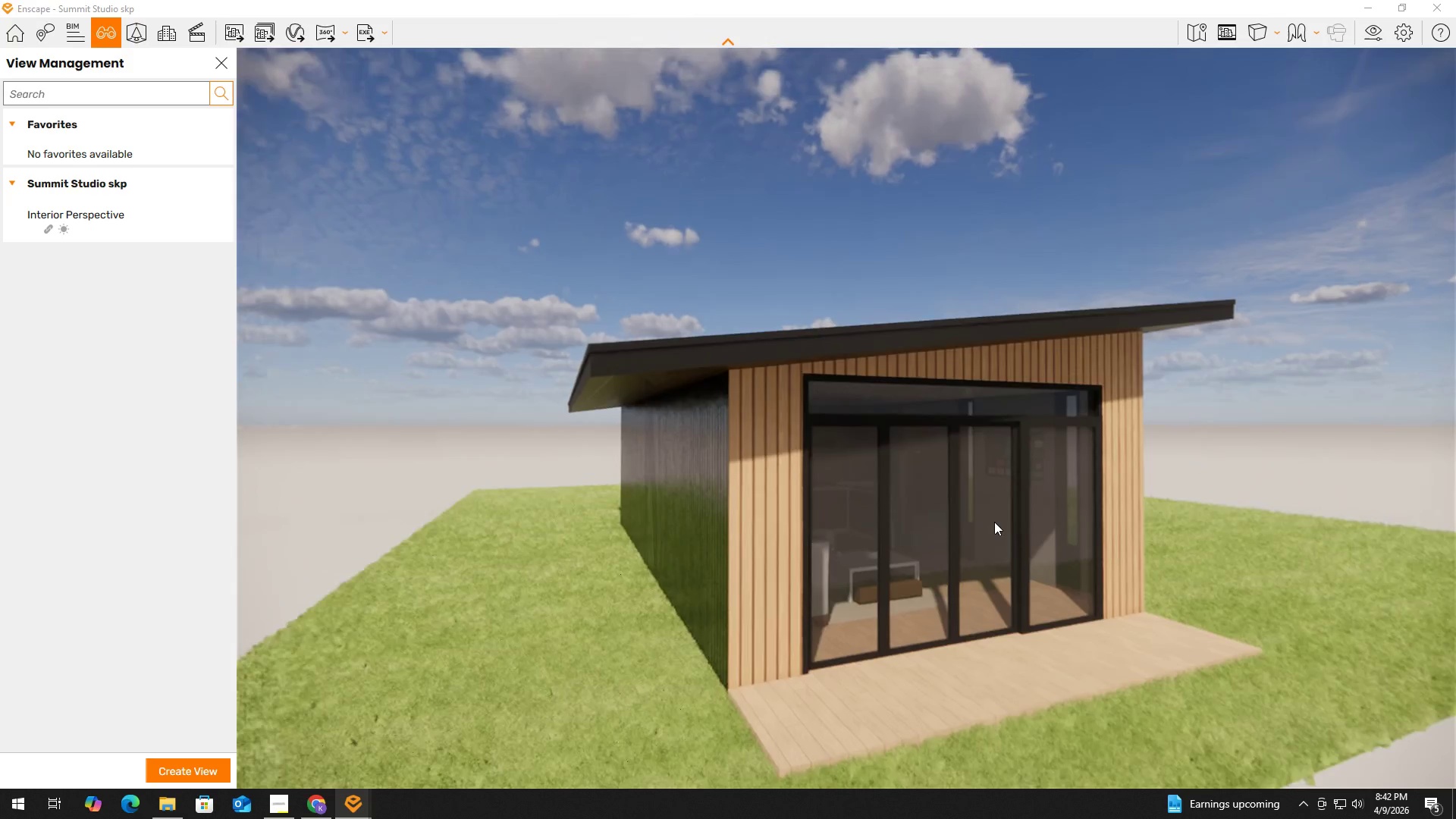 
hold_key(key=D, duration=0.52)
 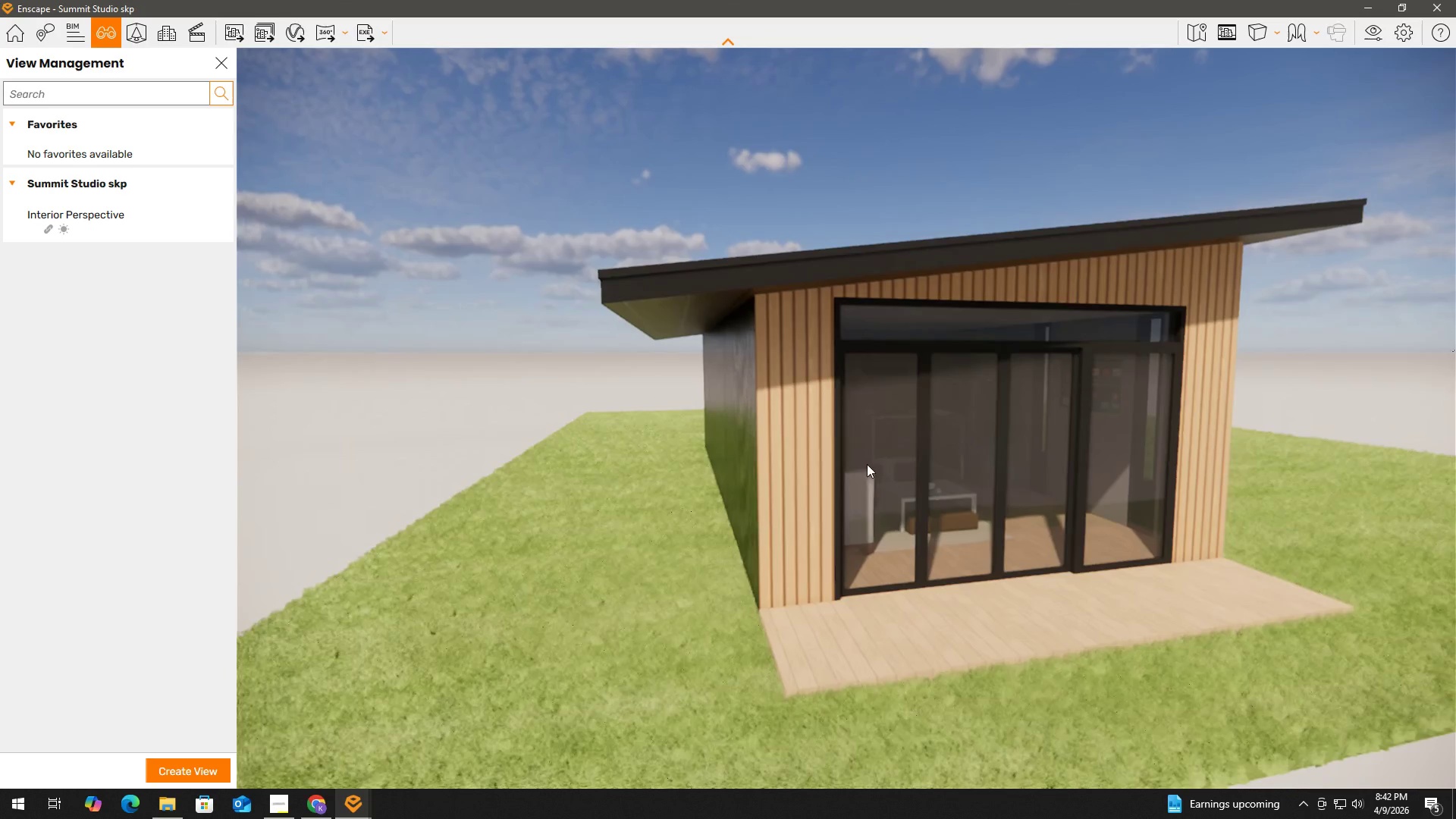 
key(W)
 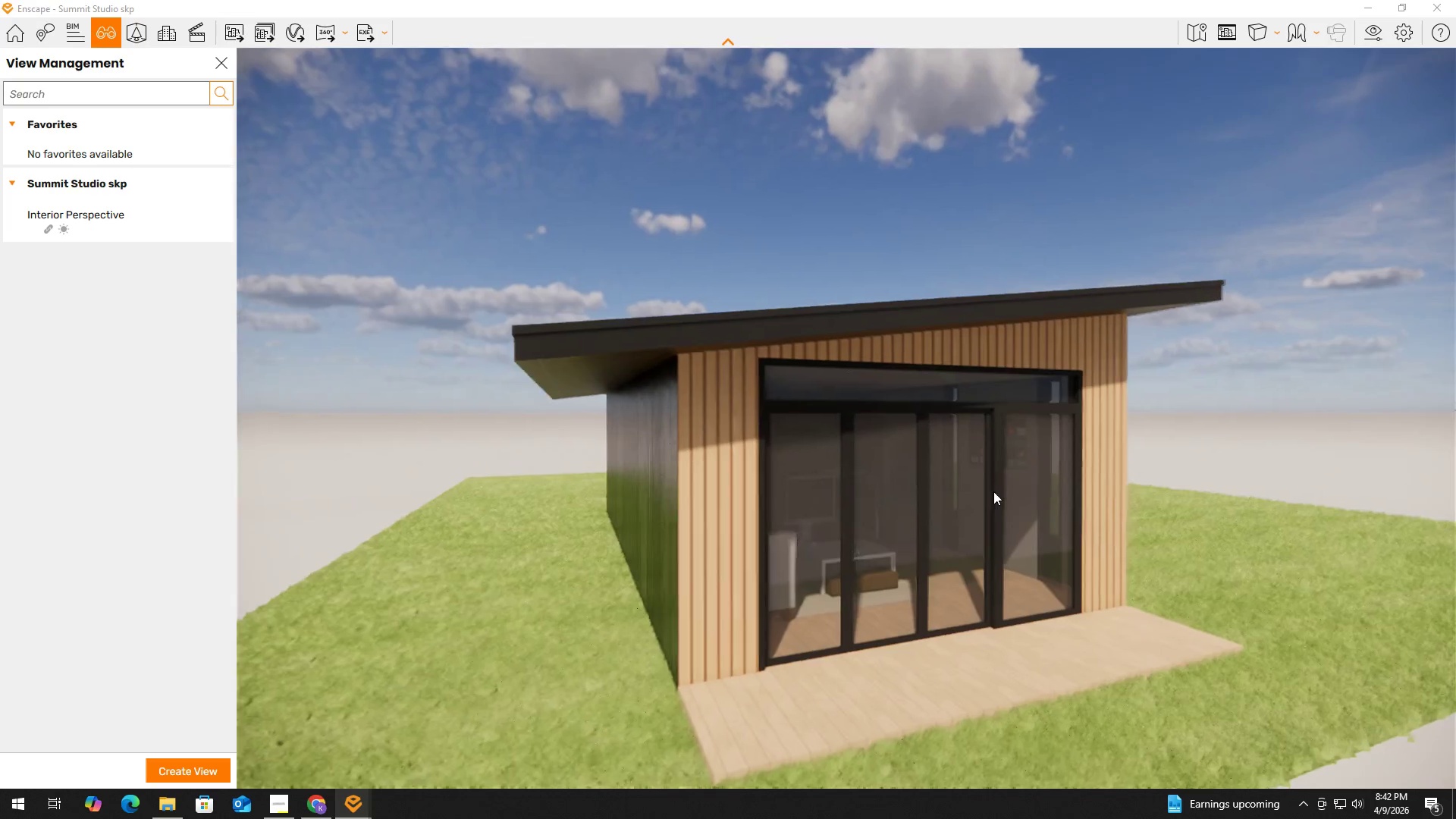 
key(Alt+AltLeft)
 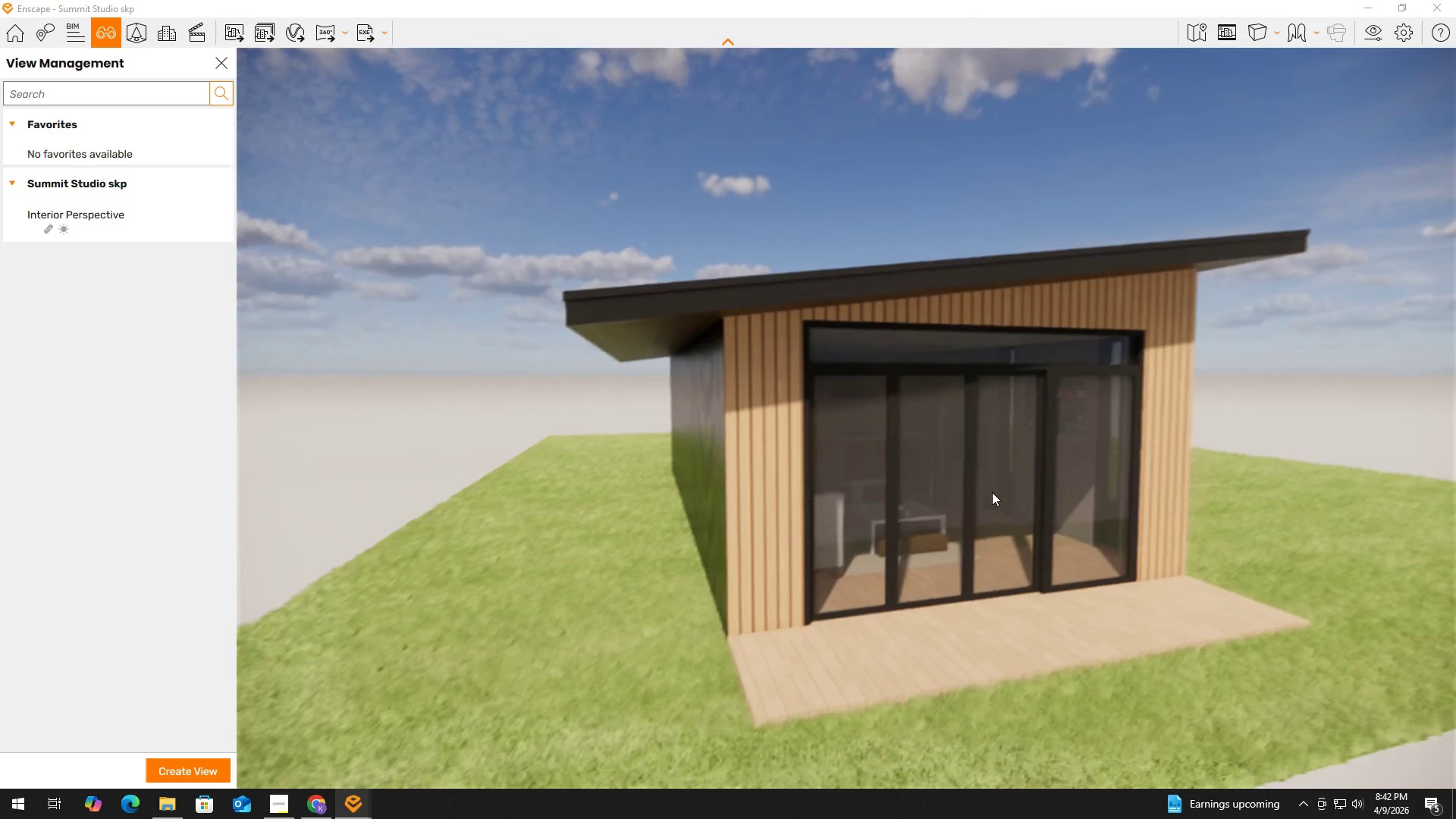 
key(Alt+Tab)
 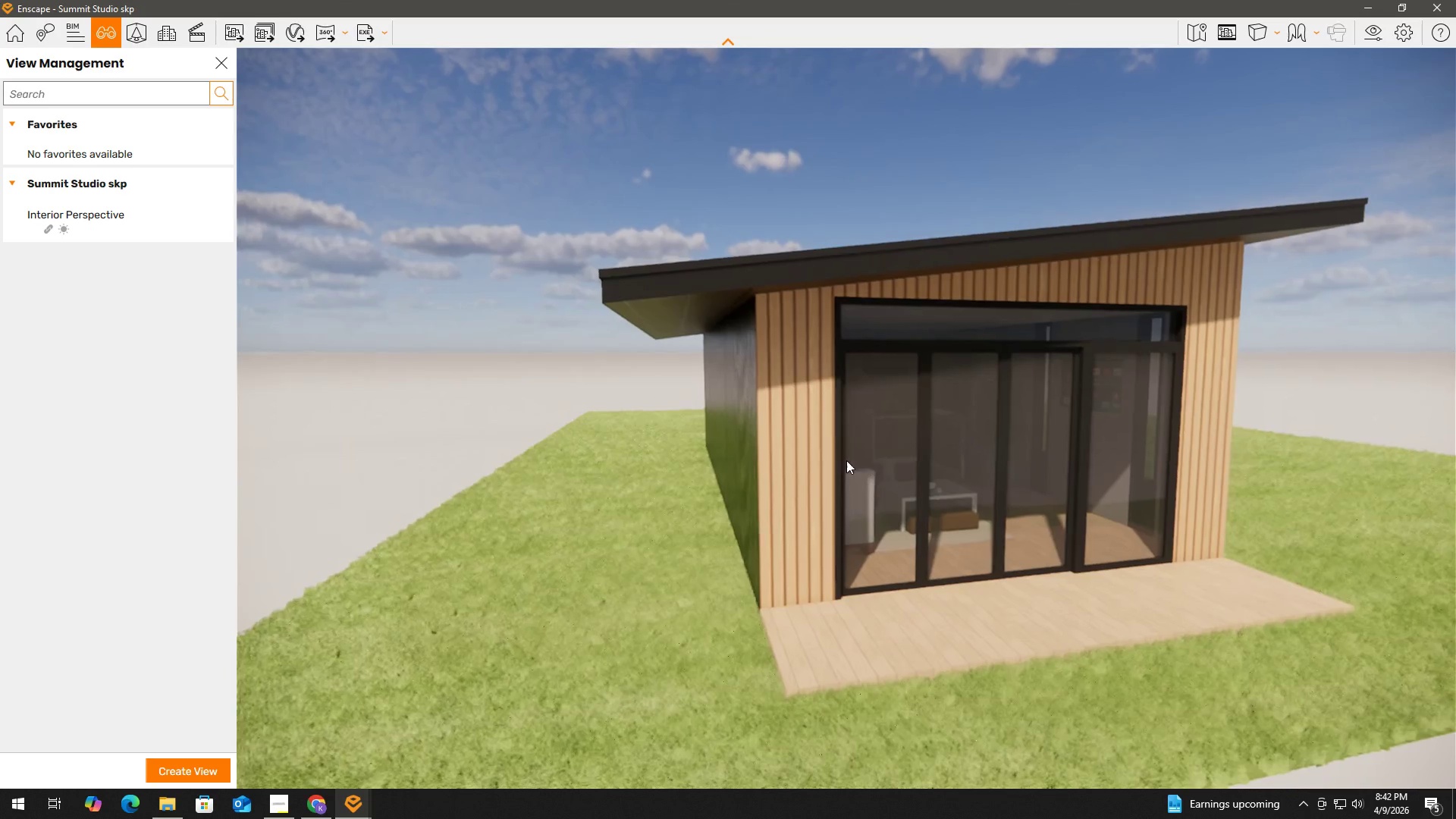 
key(Alt+Tab)
 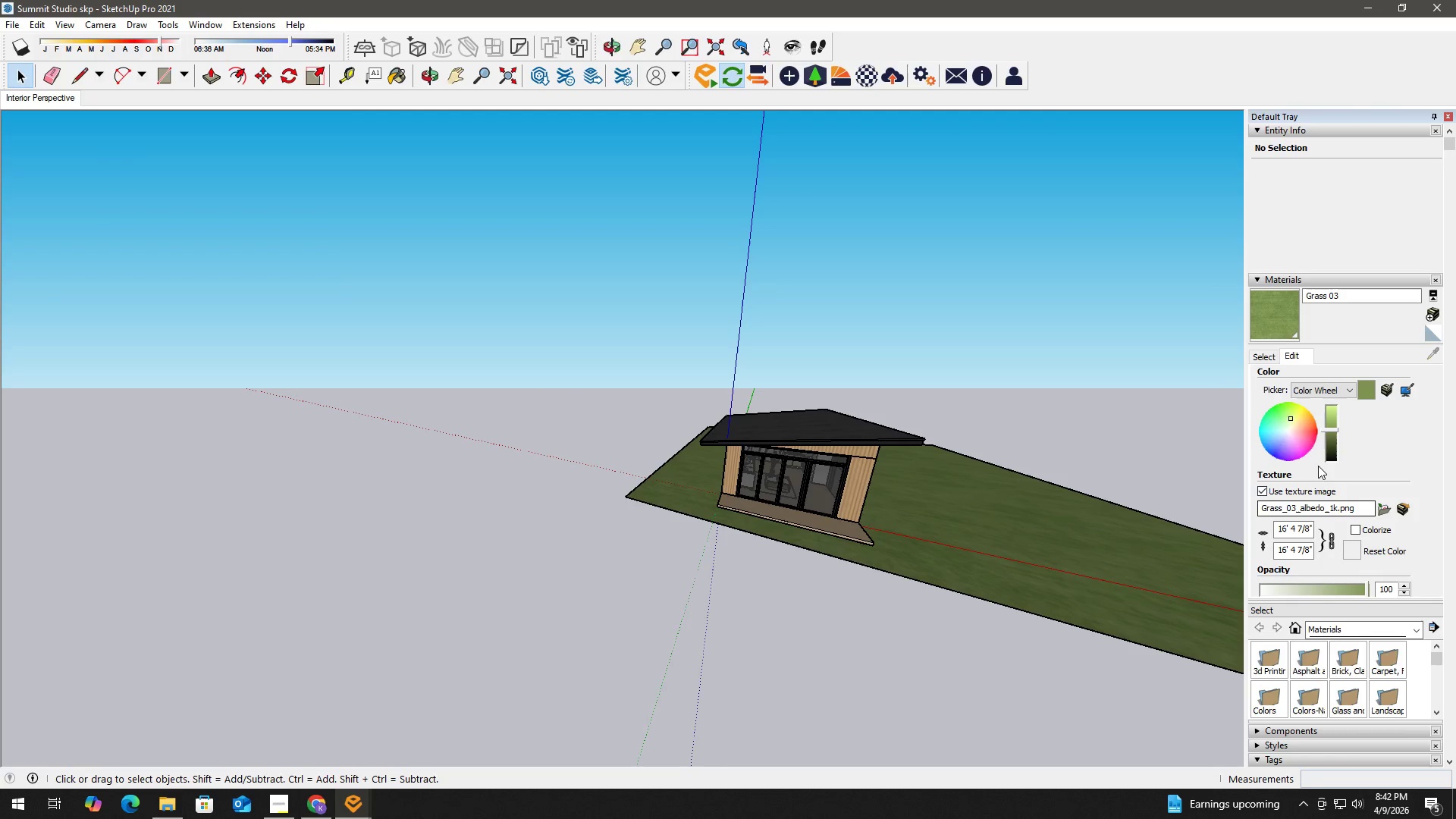 
left_click([1316, 288])
 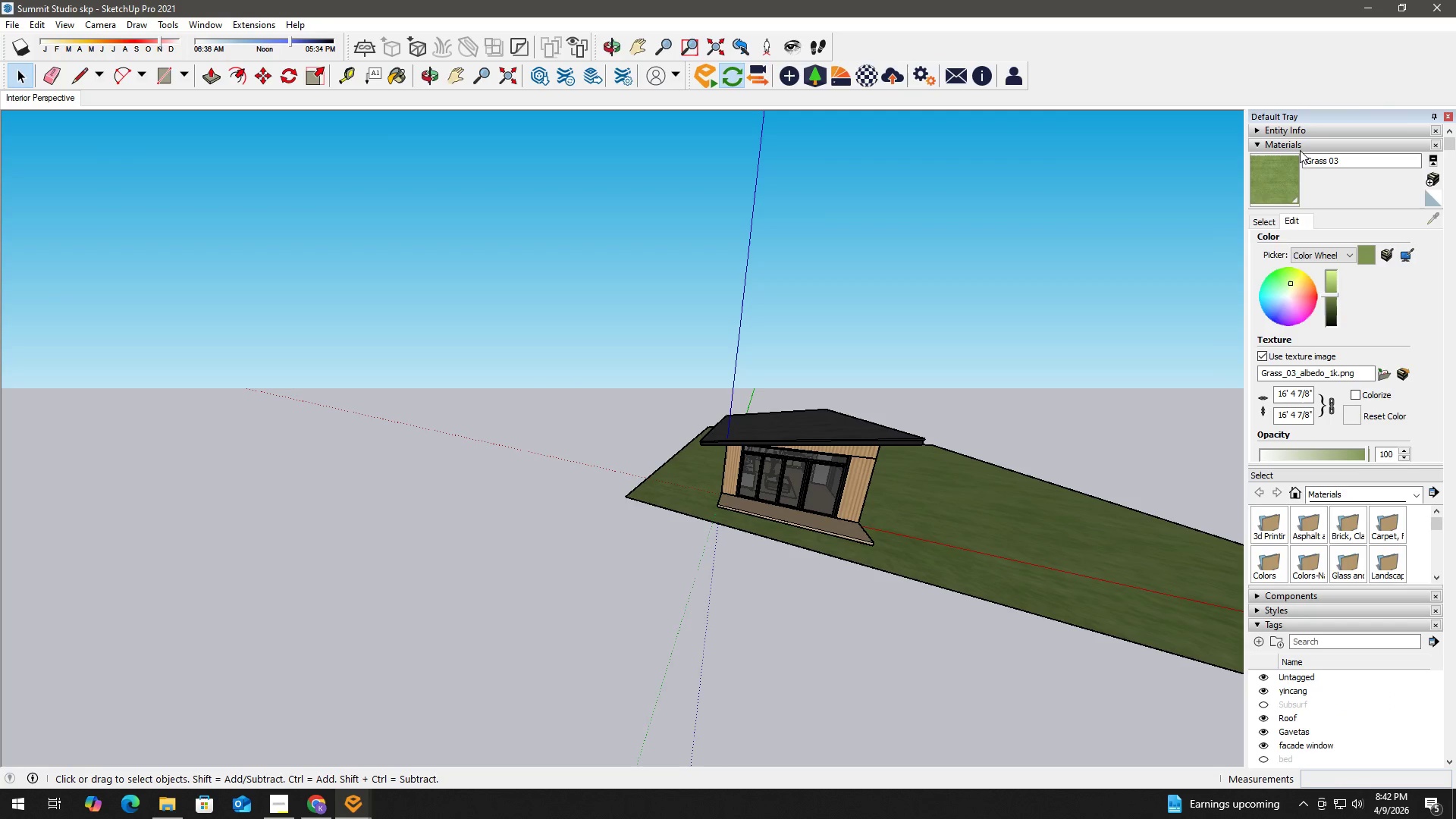 
left_click([1299, 146])
 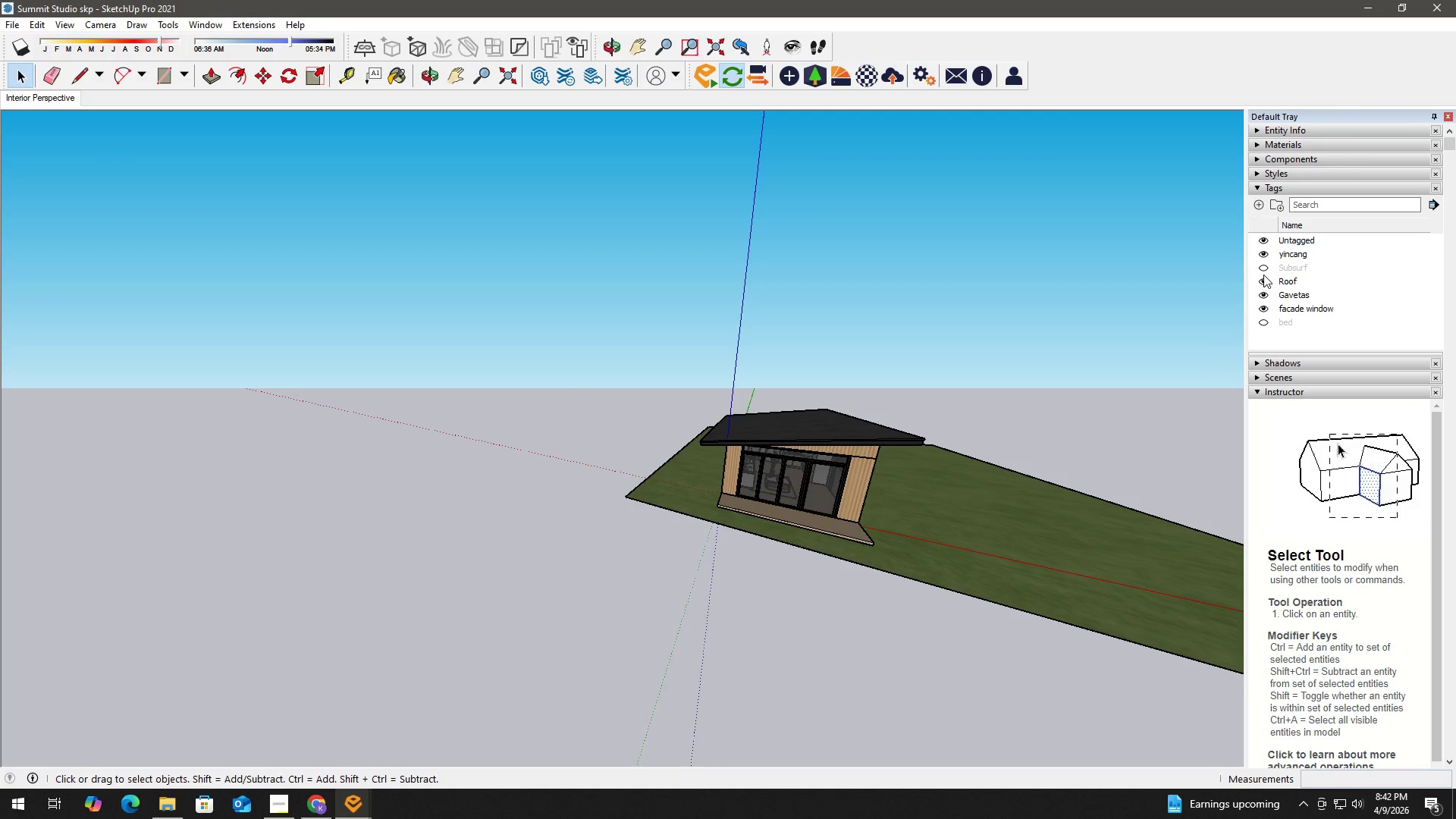 
left_click([1264, 282])
 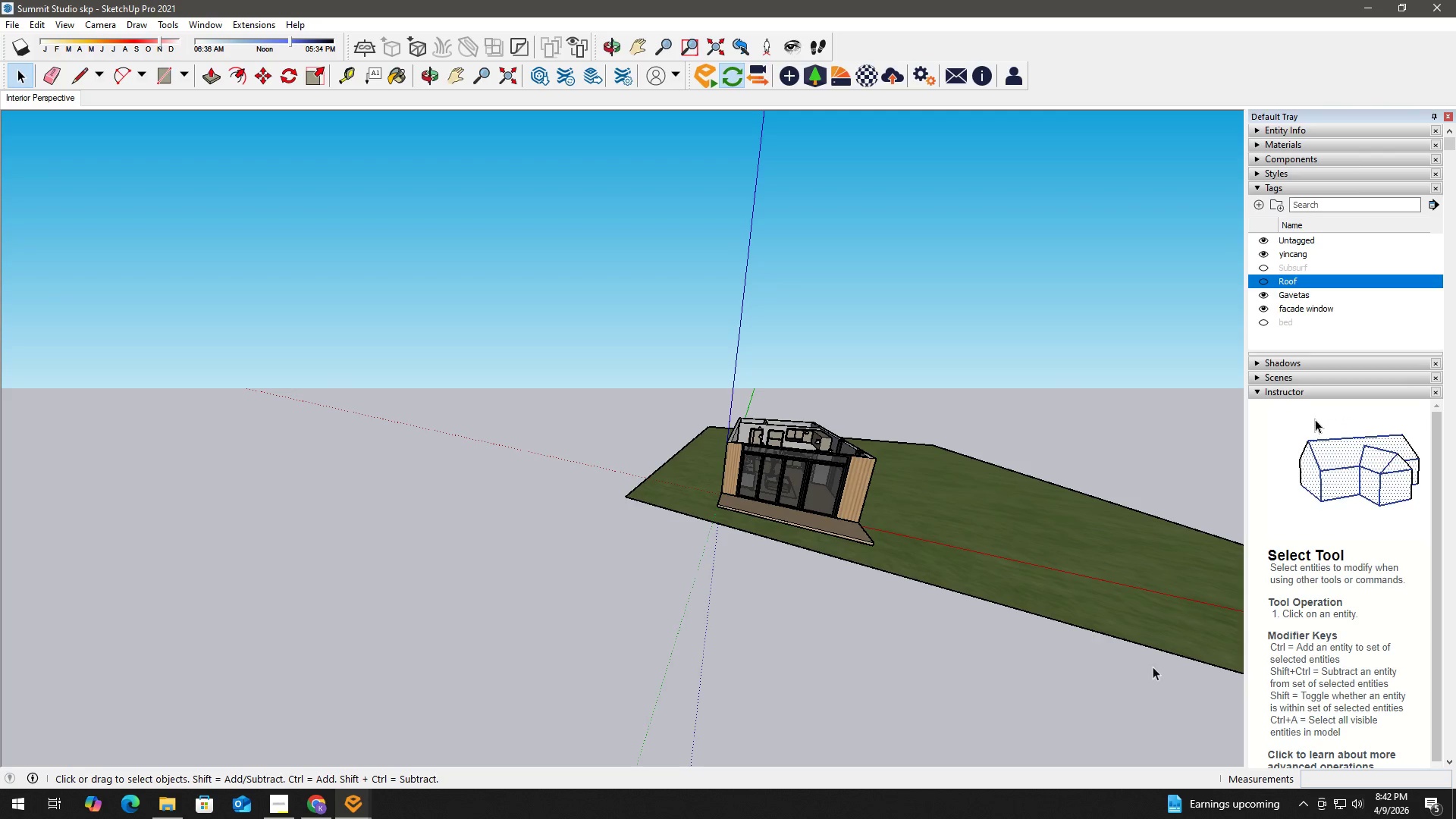 
key(Space)
 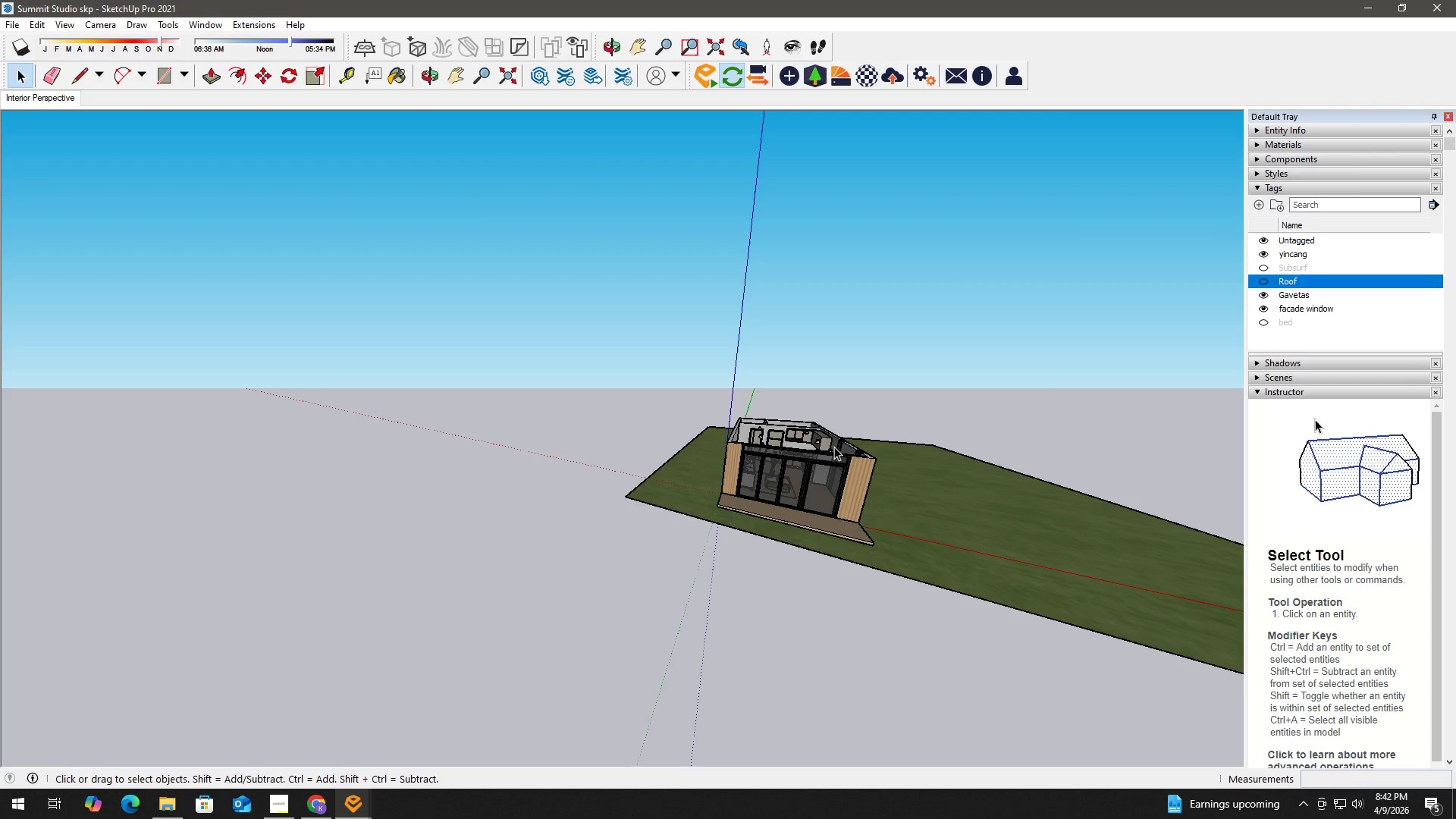 
key(Escape)
 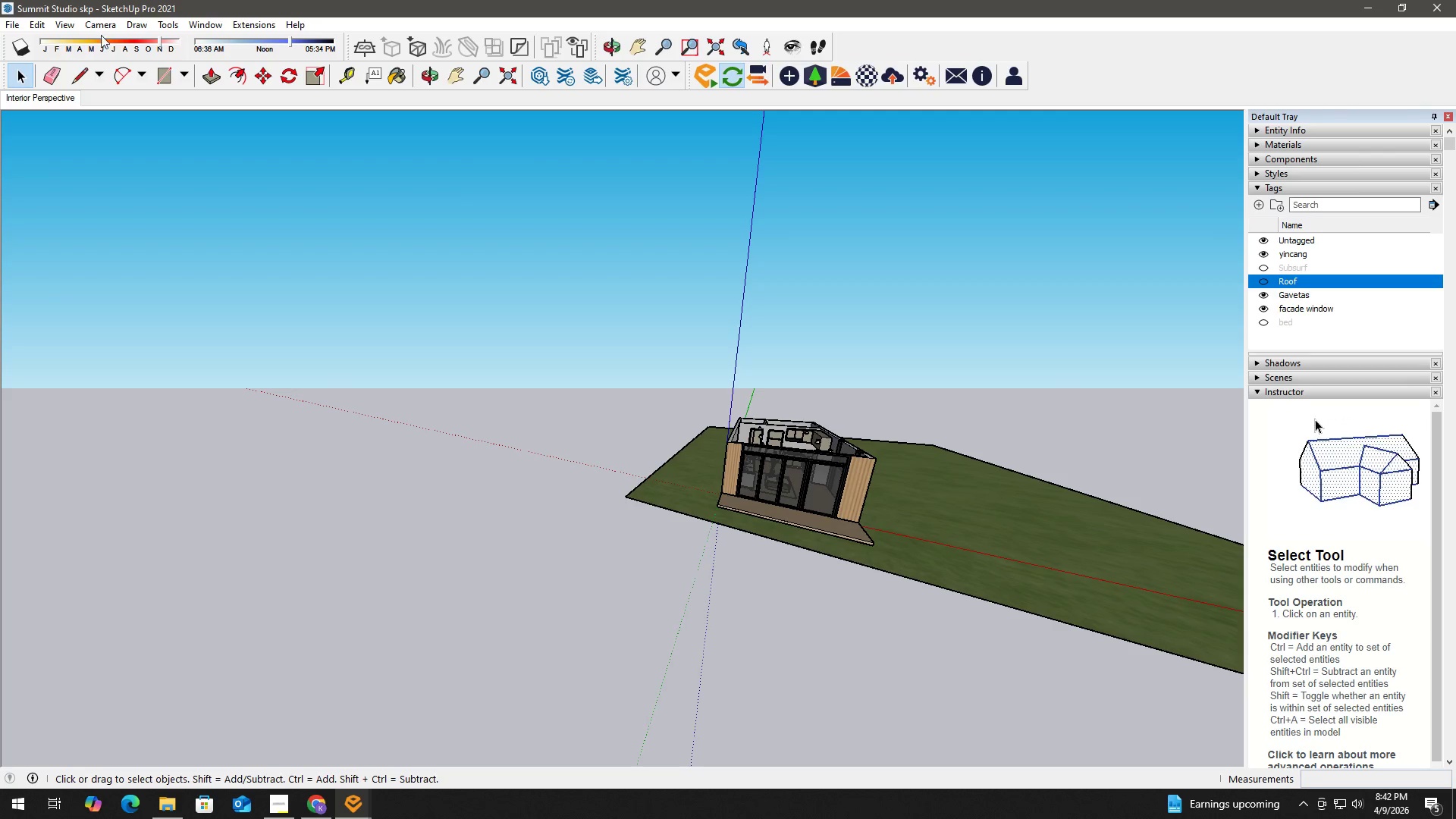 
scroll: coordinate [911, 526], scroll_direction: down, amount: 6.0
 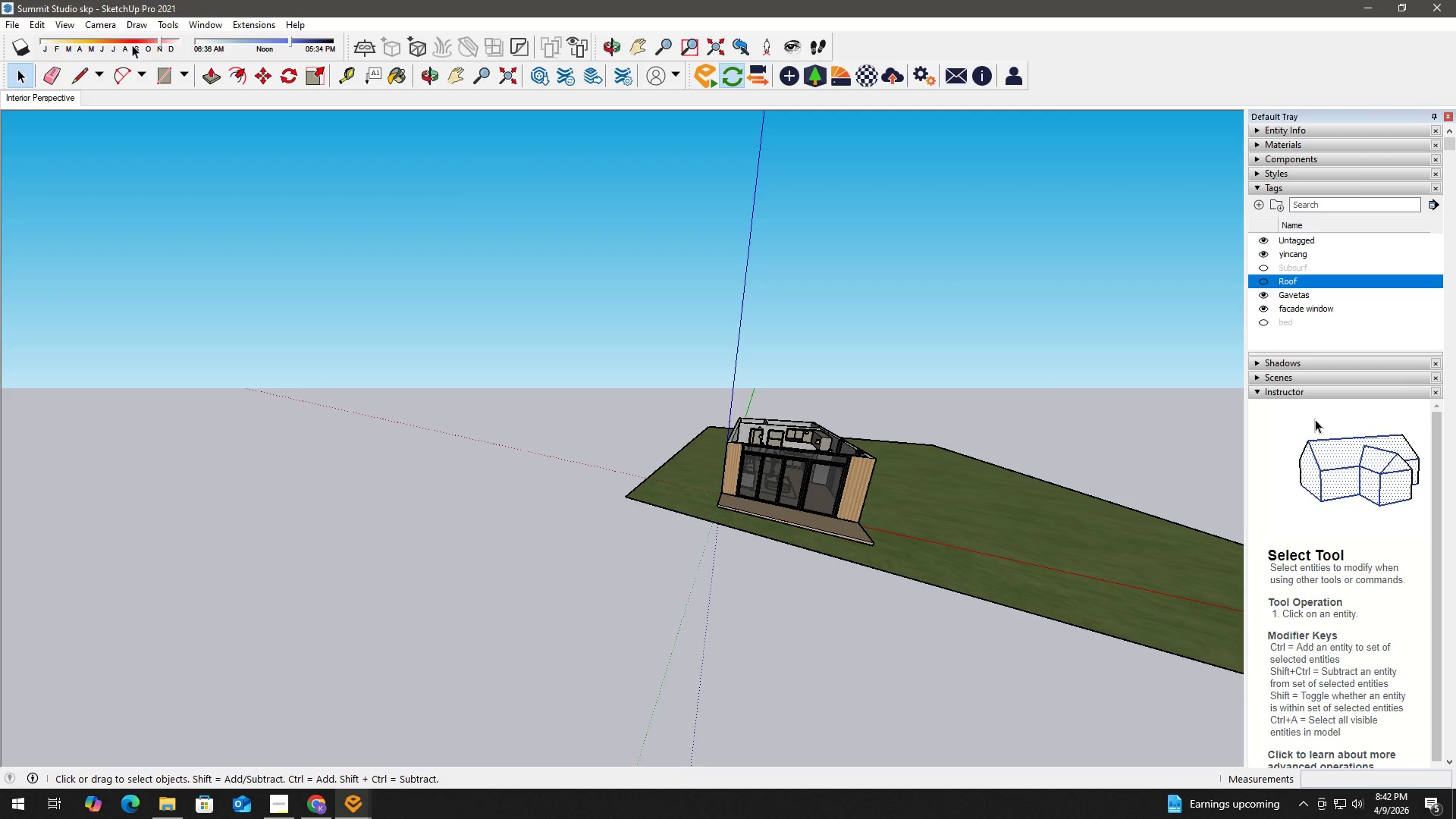 
left_click([103, 27])
 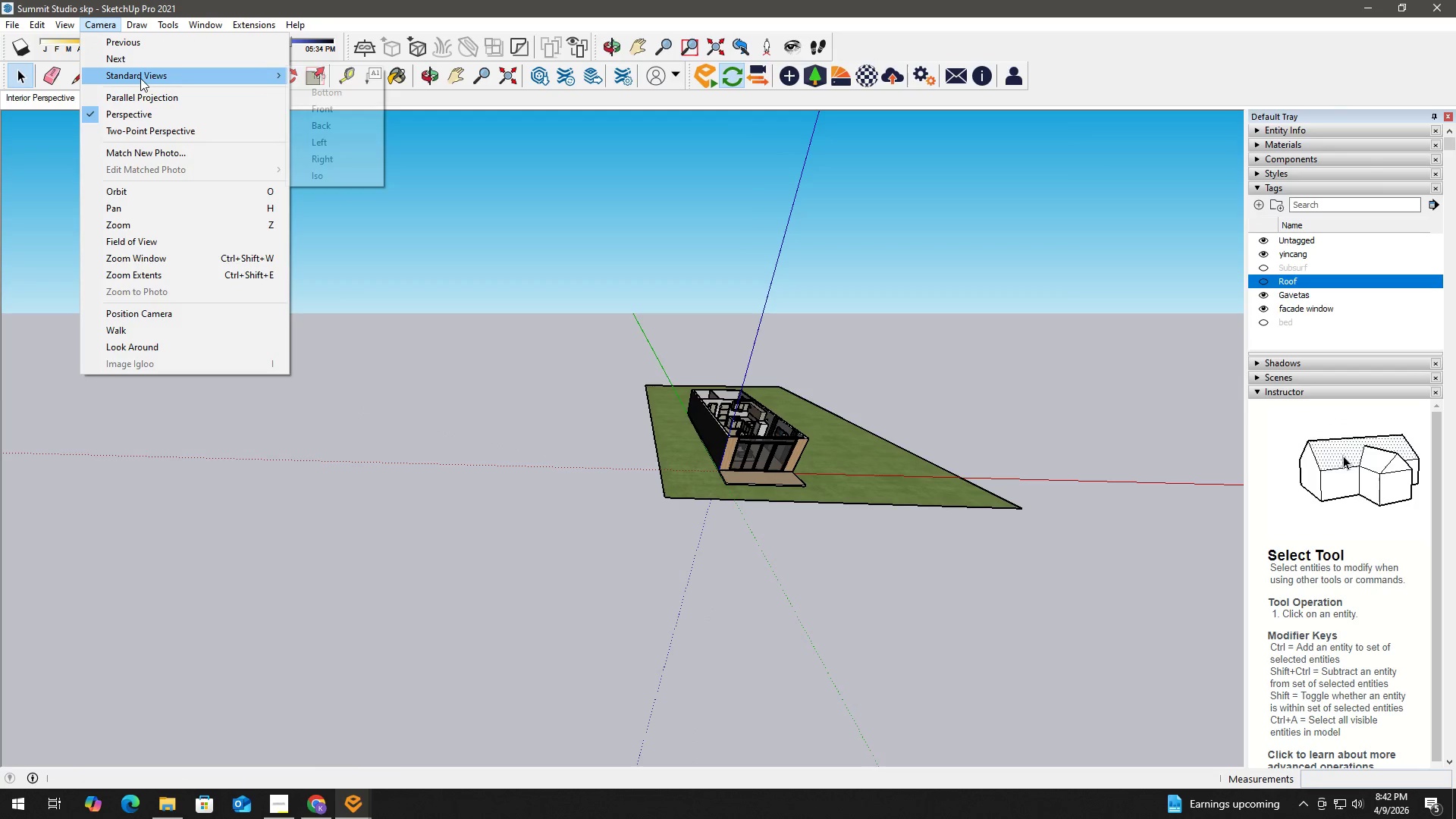 
left_click([333, 79])
 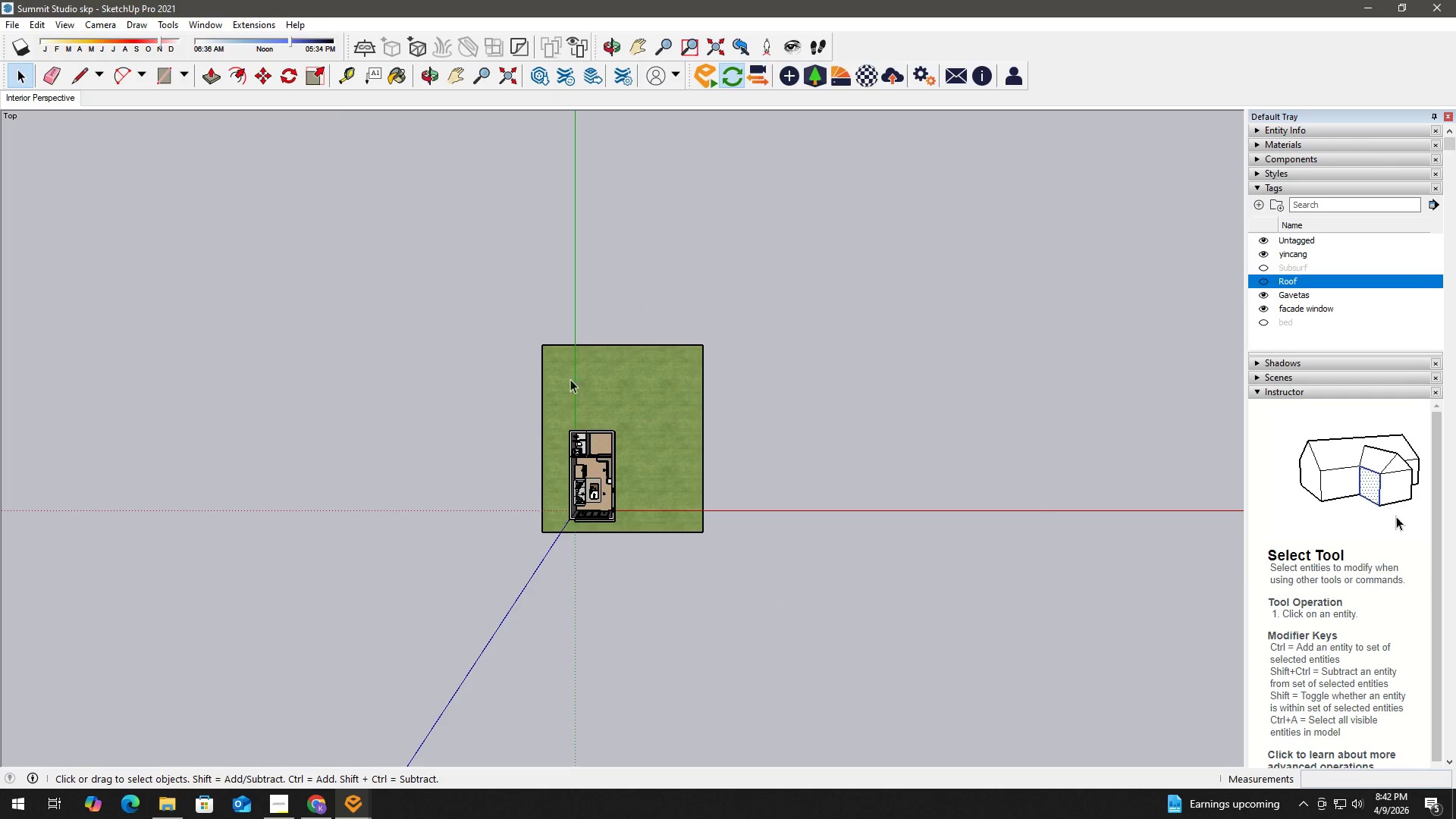 
scroll: coordinate [632, 420], scroll_direction: up, amount: 19.0
 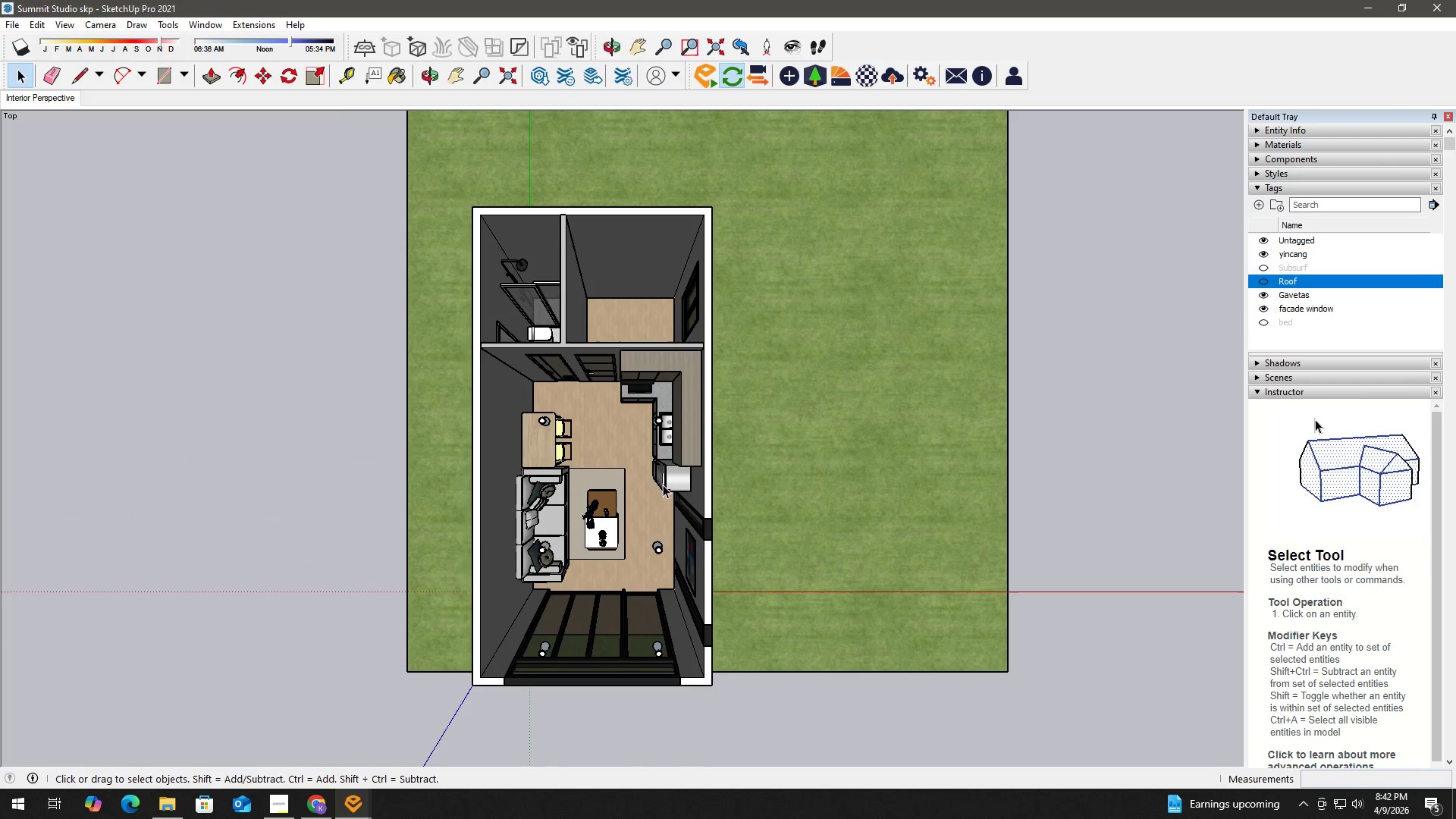 
key(H)
 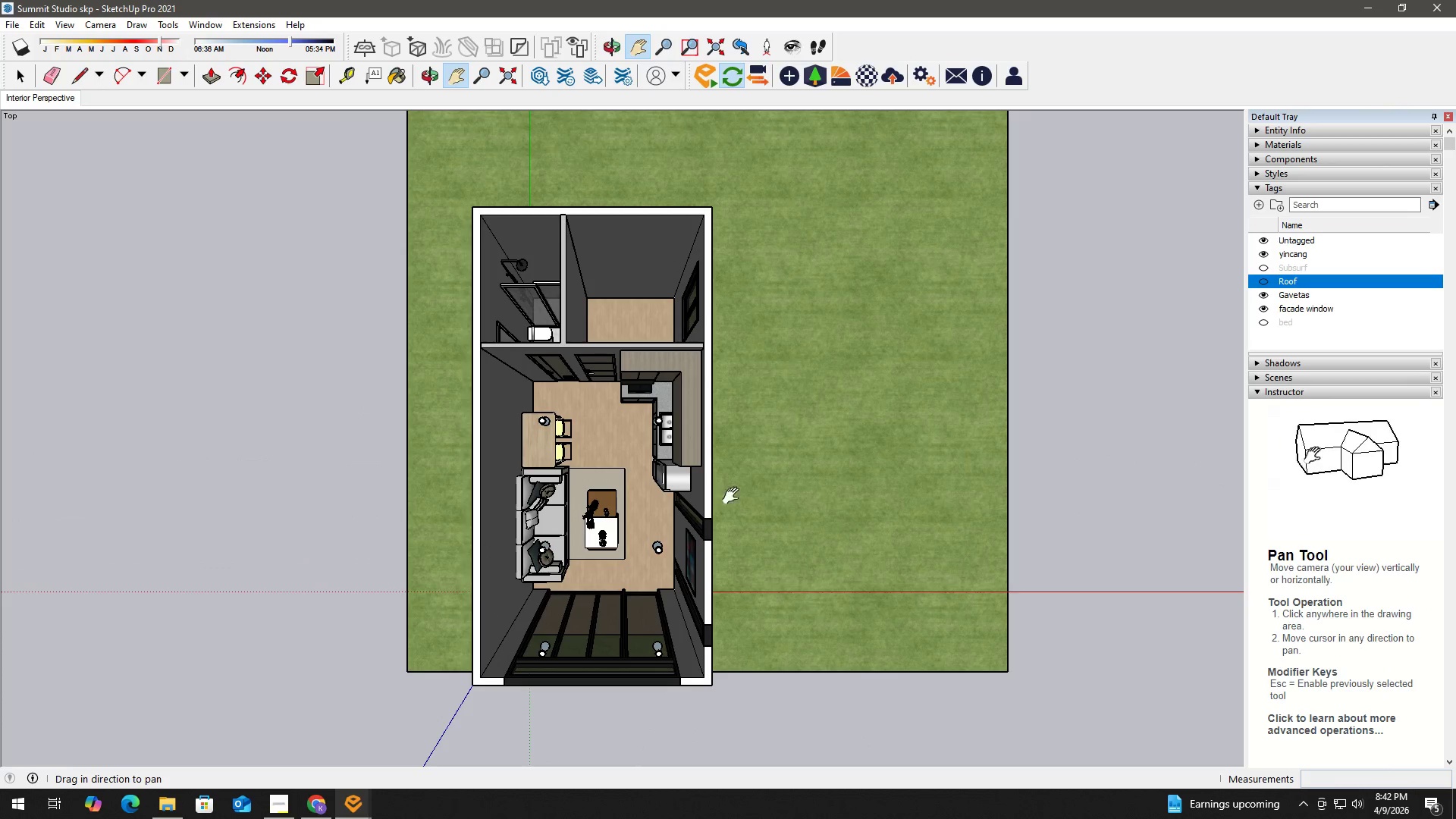 
left_click_drag(start_coordinate=[757, 498], to_coordinate=[769, 496])
 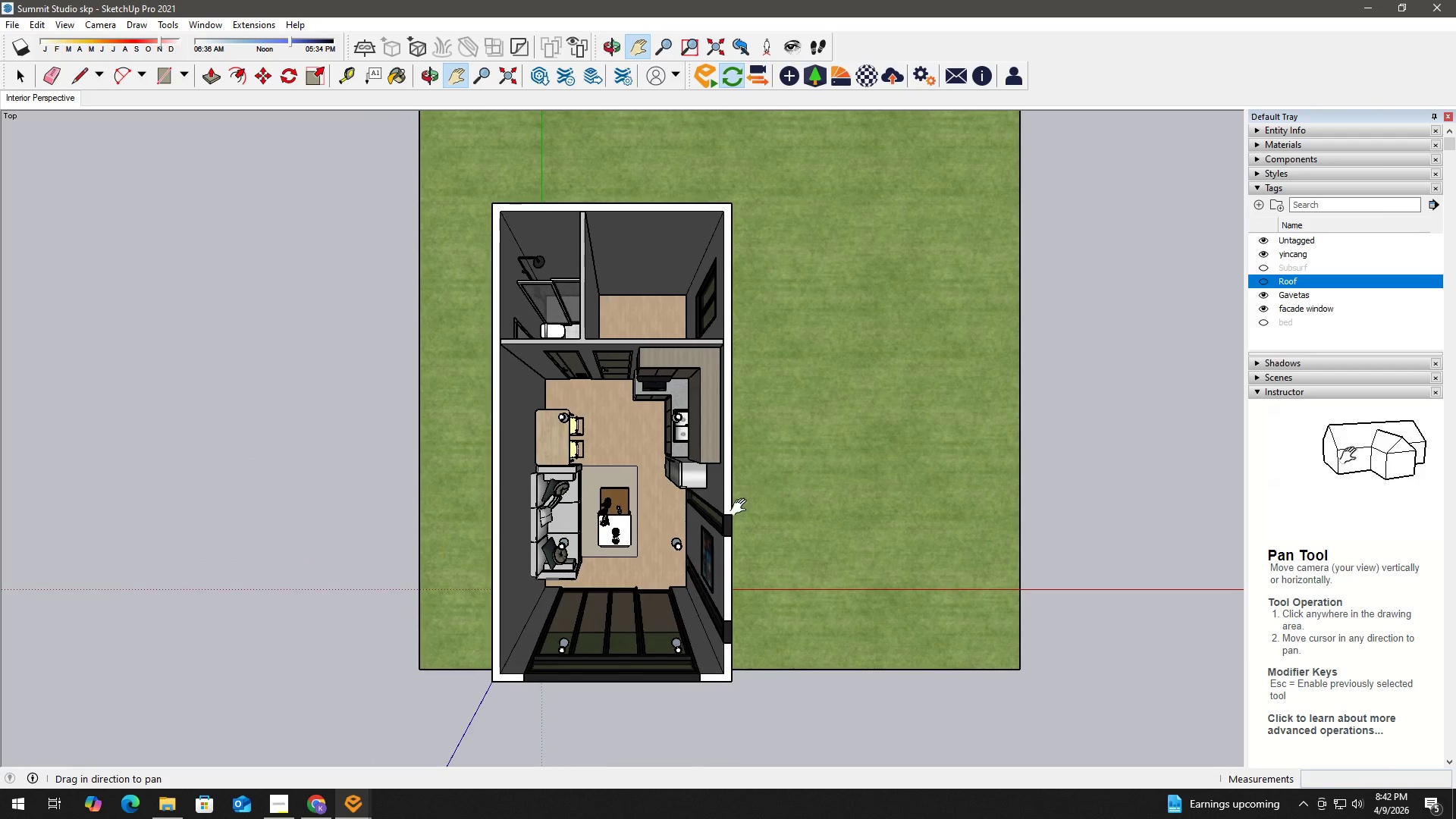 
scroll: coordinate [742, 507], scroll_direction: up, amount: 3.0
 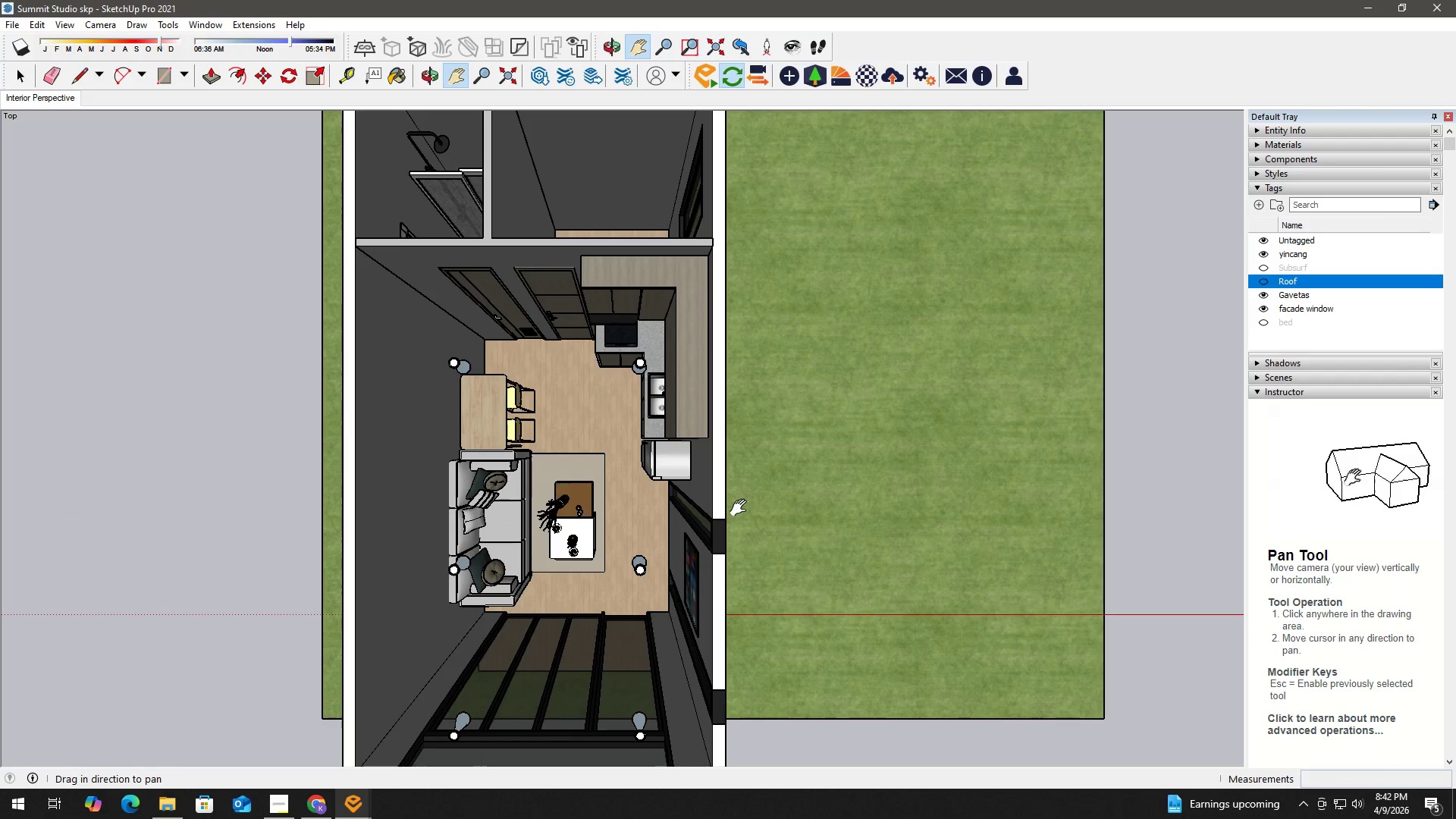 
scroll: coordinate [739, 508], scroll_direction: down, amount: 1.0
 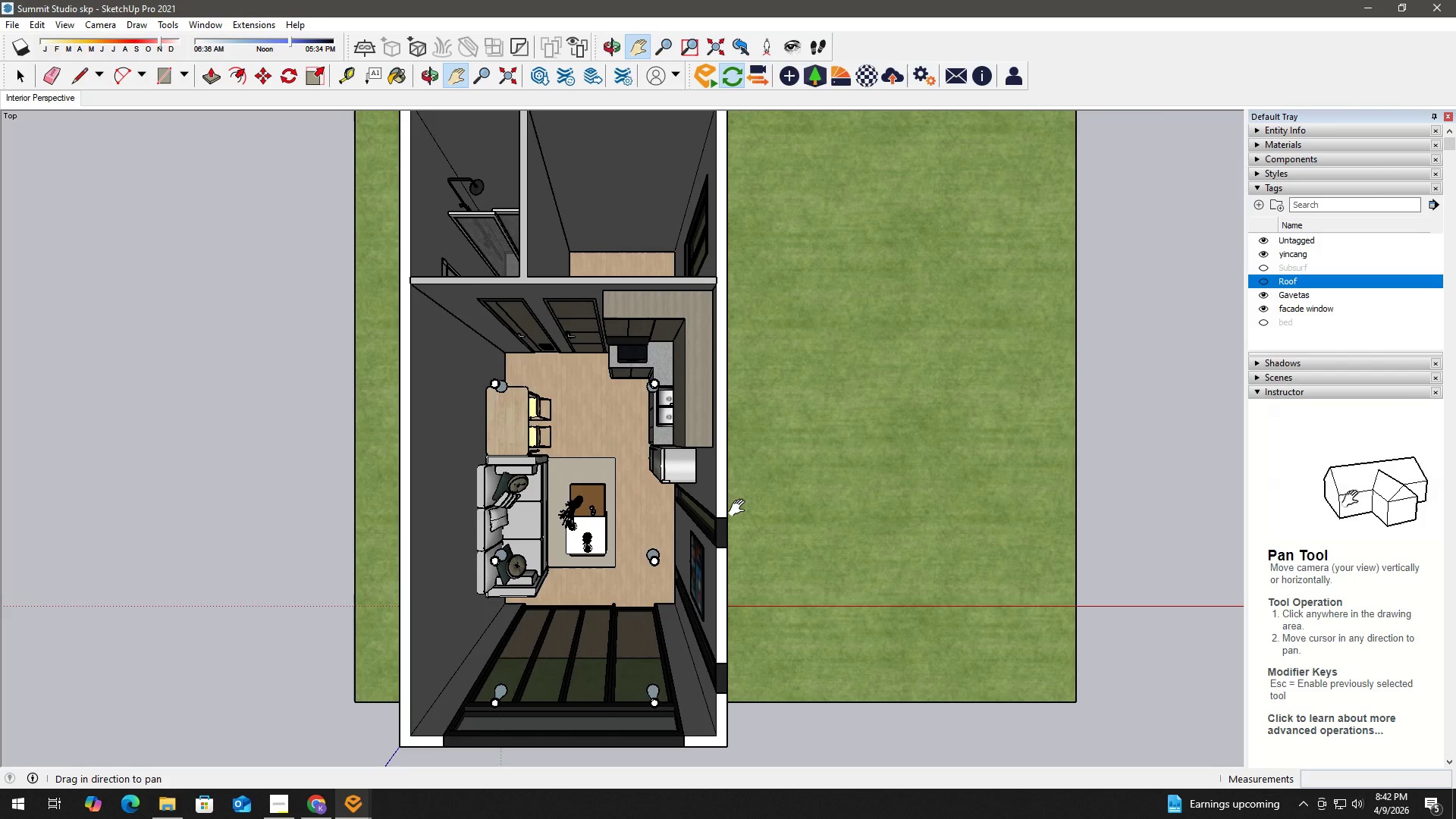 
key(Space)
 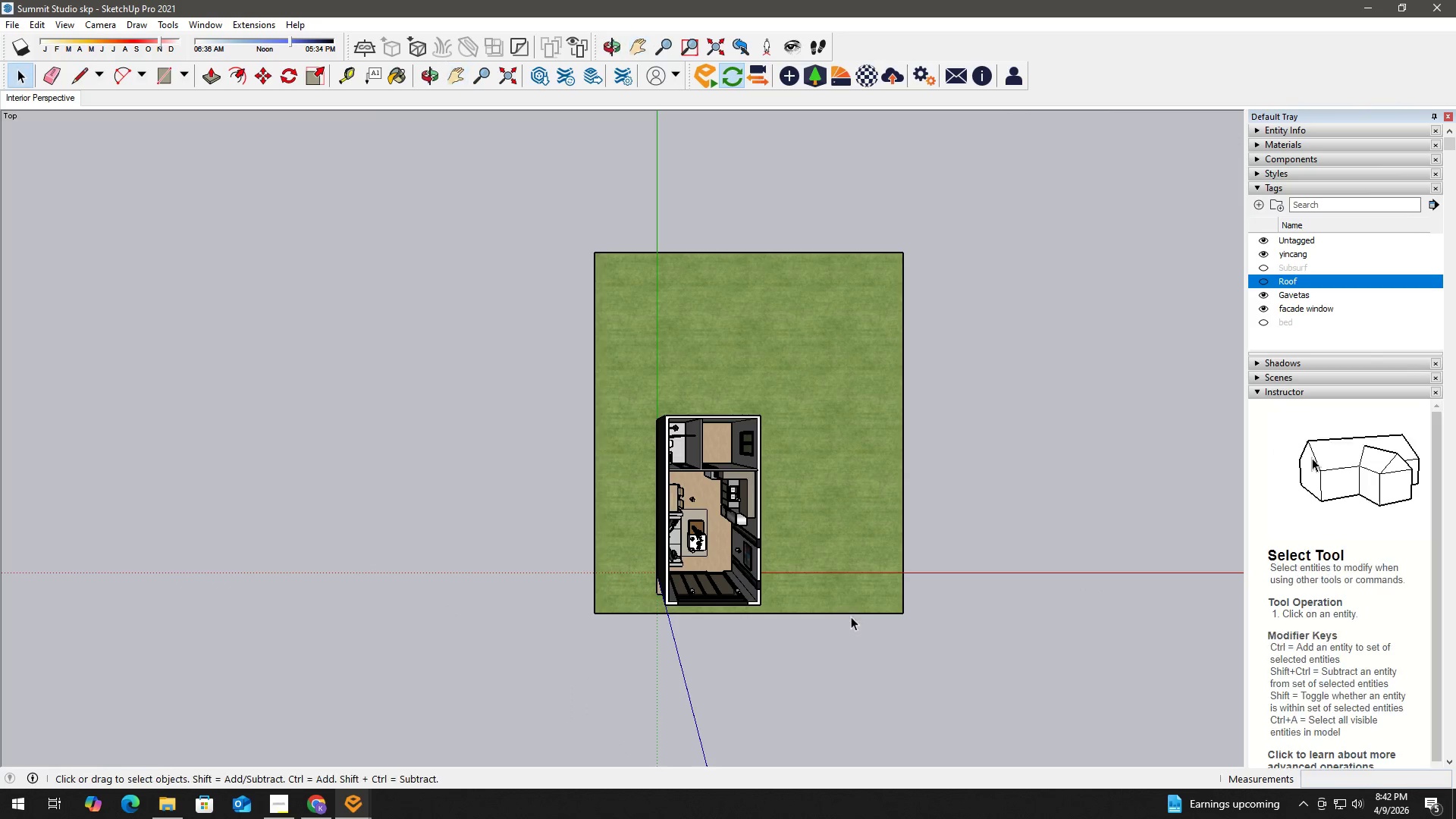 
left_click([851, 617])
 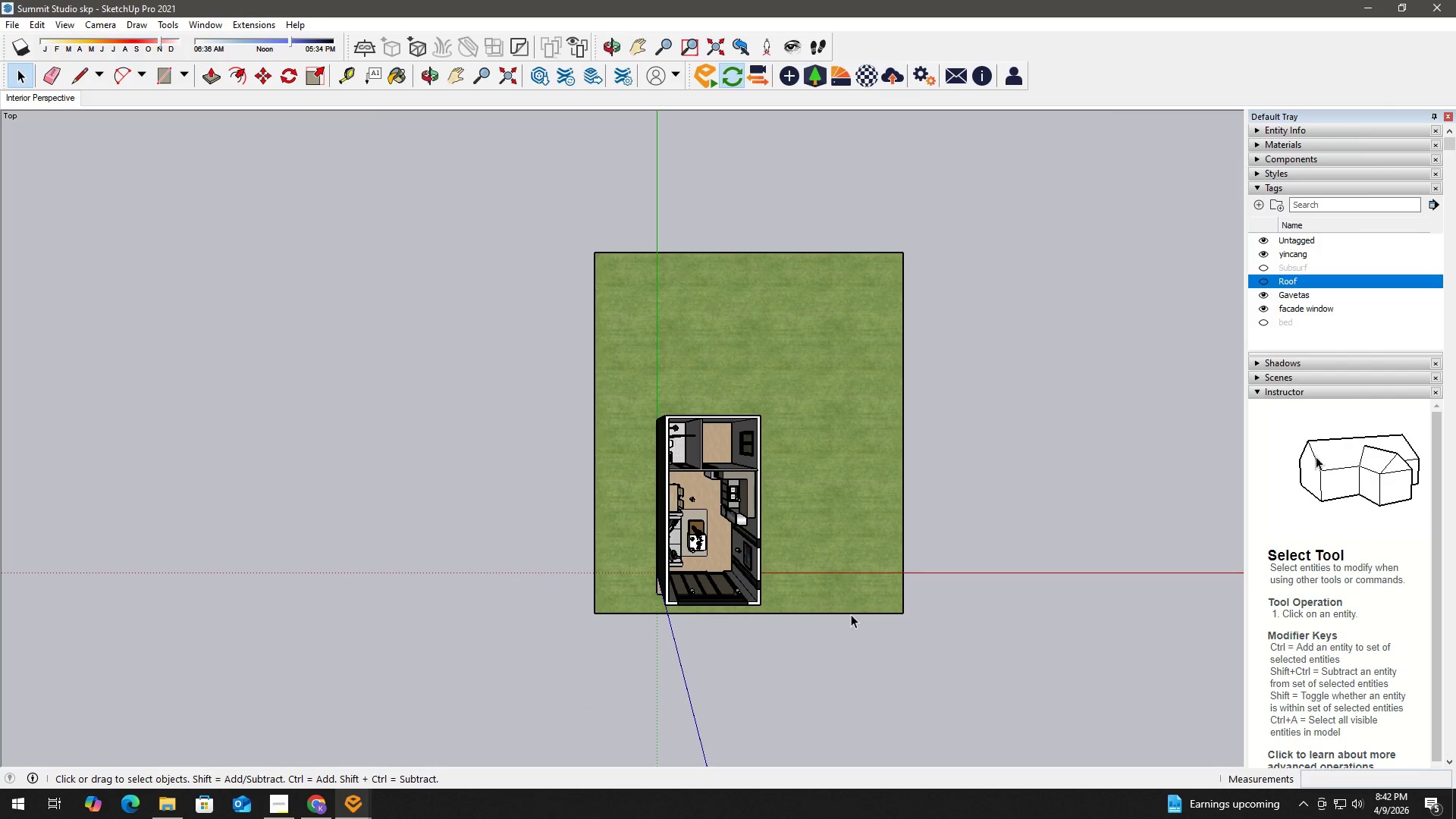 
scroll: coordinate [851, 619], scroll_direction: down, amount: 22.0
 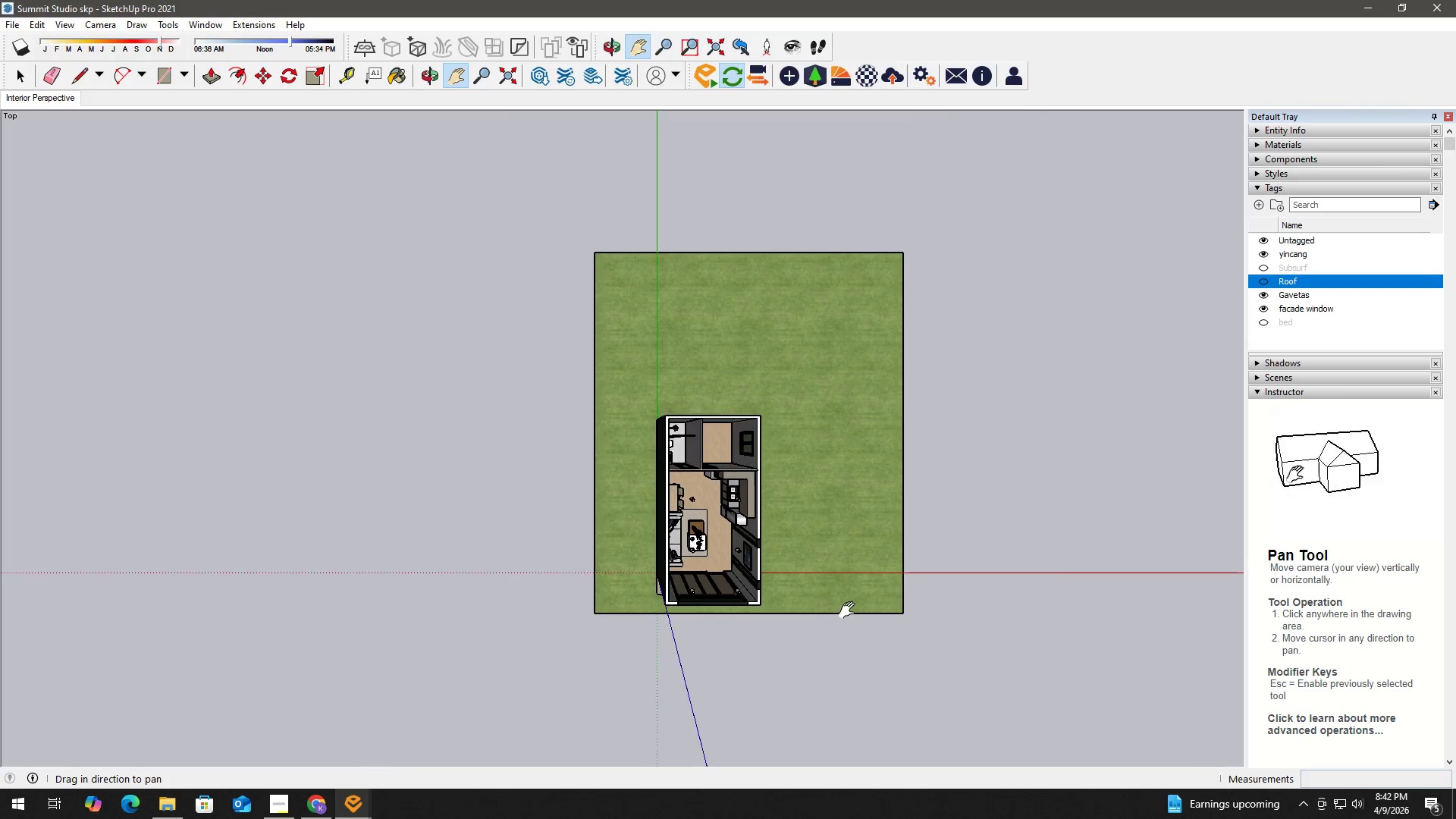 
double_click([852, 613])
 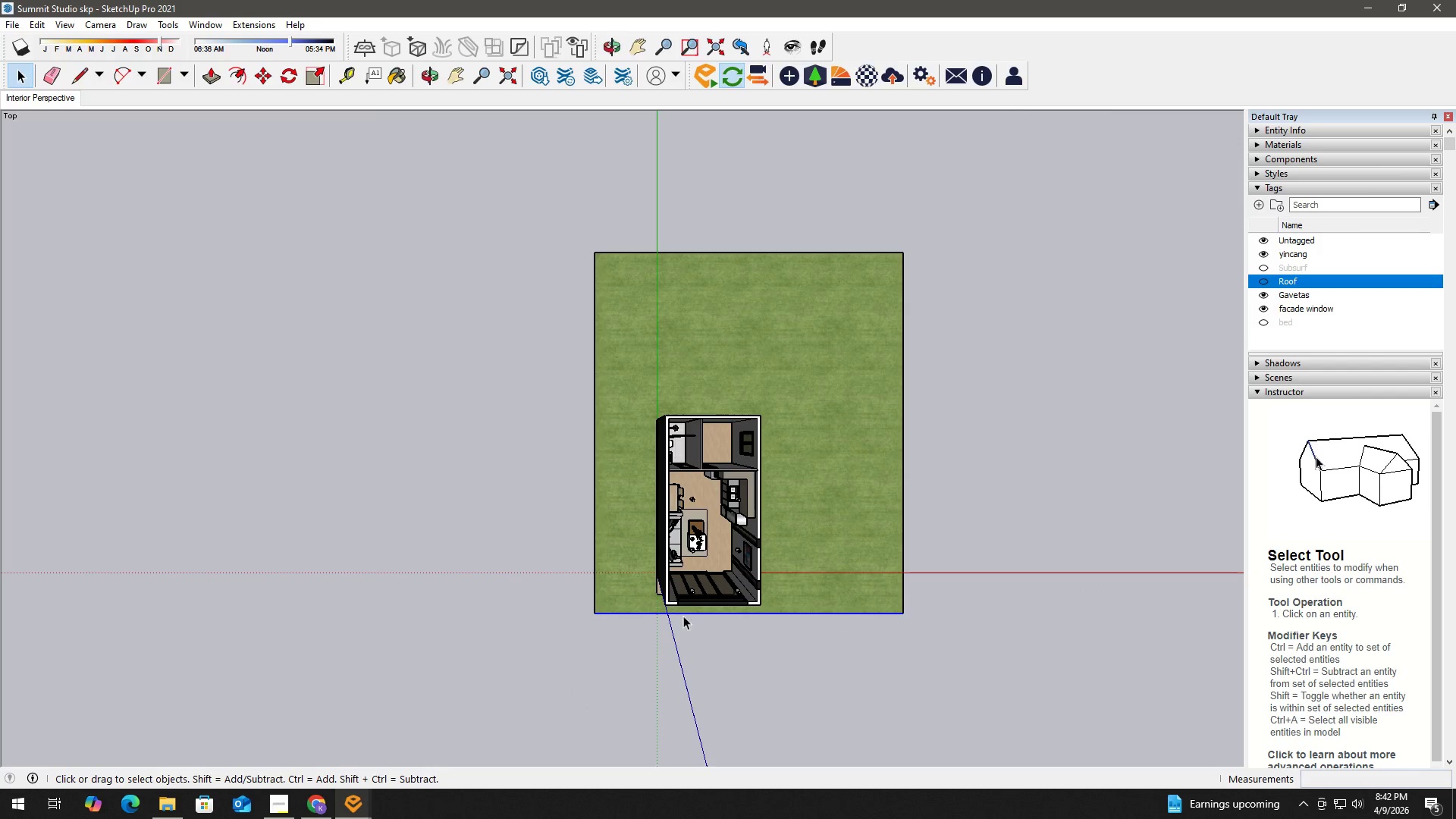 
scroll: coordinate [677, 620], scroll_direction: down, amount: 6.0
 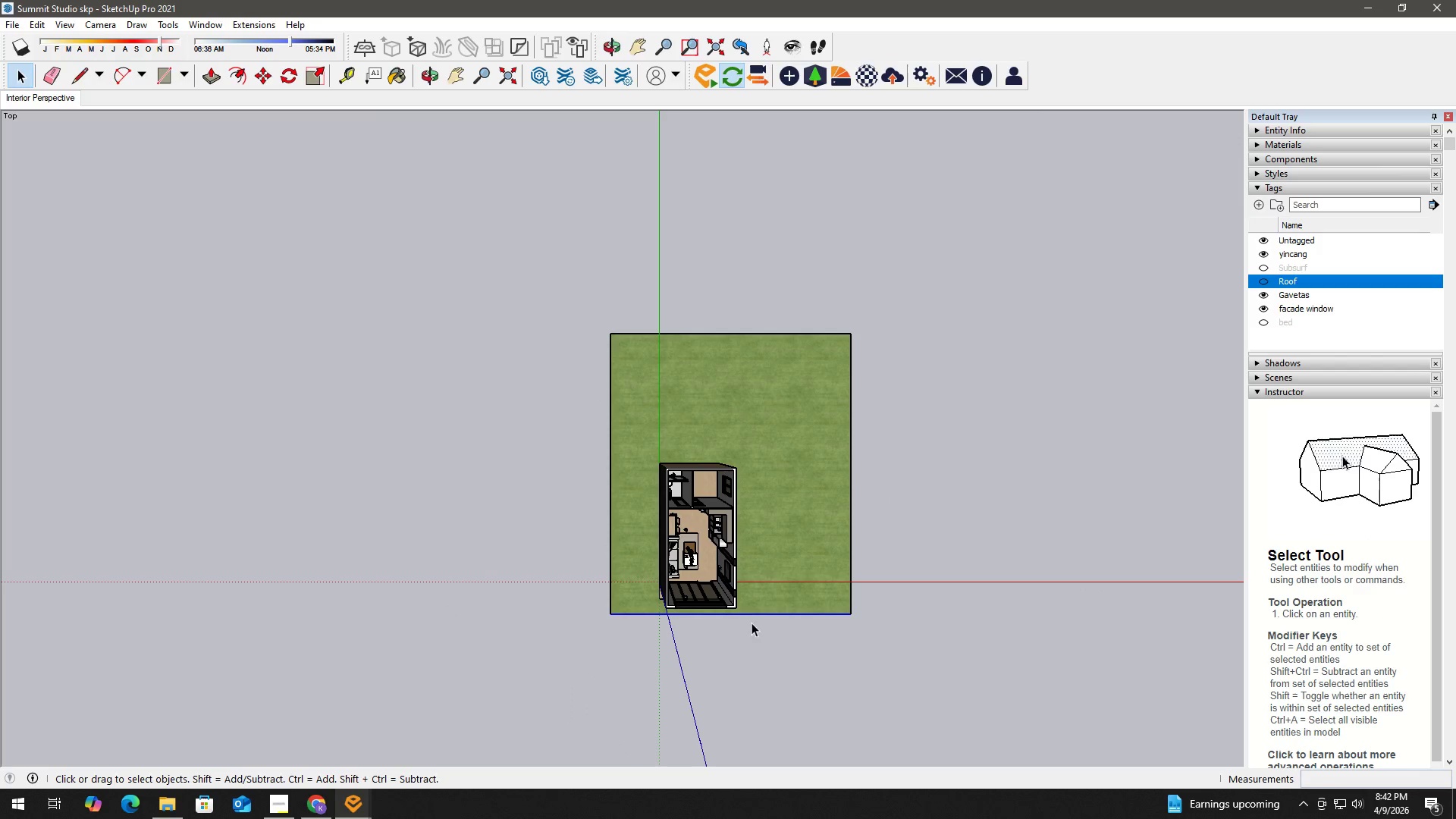 
key(M)
 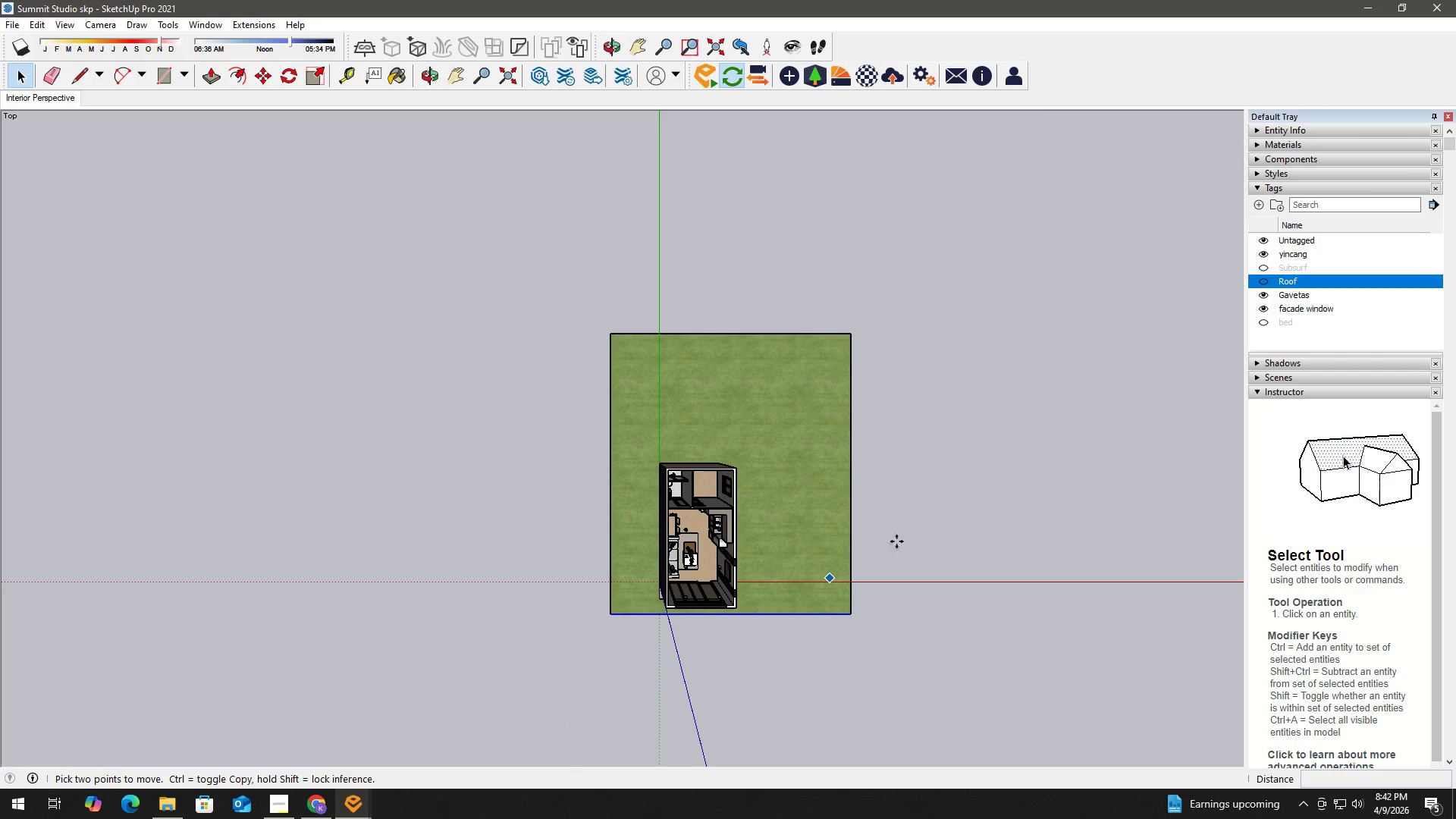 
left_click([906, 536])
 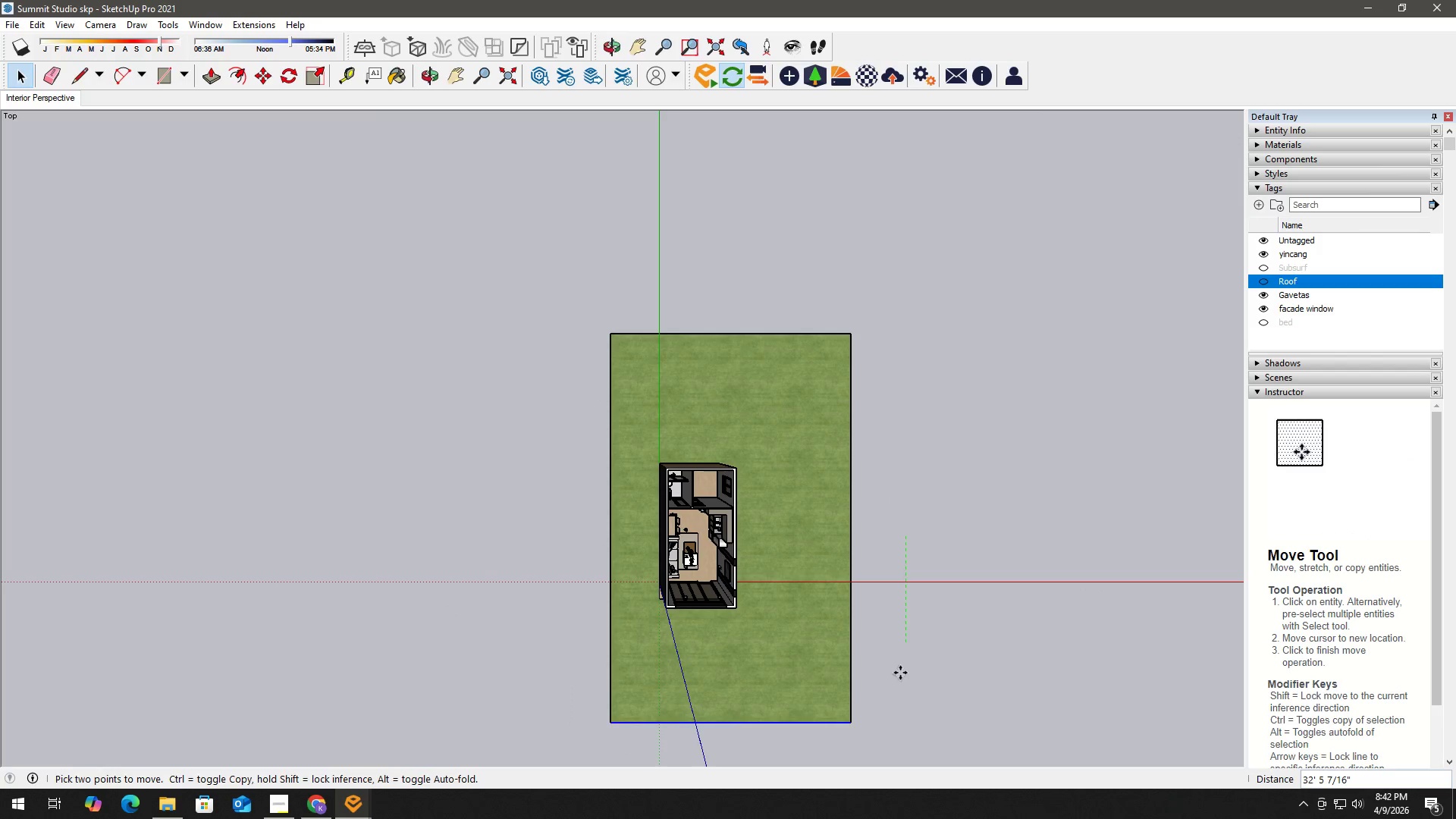 
left_click([899, 680])
 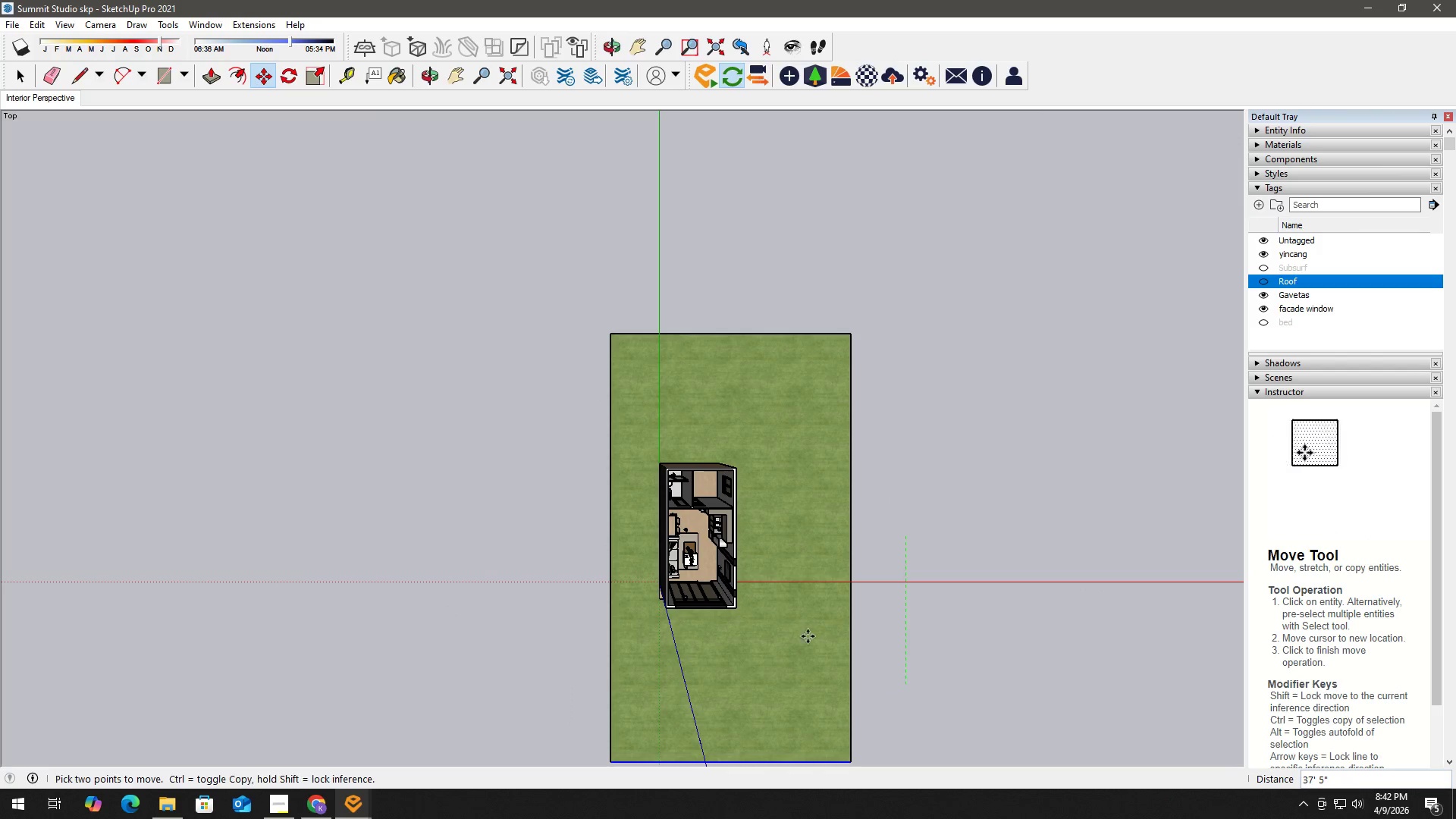 
key(Space)
 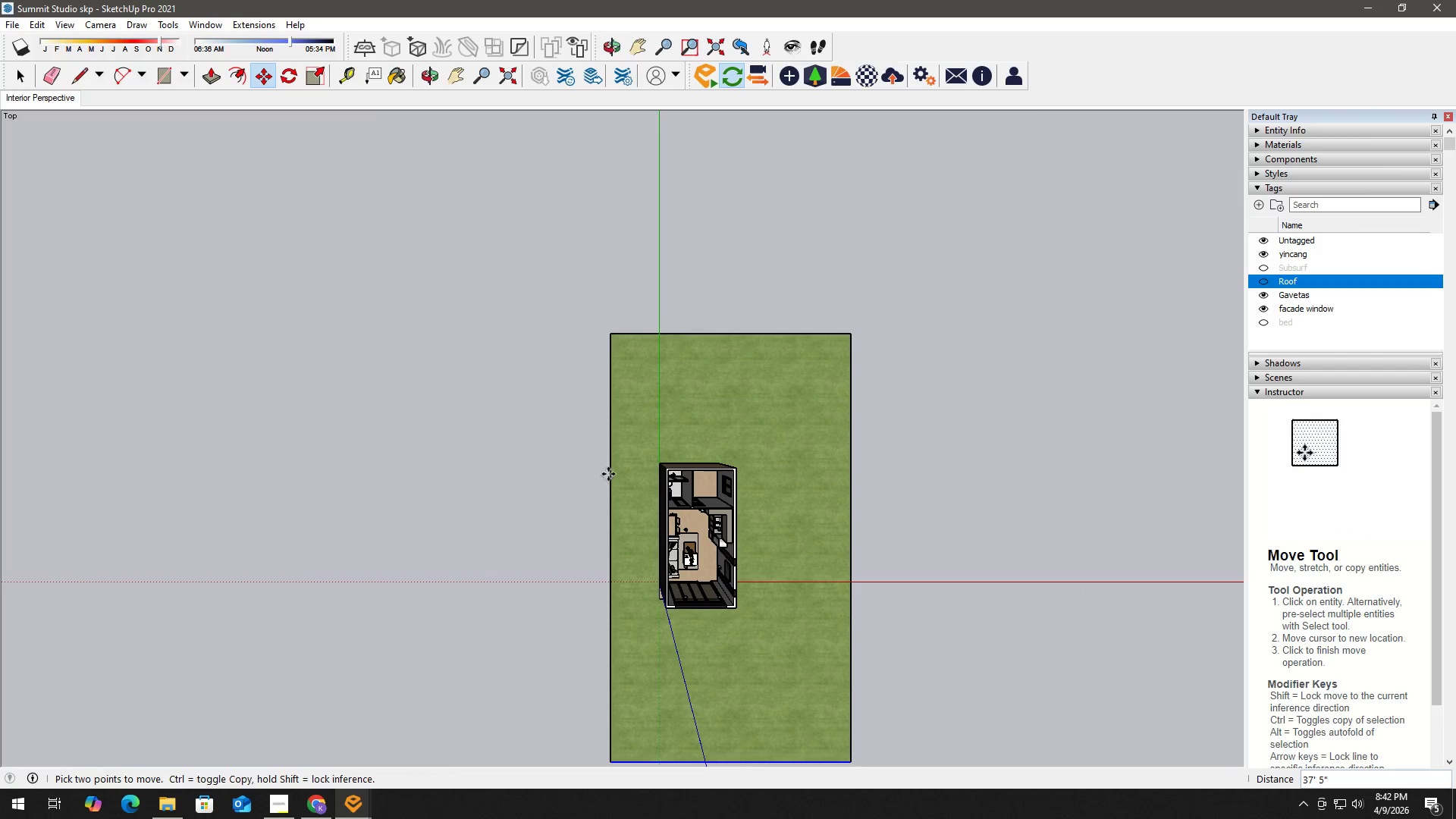 
left_click([608, 475])
 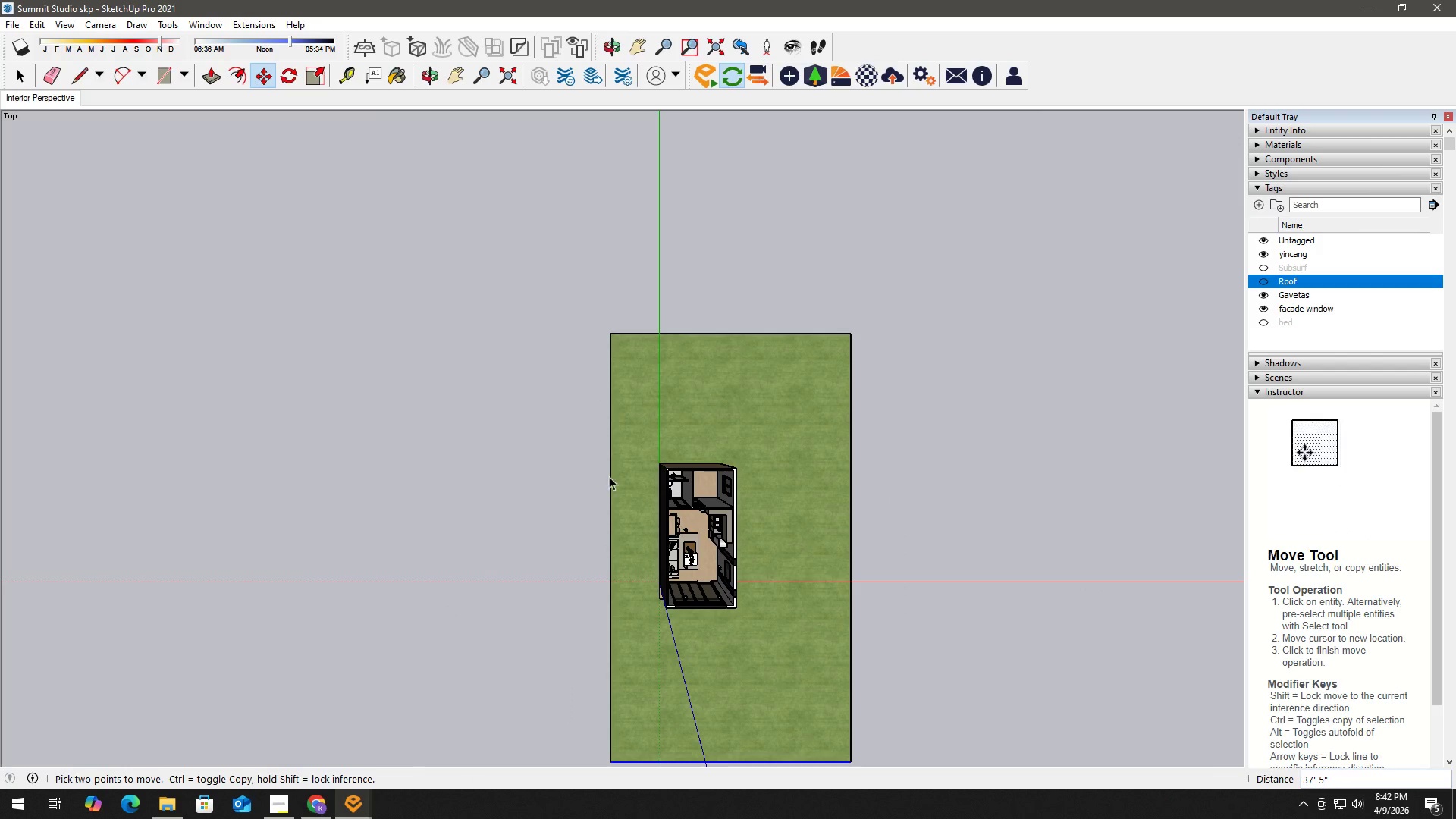 
key(Space)
 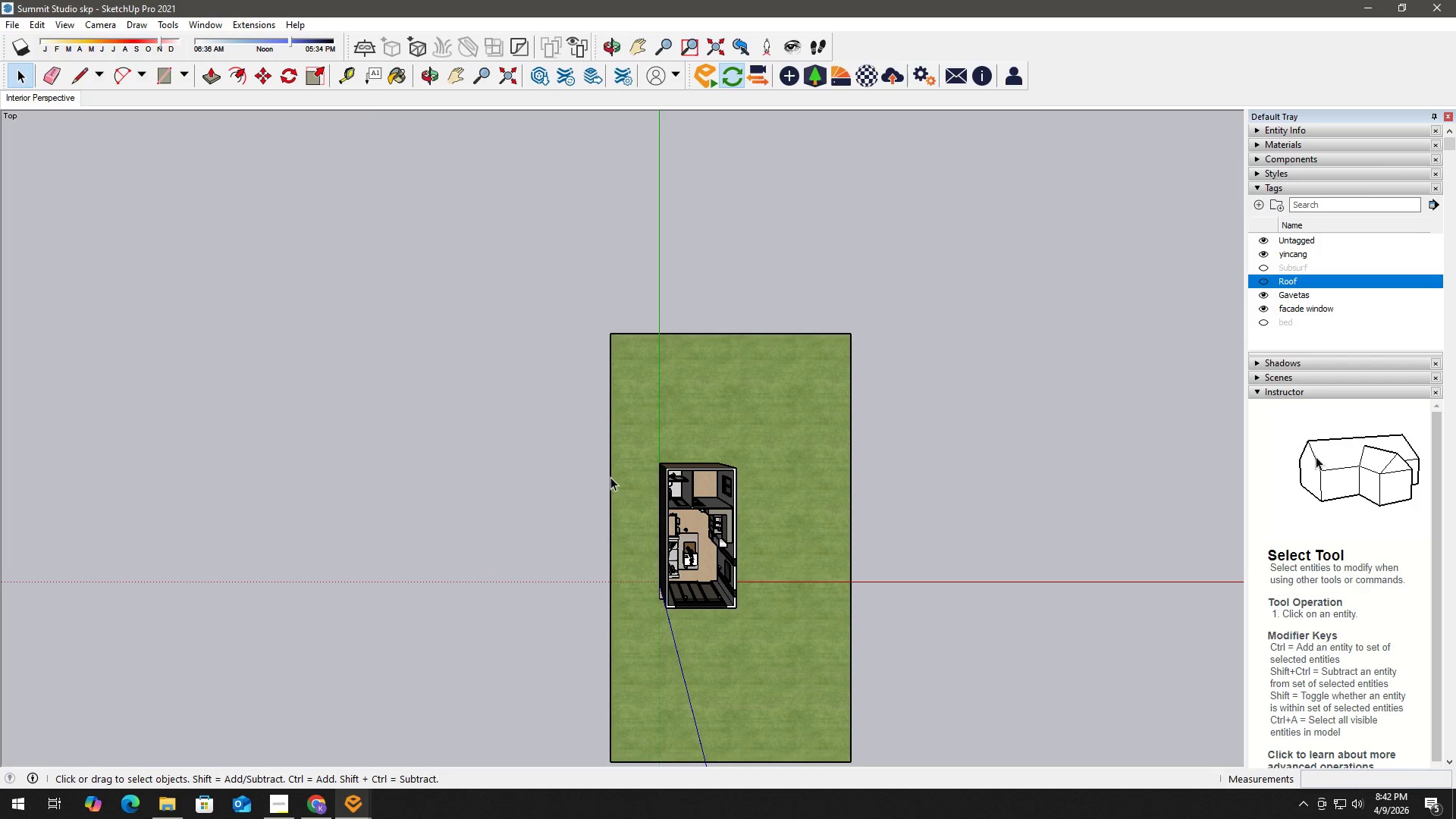 
left_click([610, 477])
 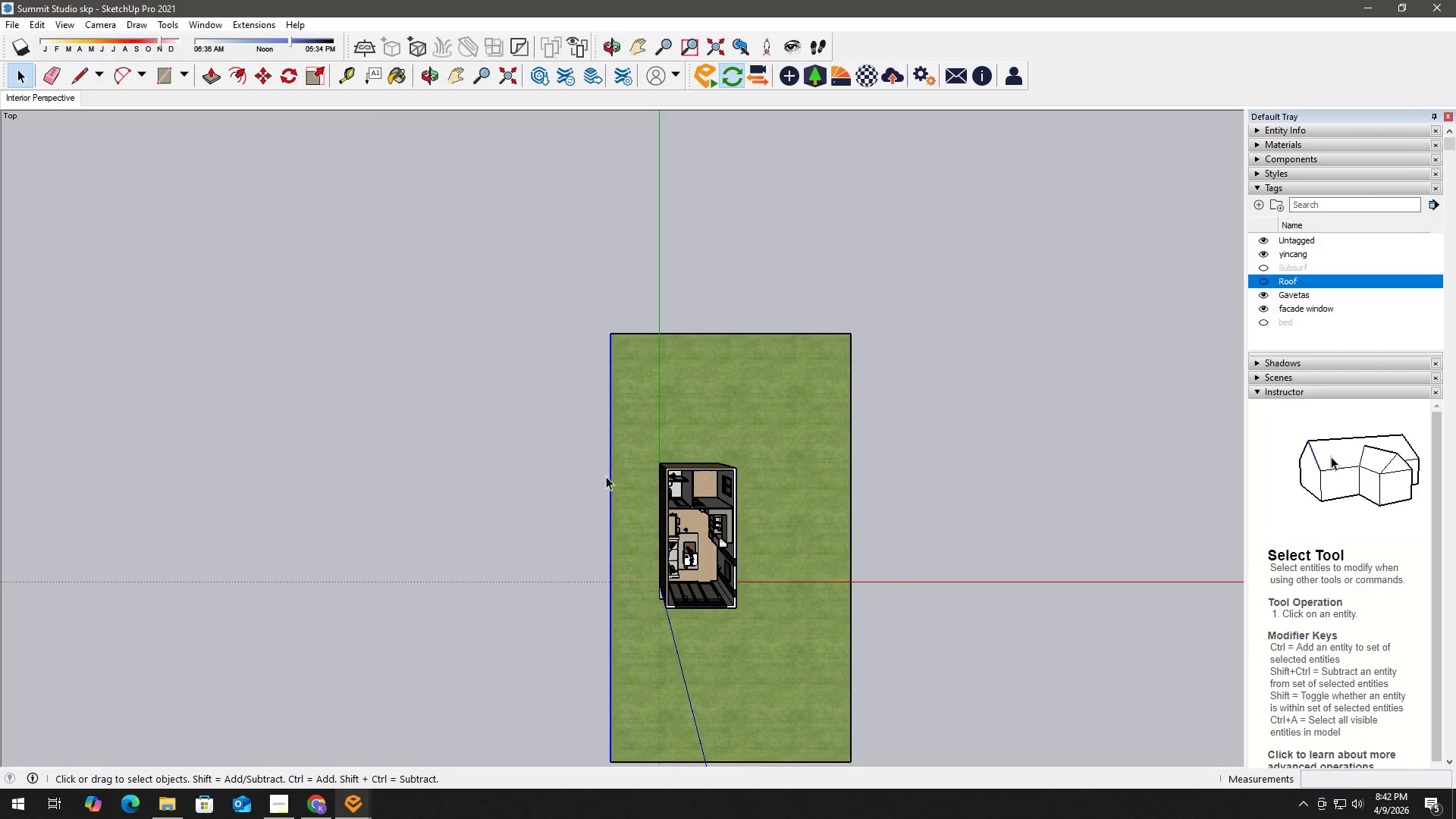 
key(M)
 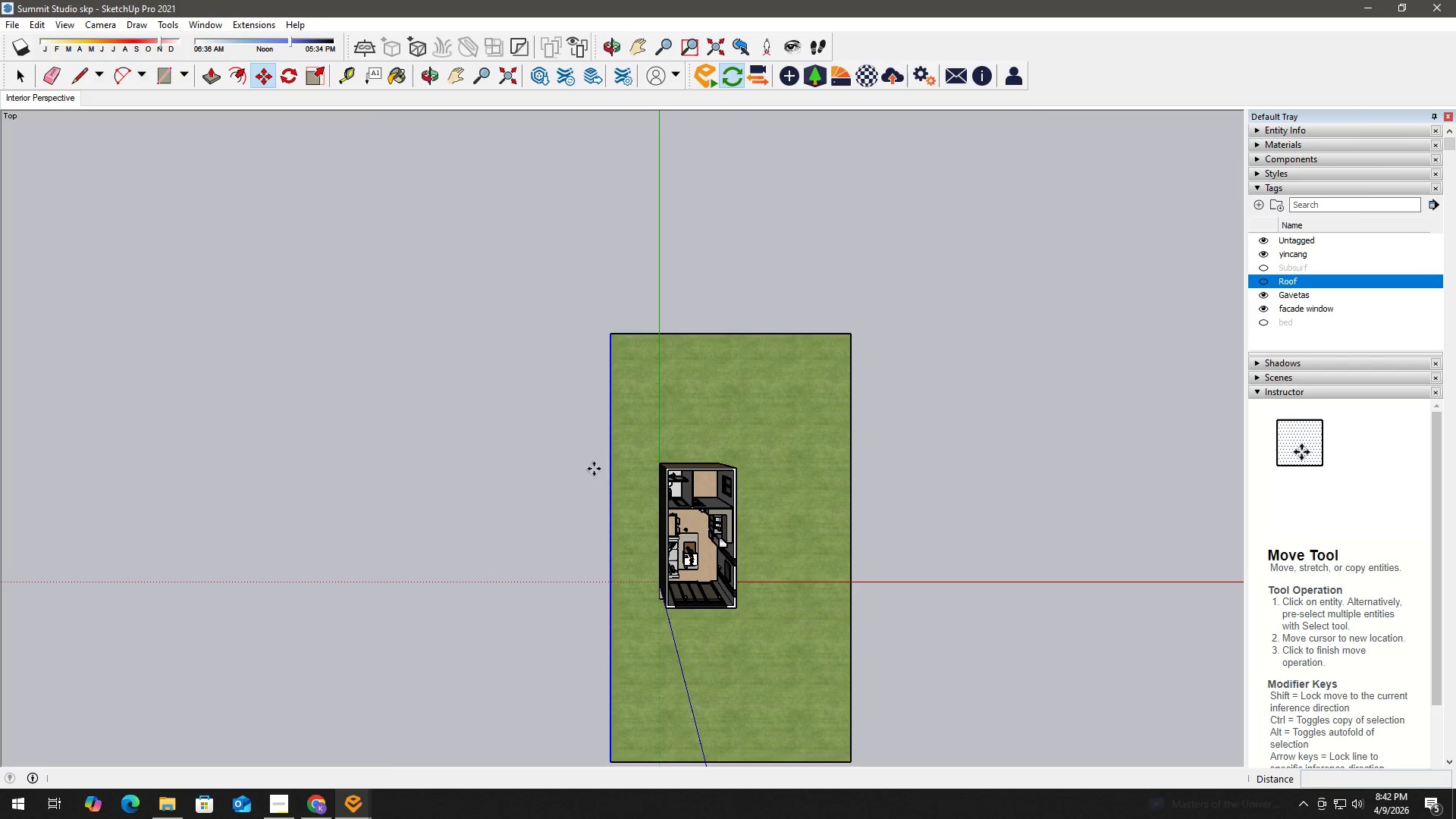 
left_click_drag(start_coordinate=[594, 469], to_coordinate=[566, 469])
 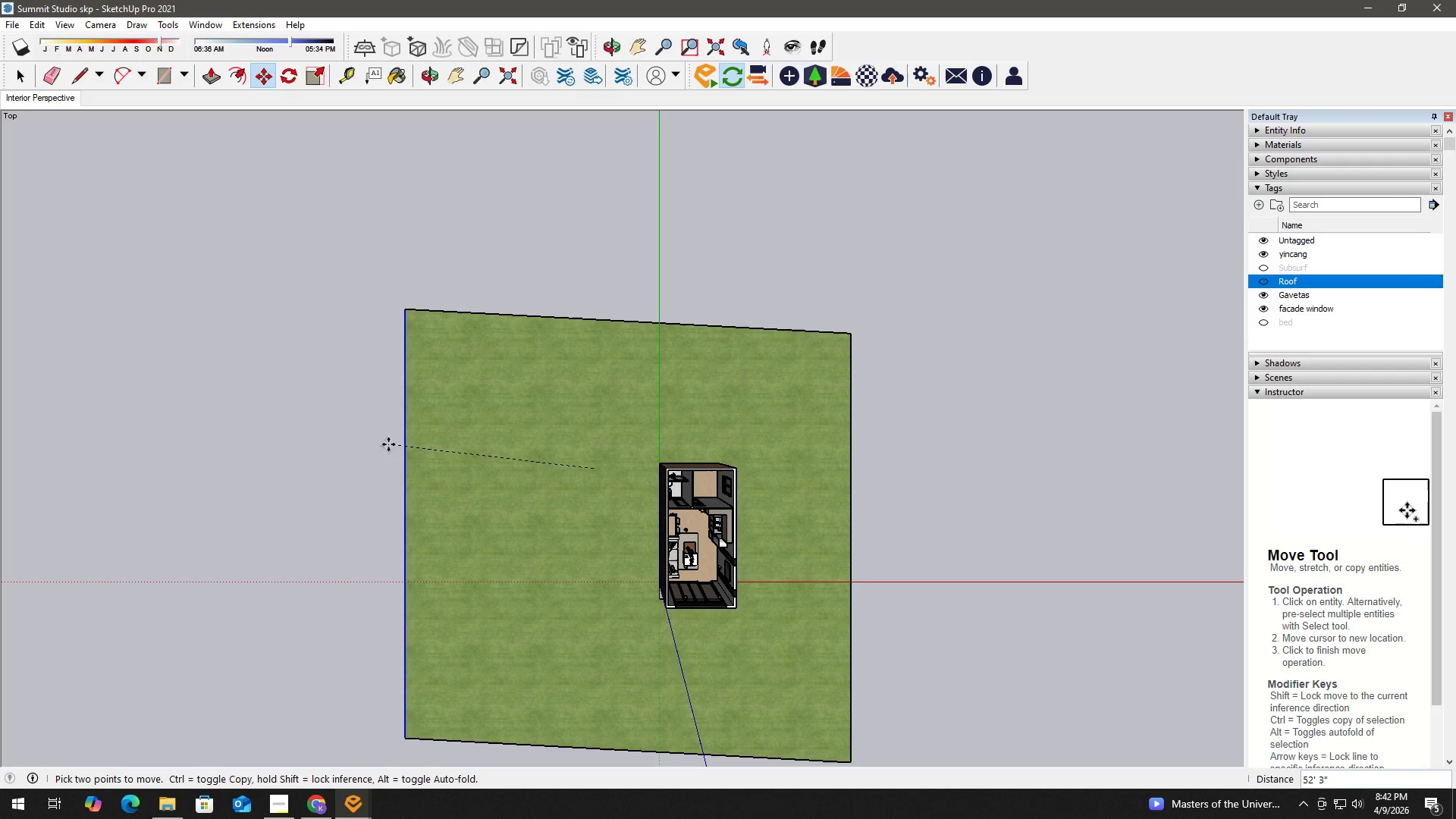 
left_click([388, 444])
 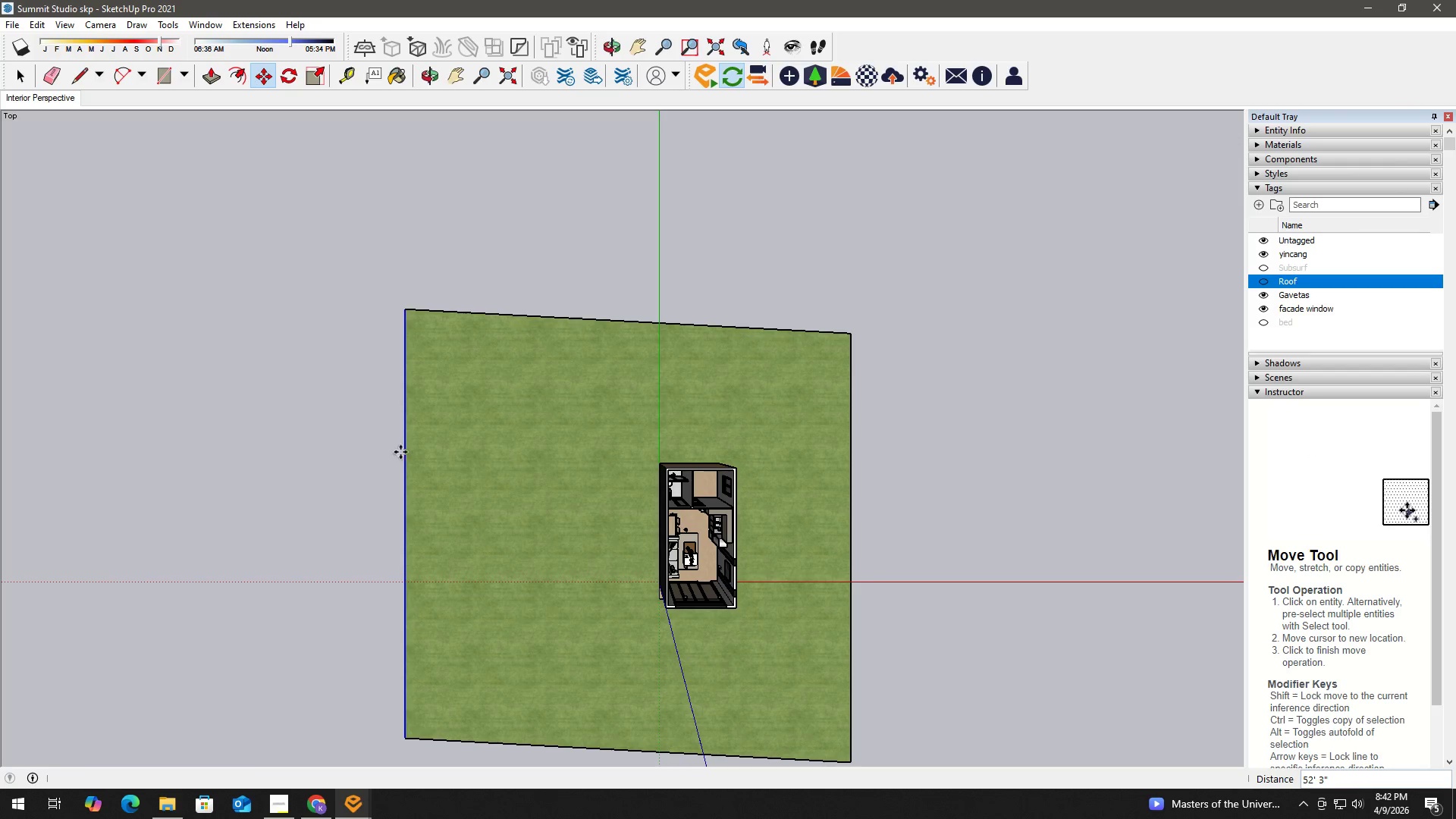 
key(Control+Z)
 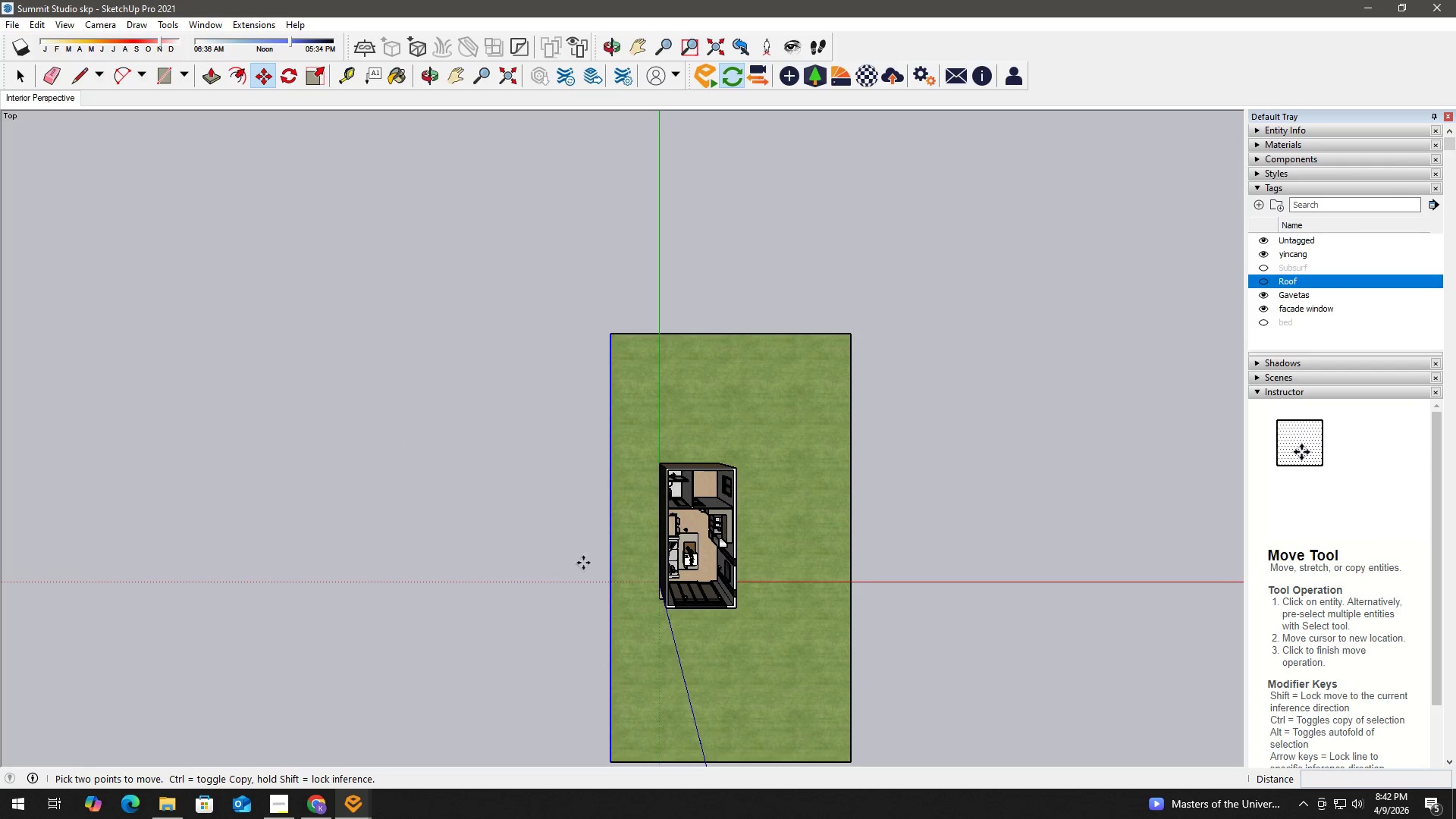 
left_click([608, 563])
 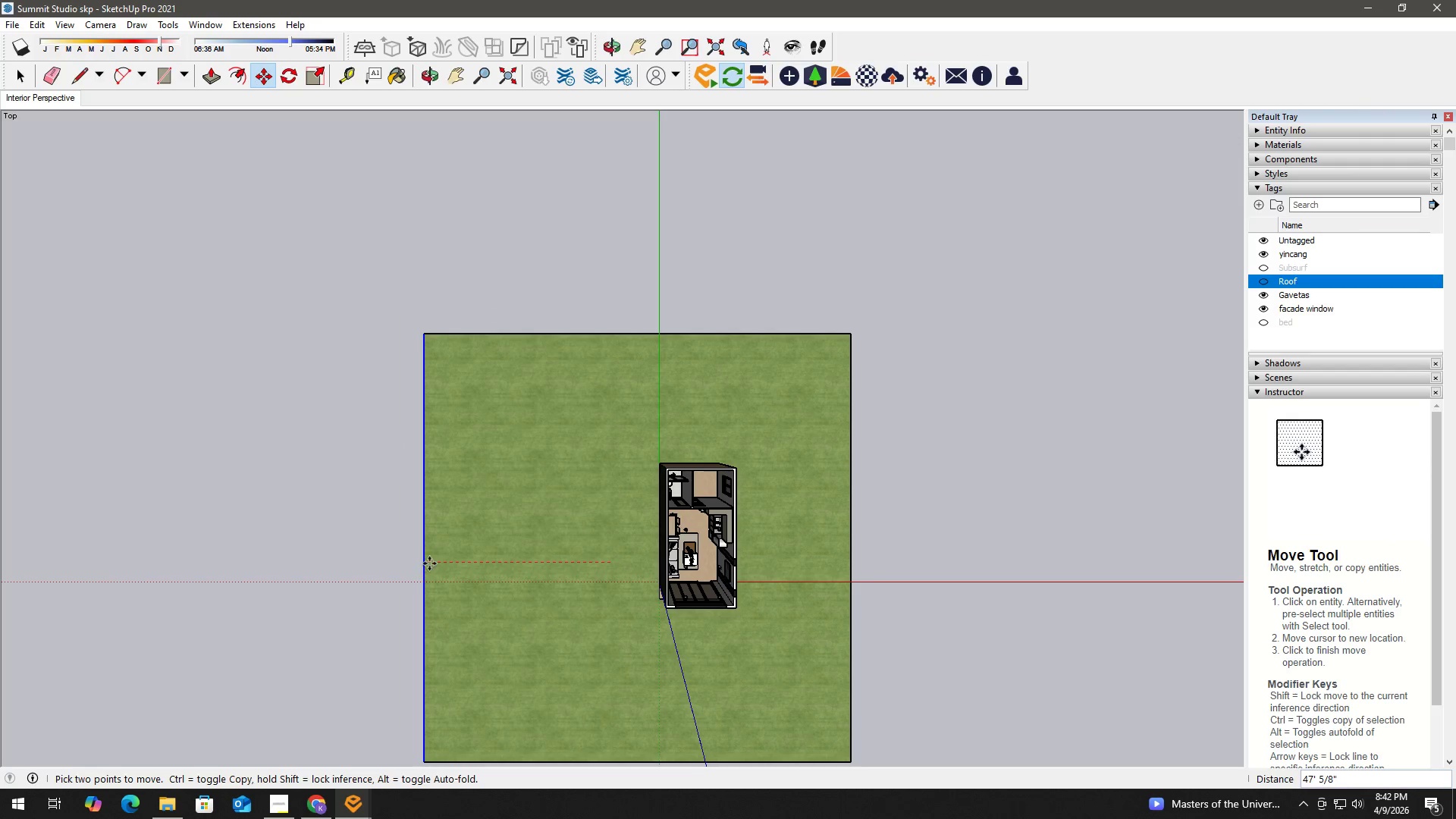 
left_click([432, 563])
 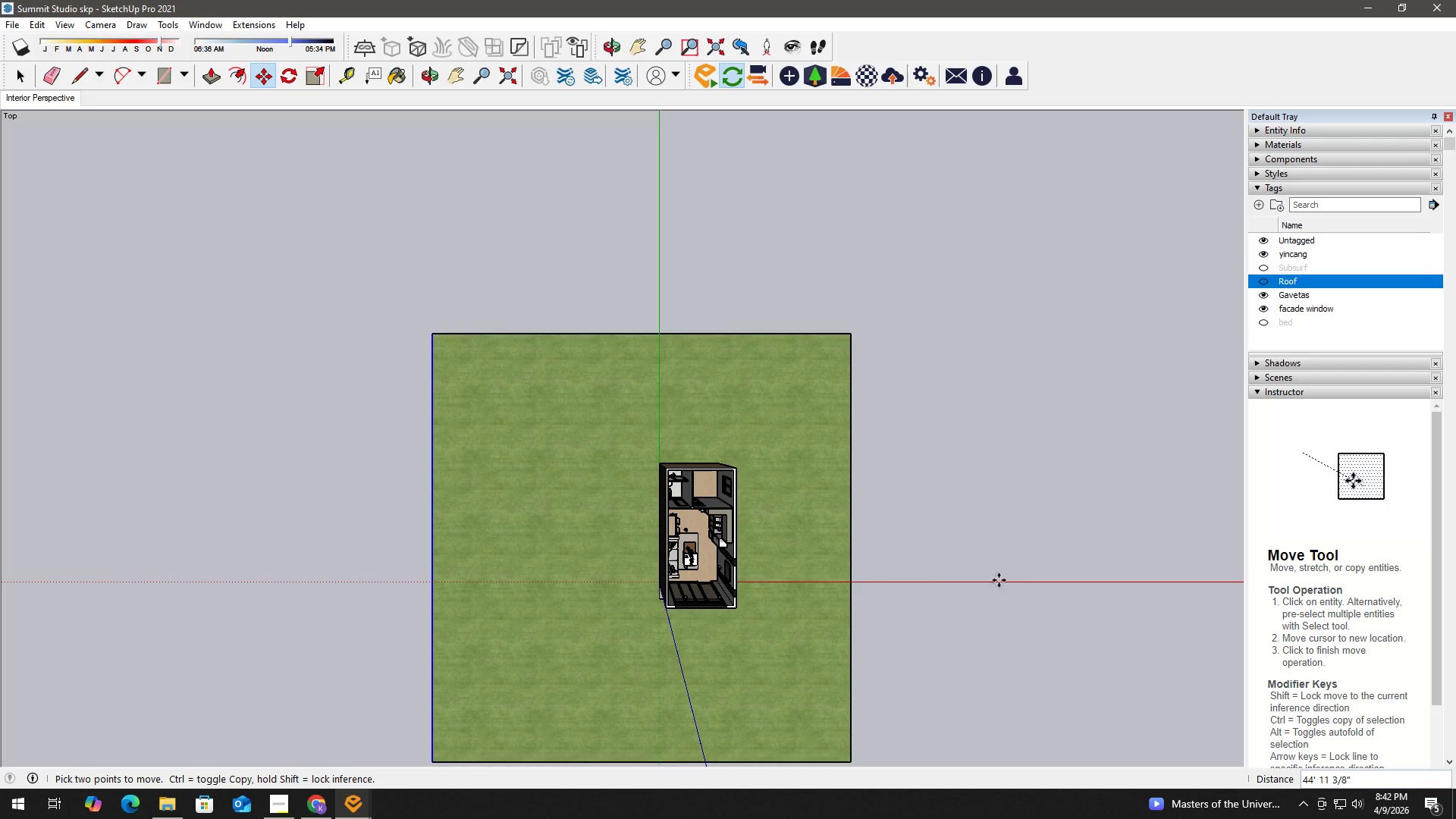 
key(Space)
 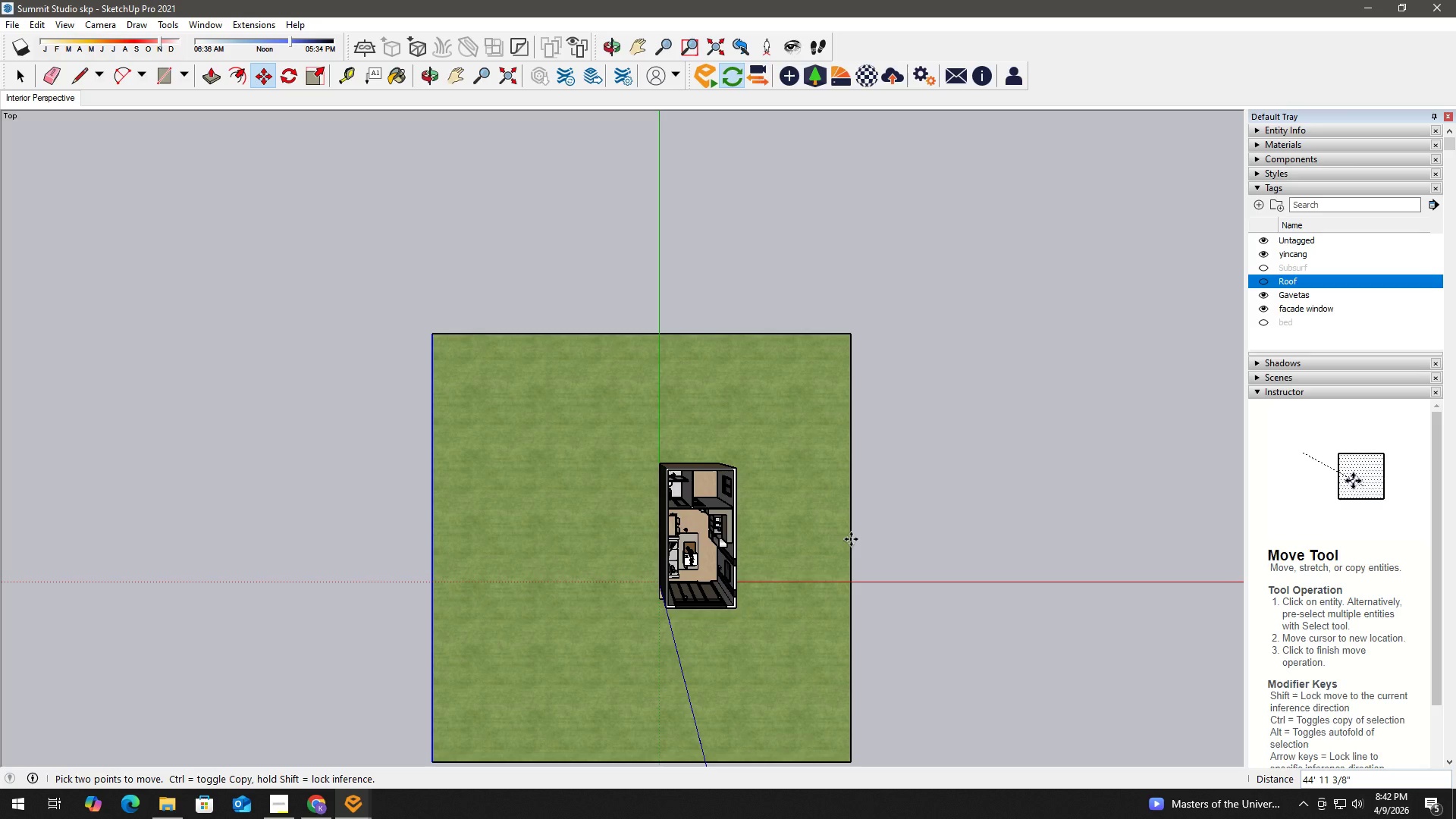 
left_click([851, 539])
 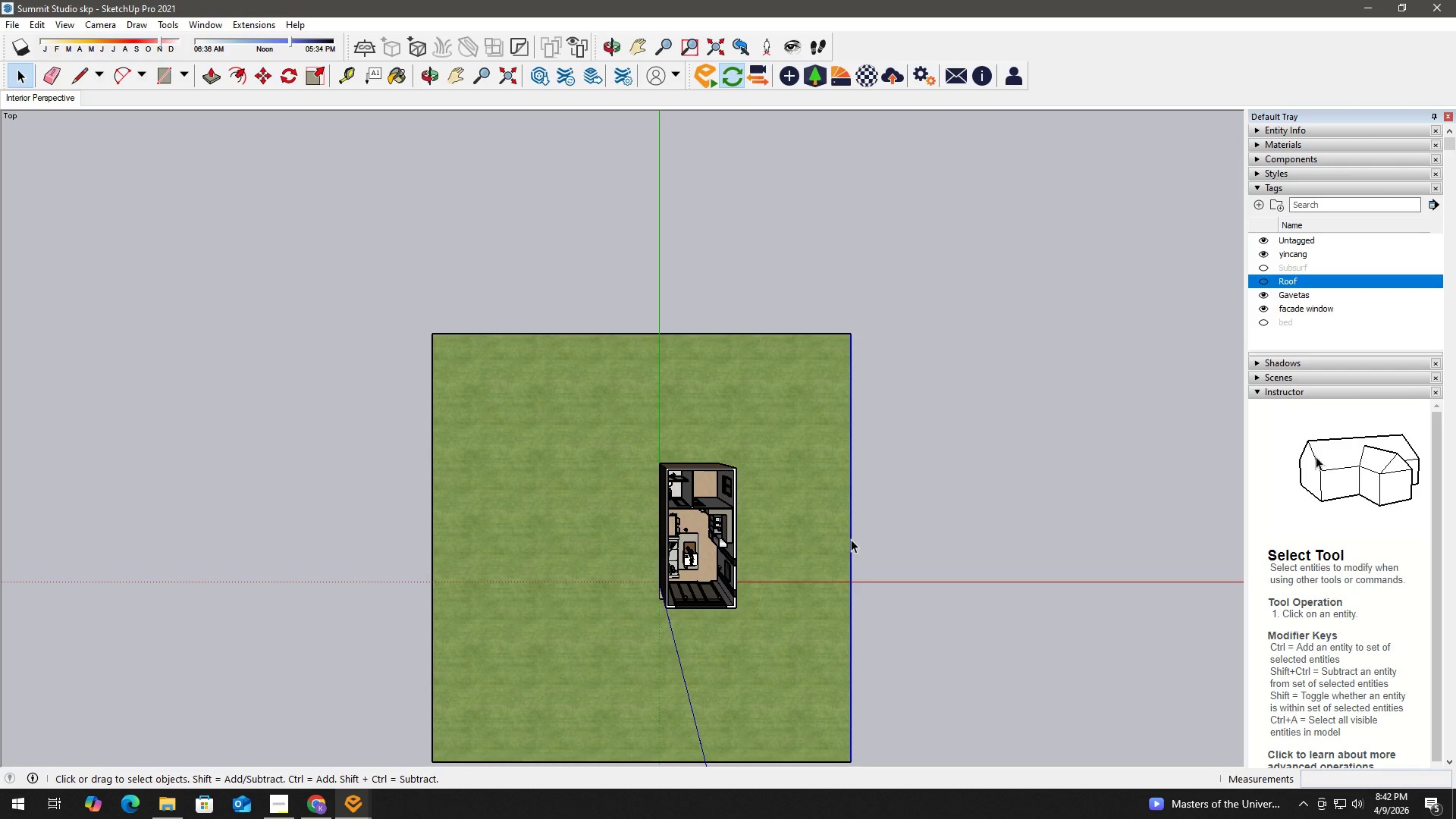 
key(M)
 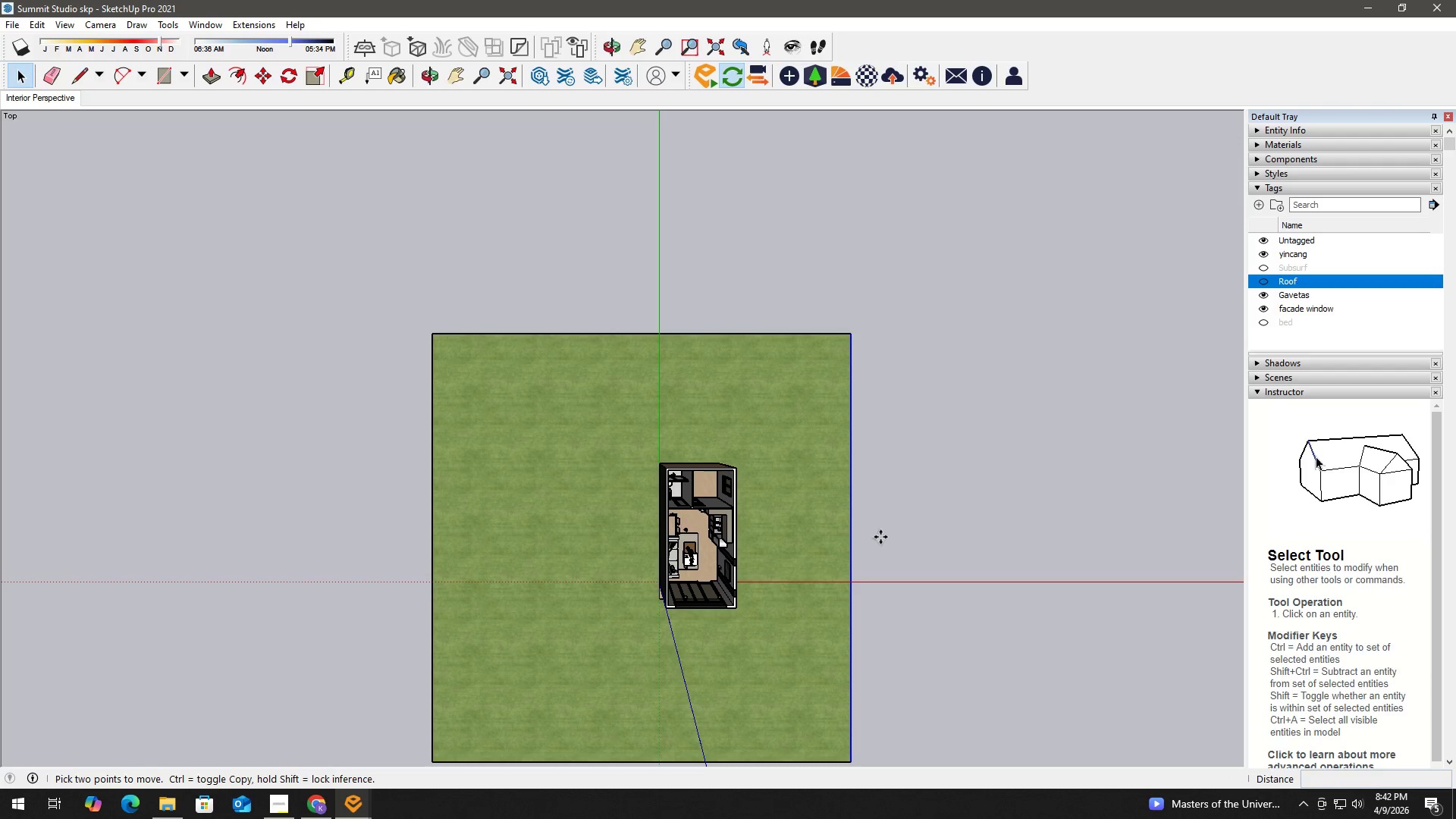 
left_click_drag(start_coordinate=[880, 537], to_coordinate=[884, 537])
 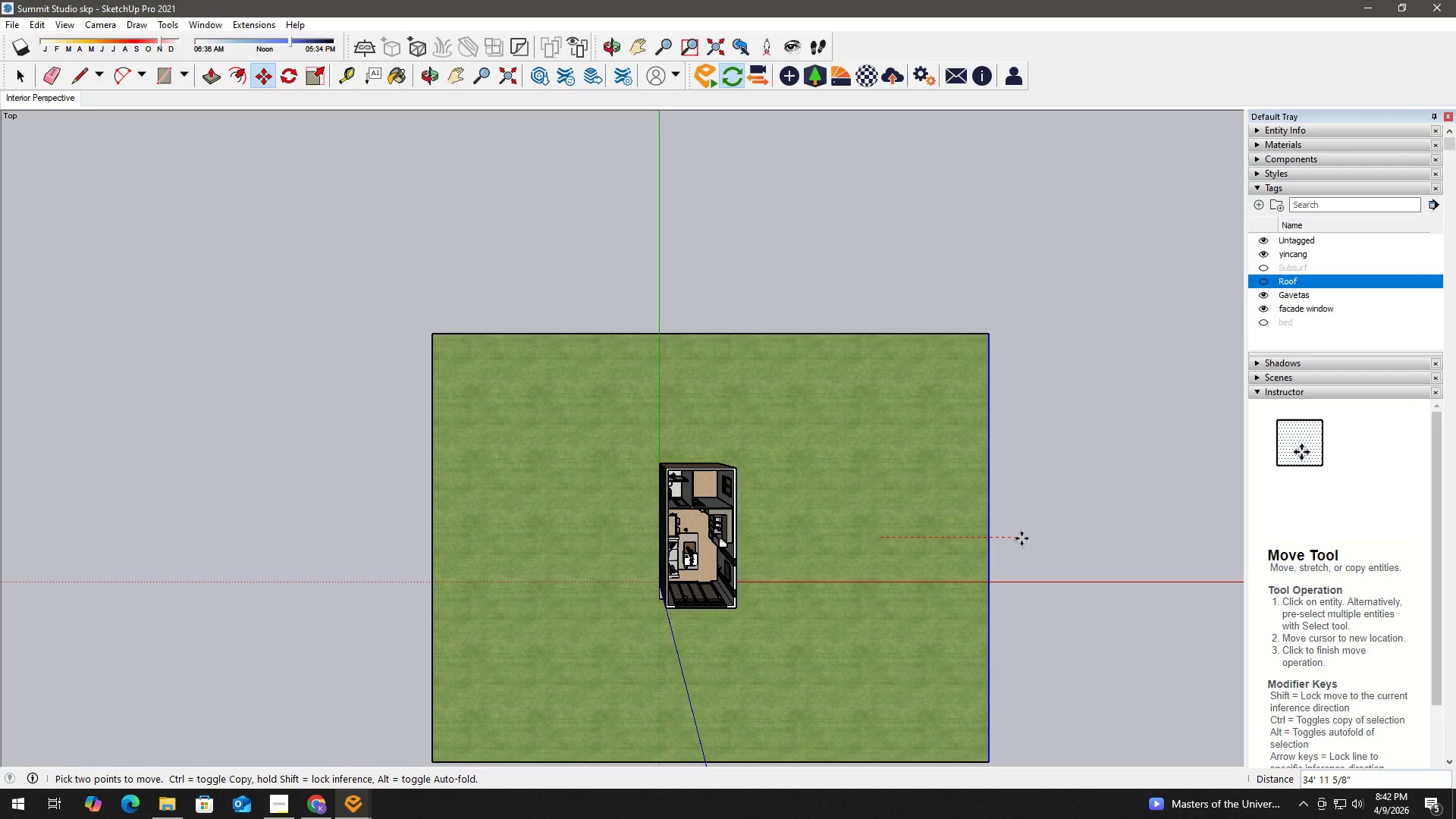 
left_click([1021, 538])
 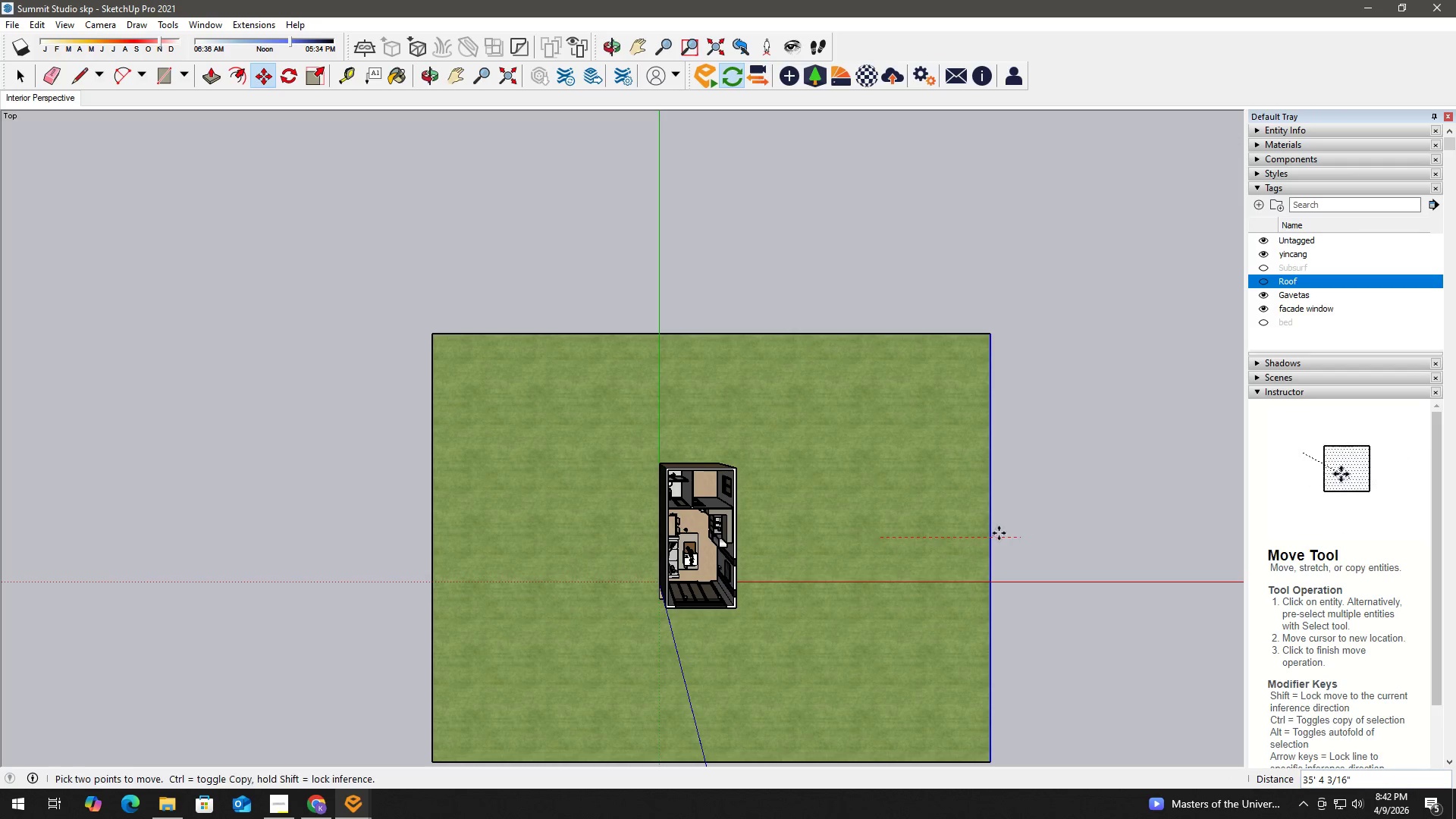 
key(Space)
 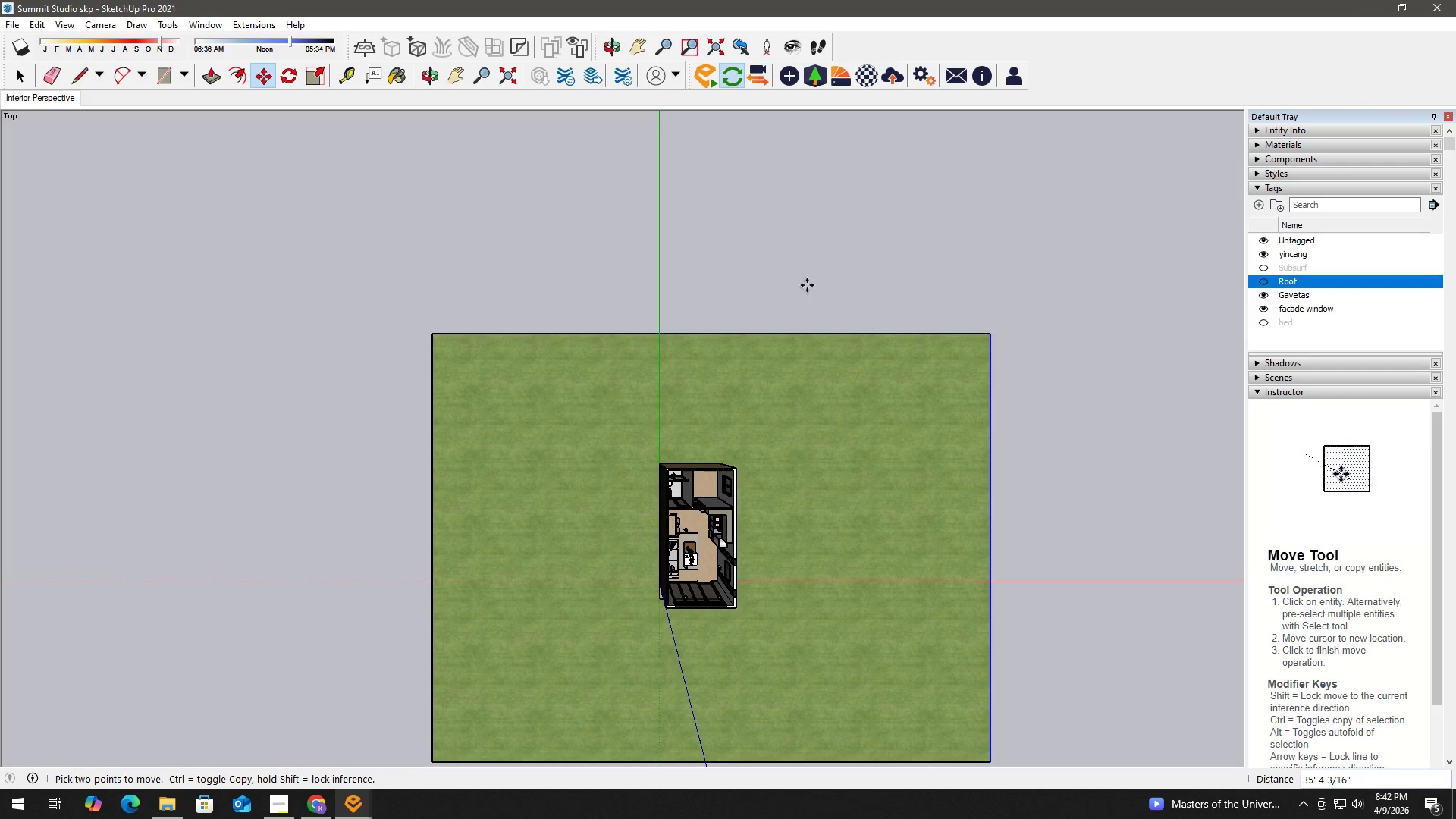 
left_click([806, 282])
 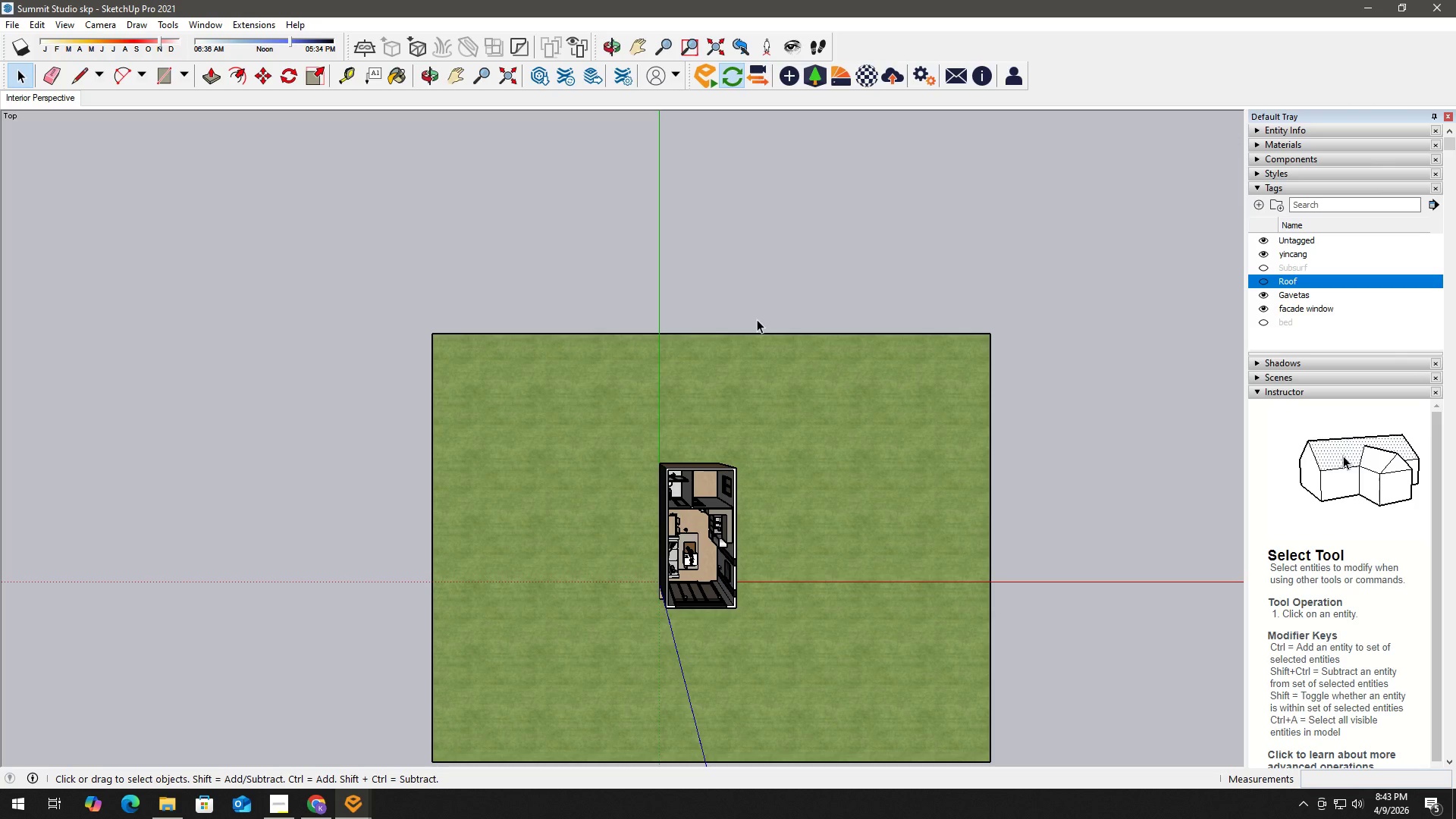 
wait(52.17)
 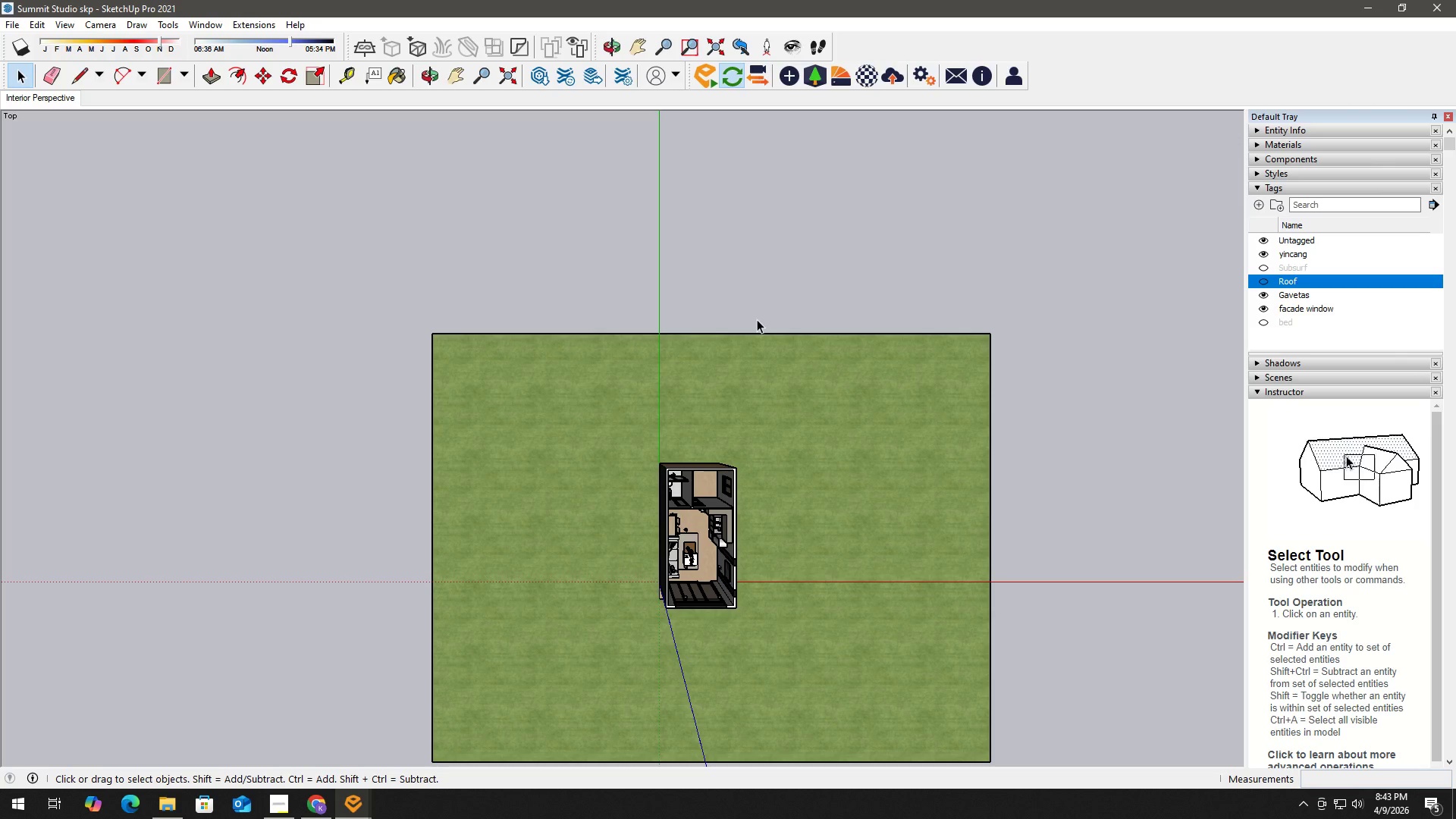 
key(Alt+Tab)
 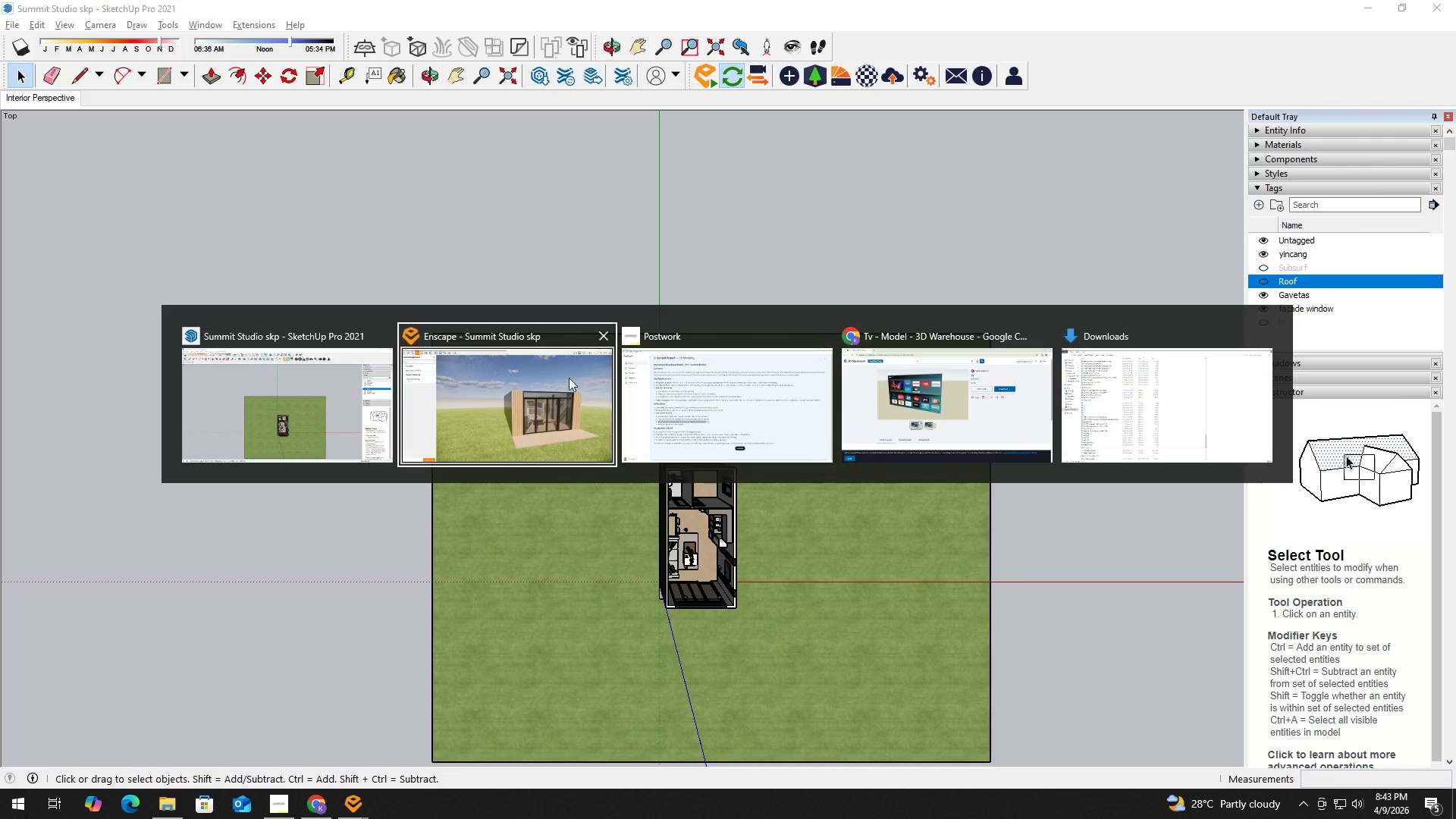 
left_click([548, 383])
 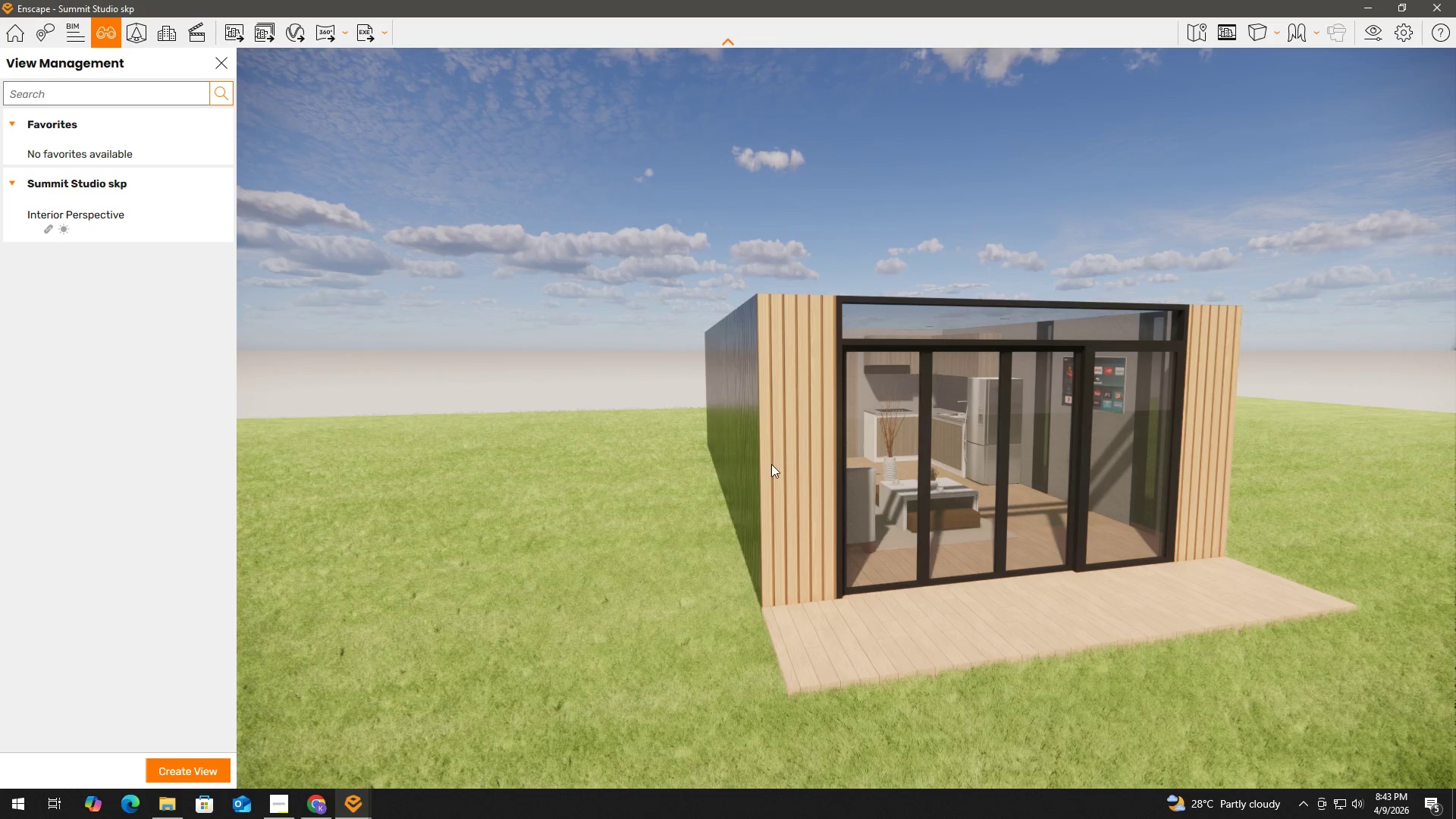 
key(Alt+AltLeft)
 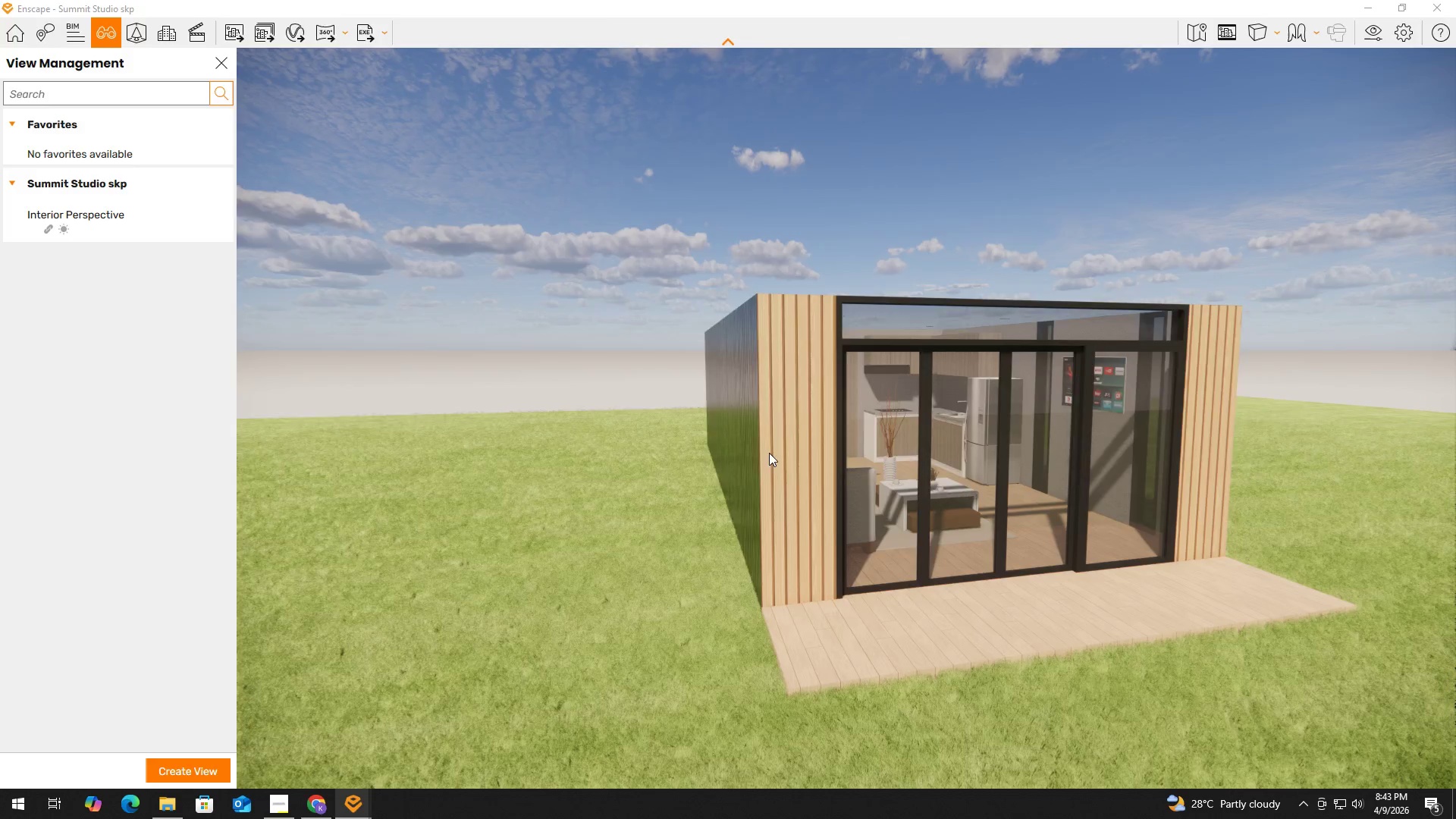 
key(Alt+Tab)
 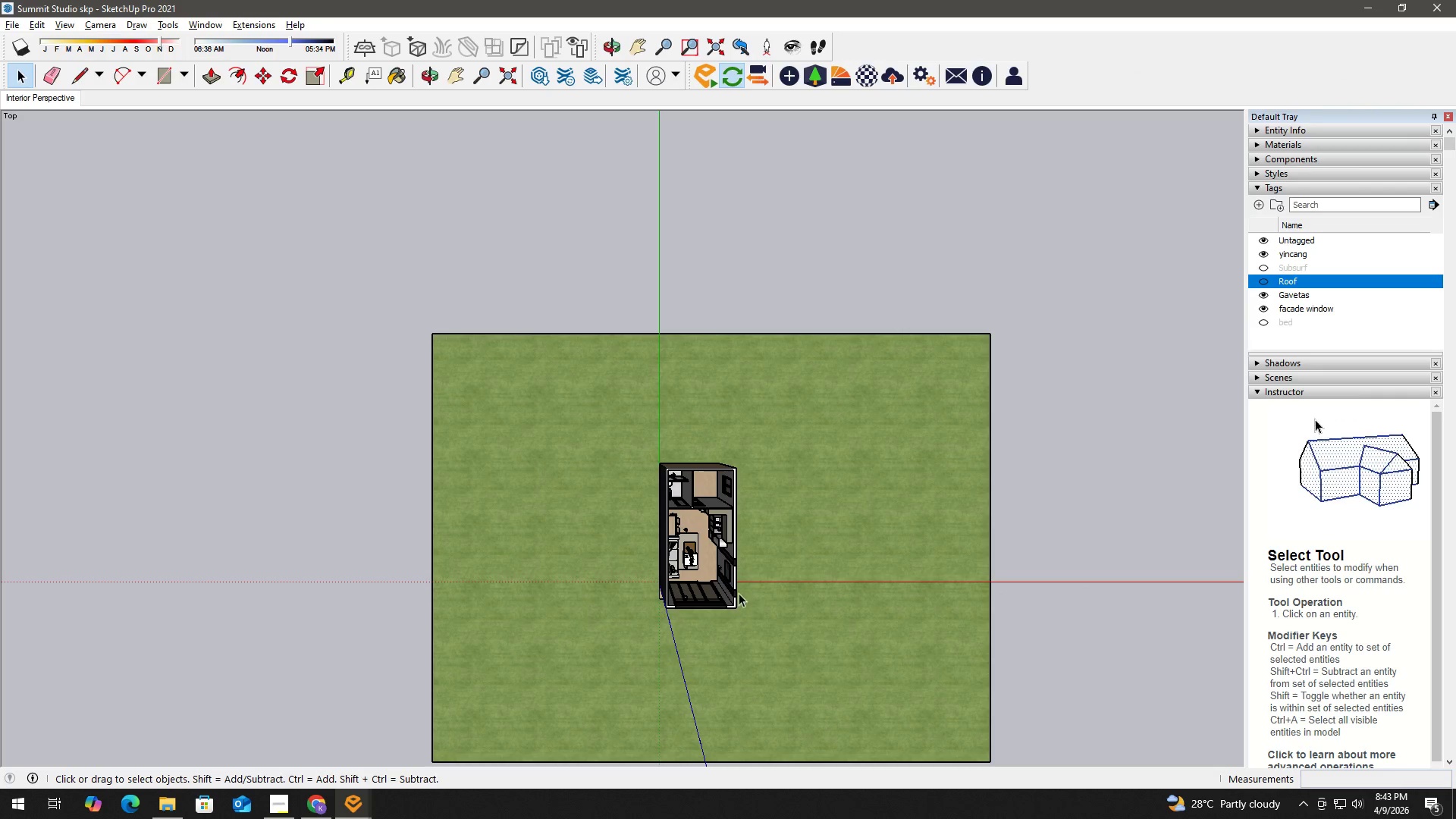 
scroll: coordinate [671, 538], scroll_direction: up, amount: 13.0
 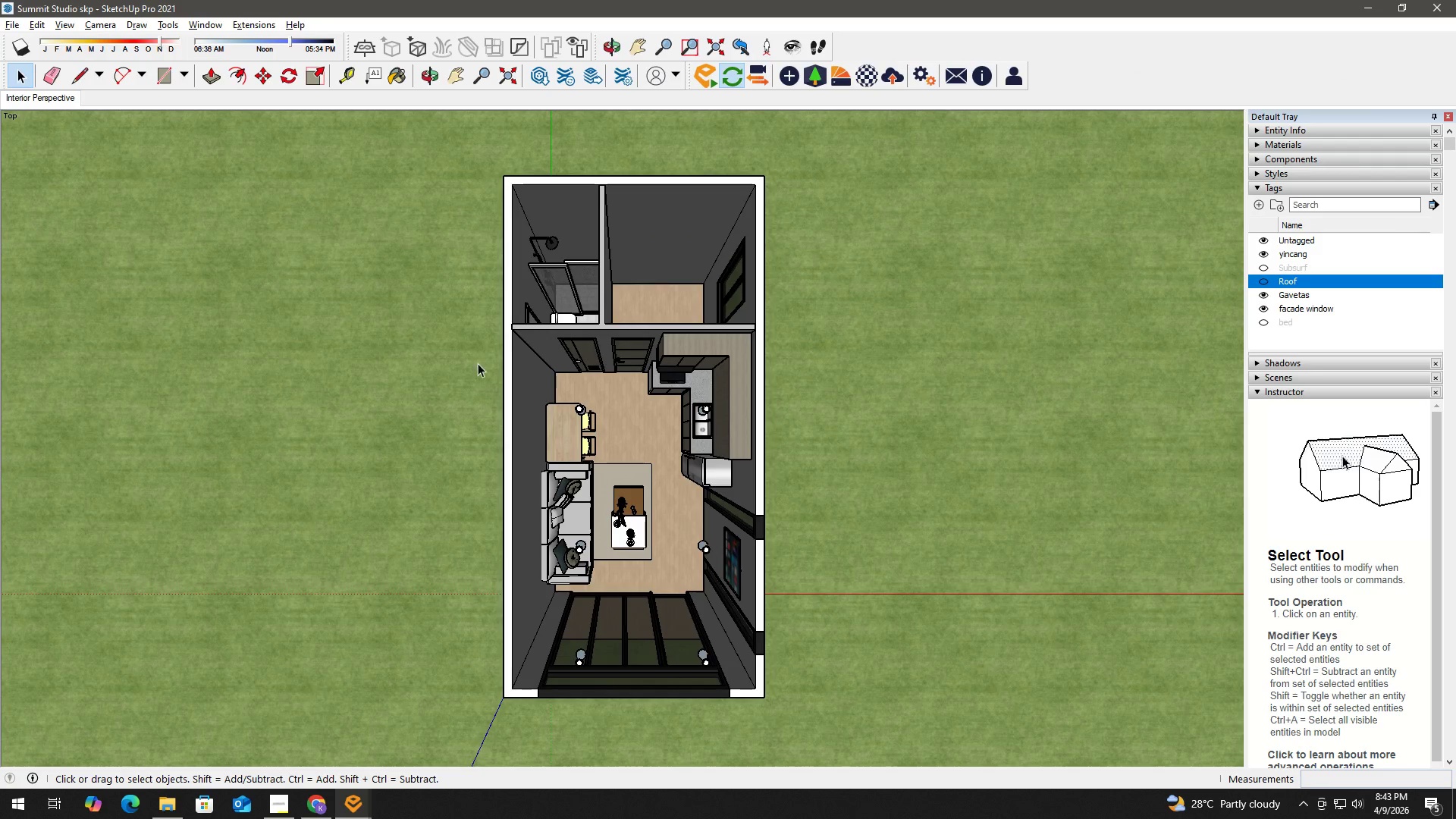 
key(Alt+Tab)
 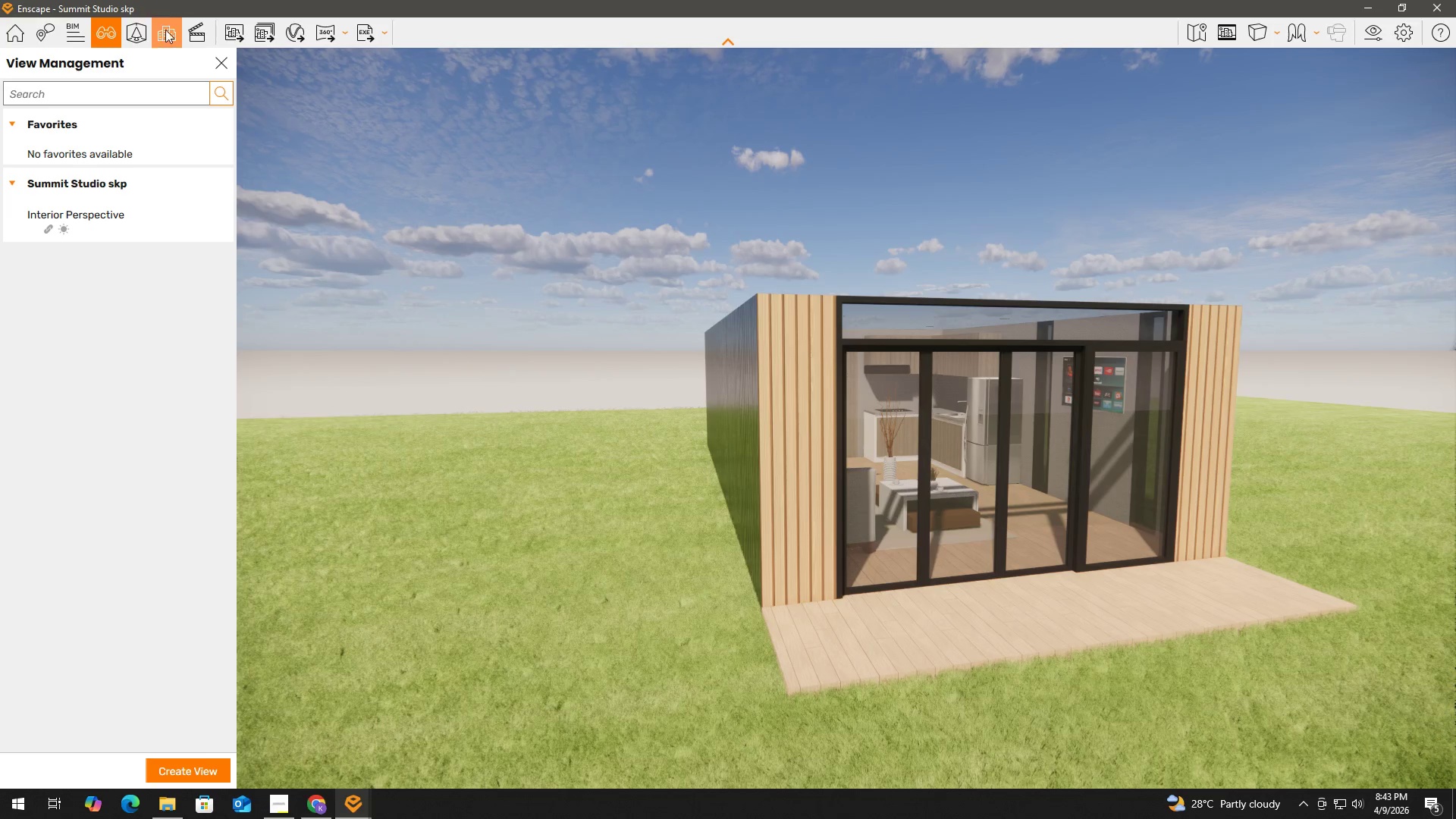 
key(Alt+AltLeft)
 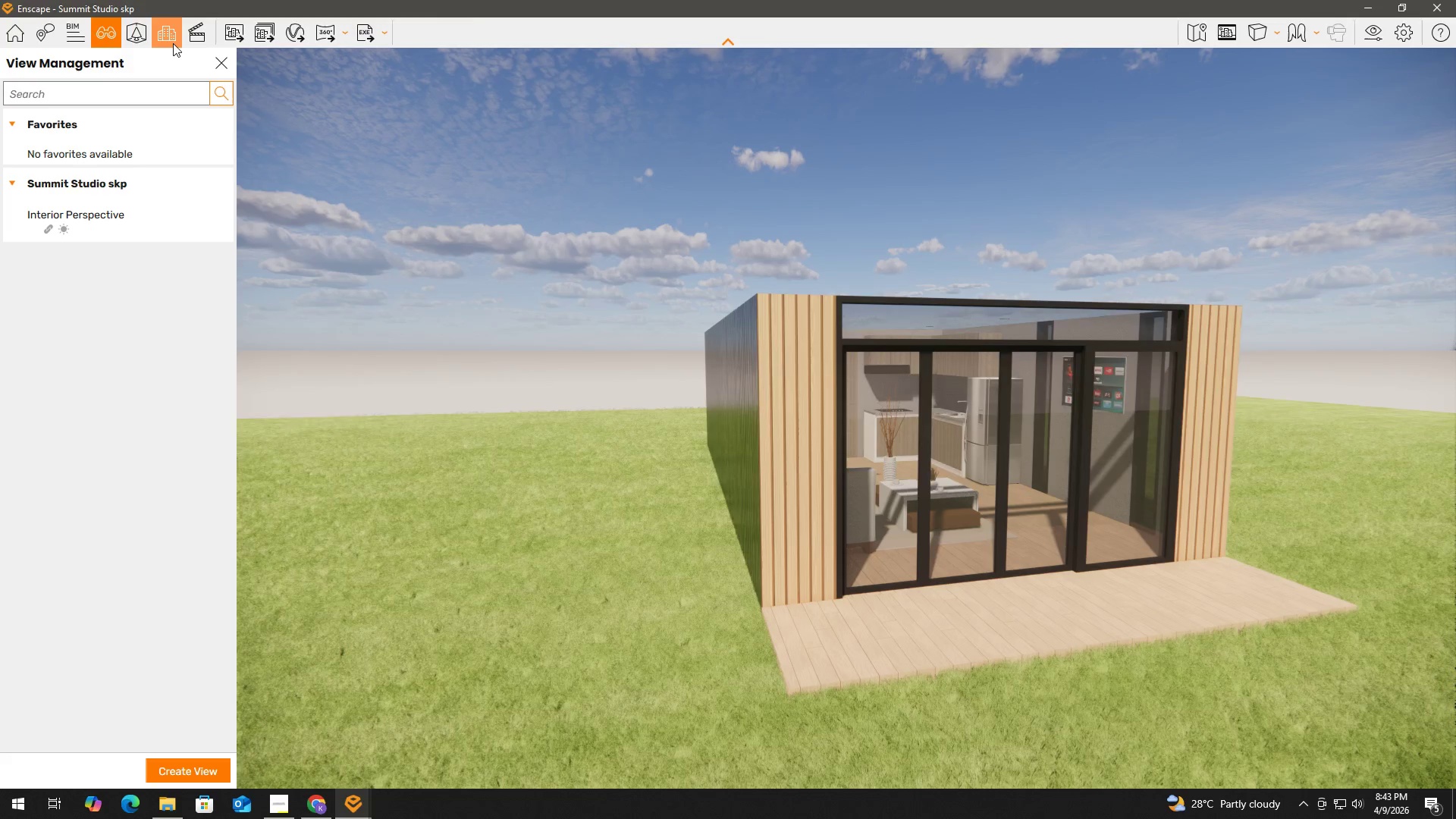 
key(Alt+Tab)
 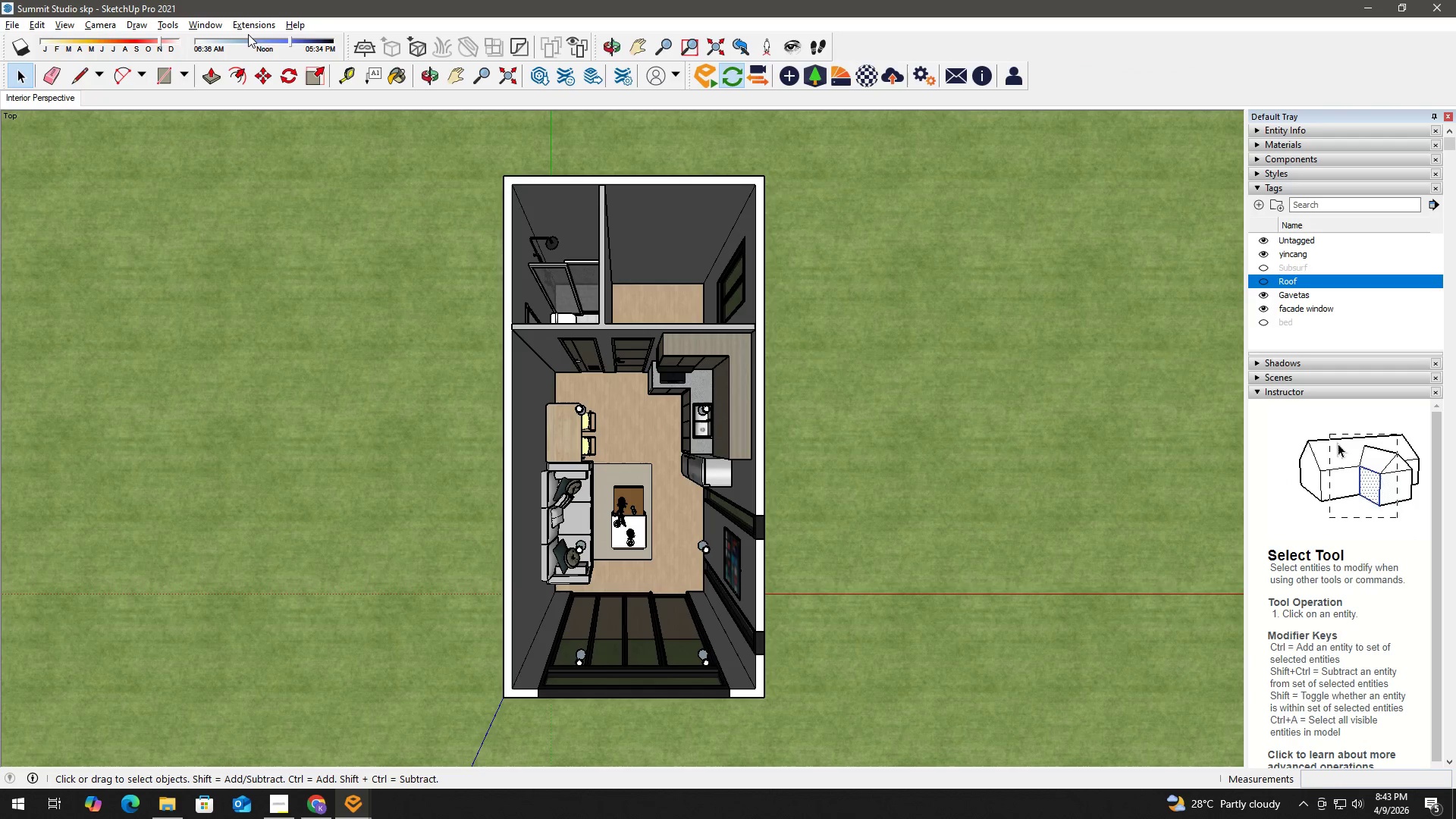 
left_click([245, 24])
 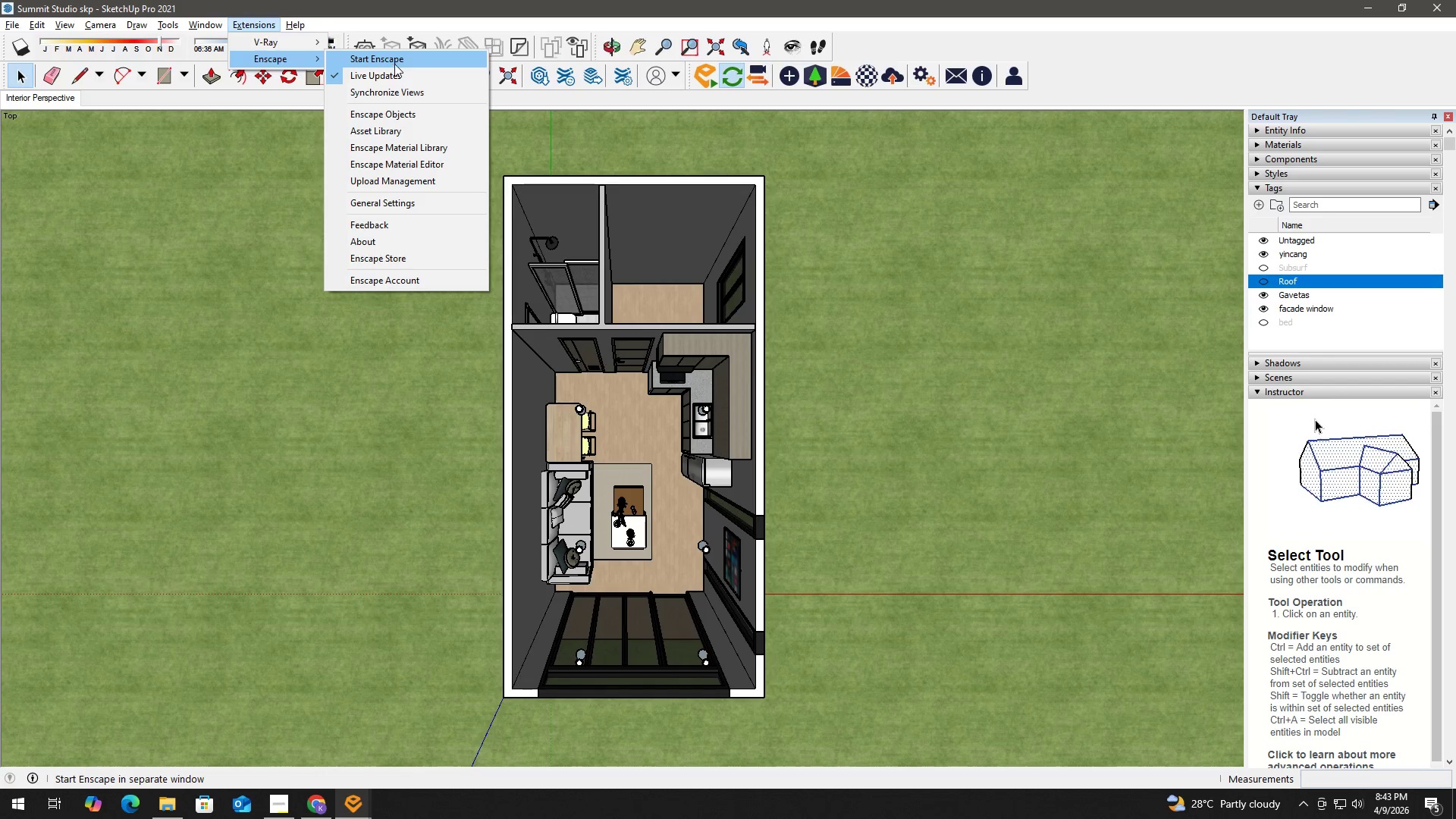 
left_click([395, 79])
 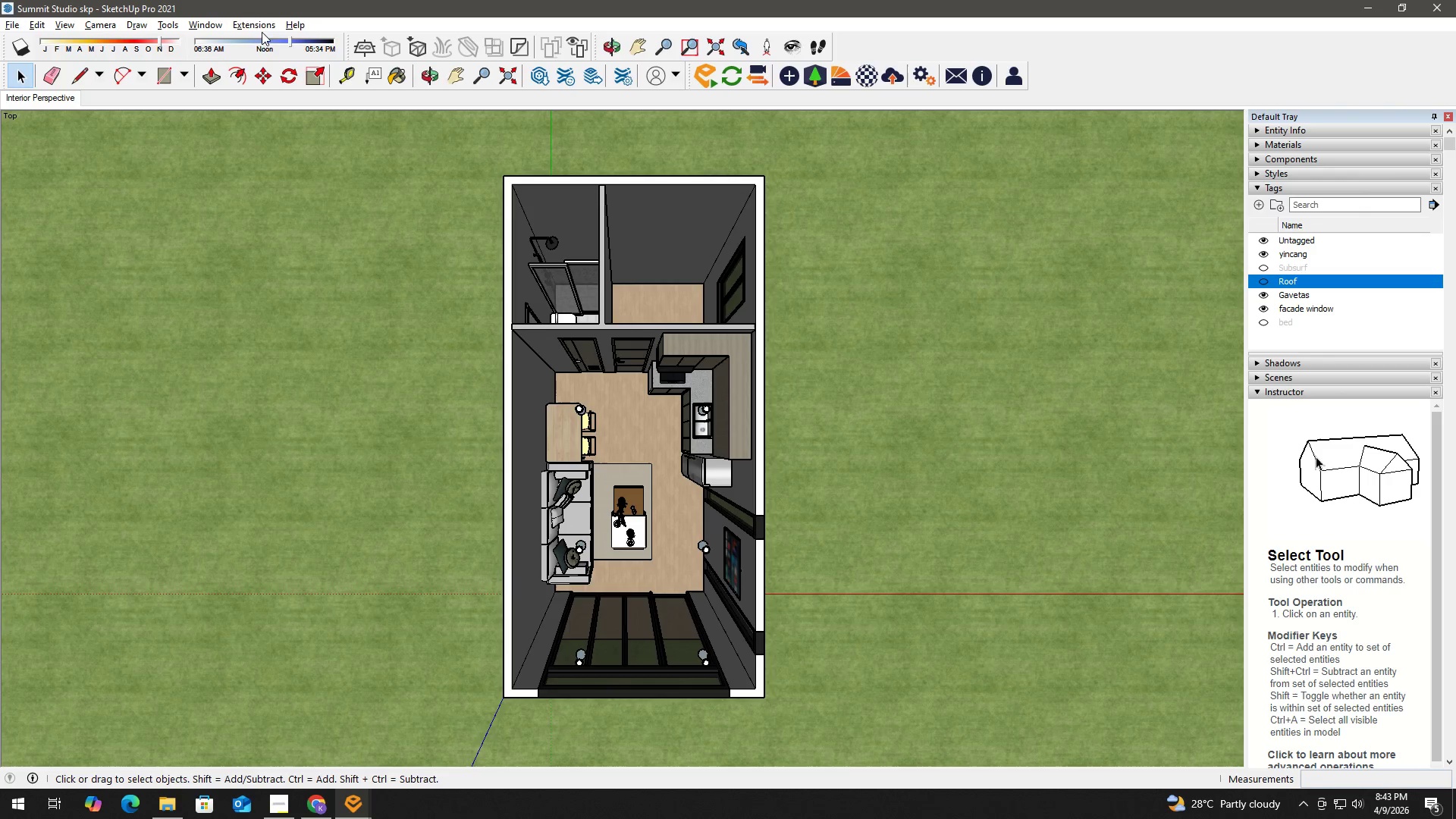 
left_click([251, 24])
 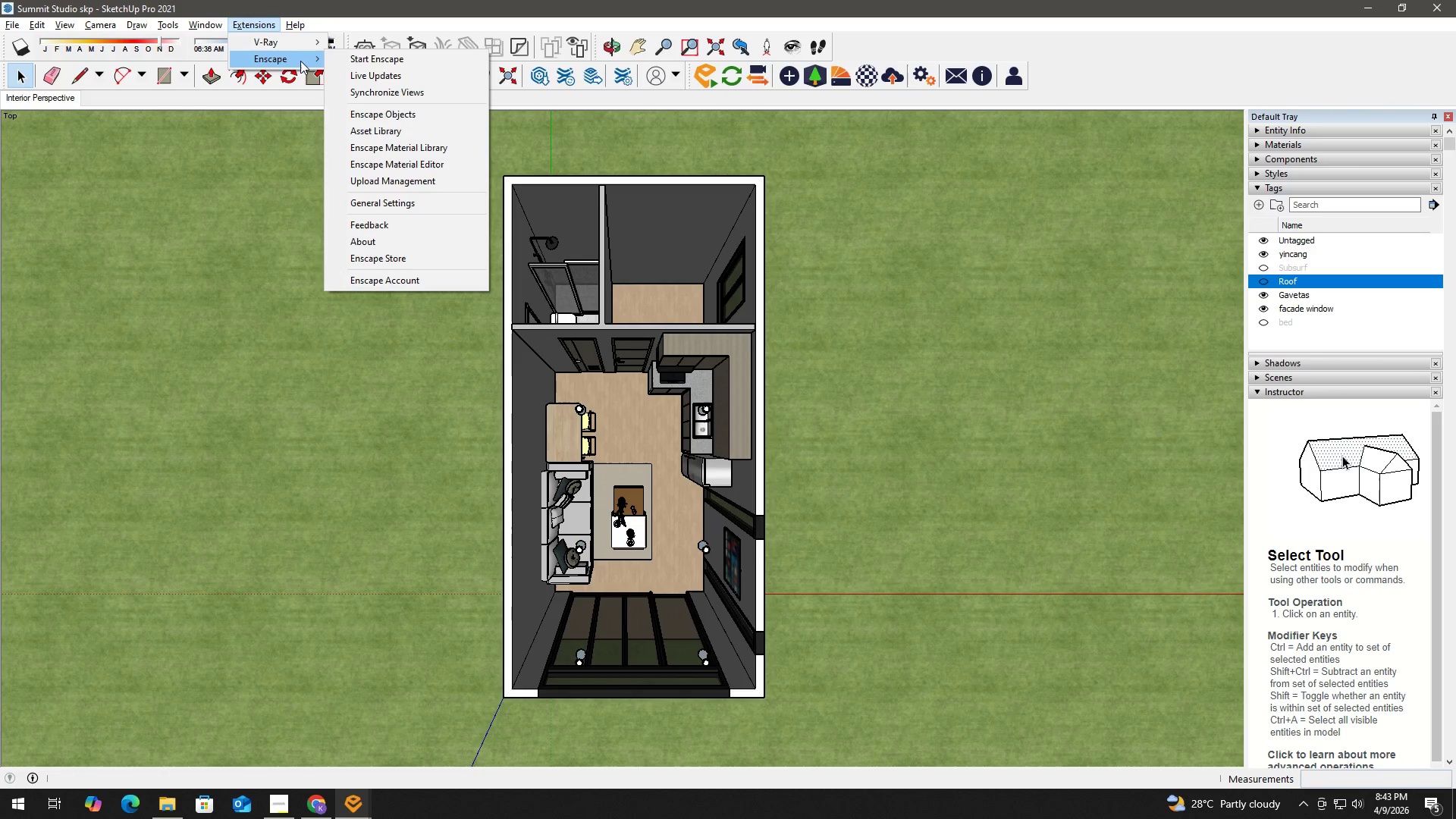 
left_click([389, 74])
 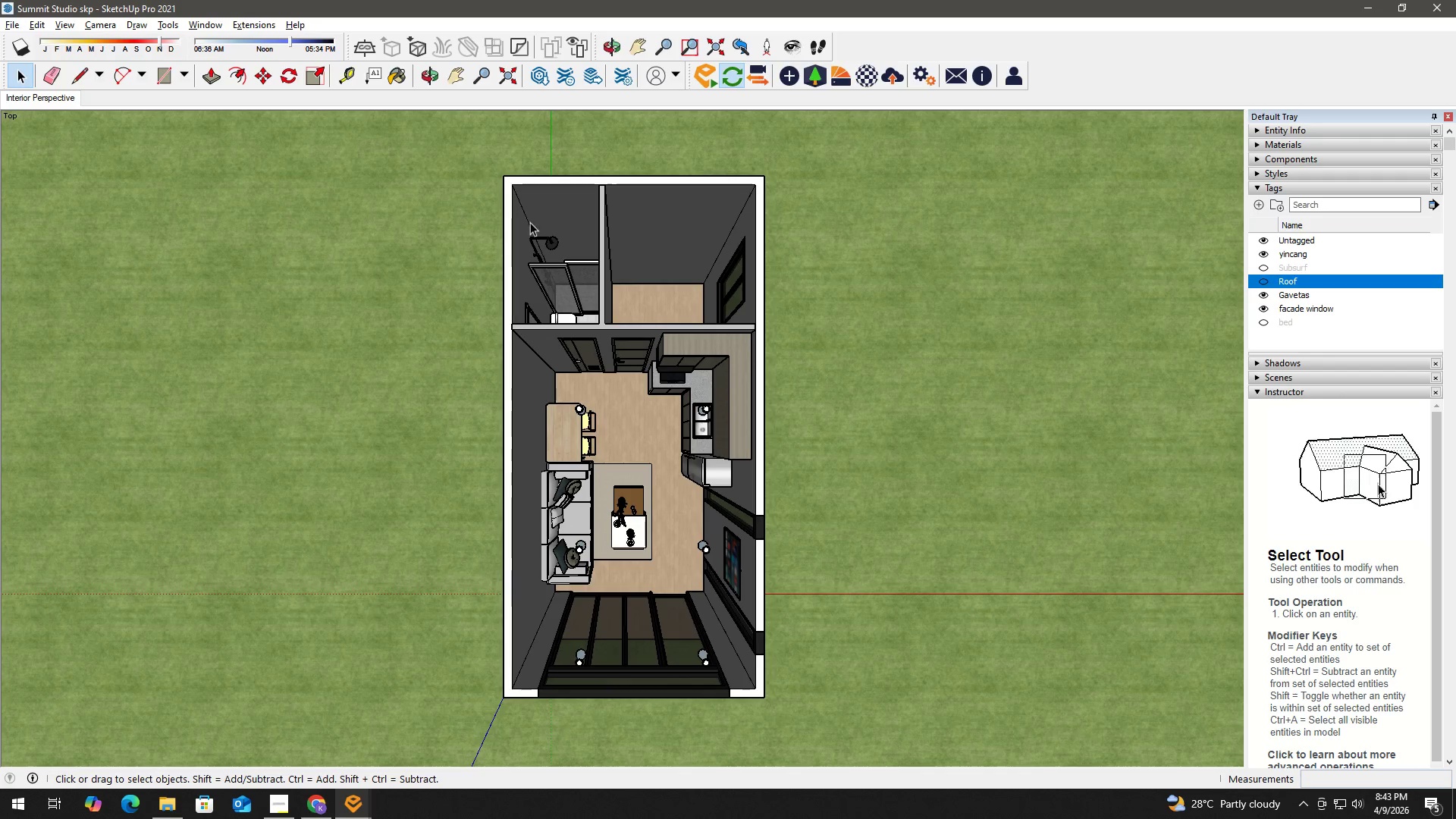 
key(Alt+Tab)
 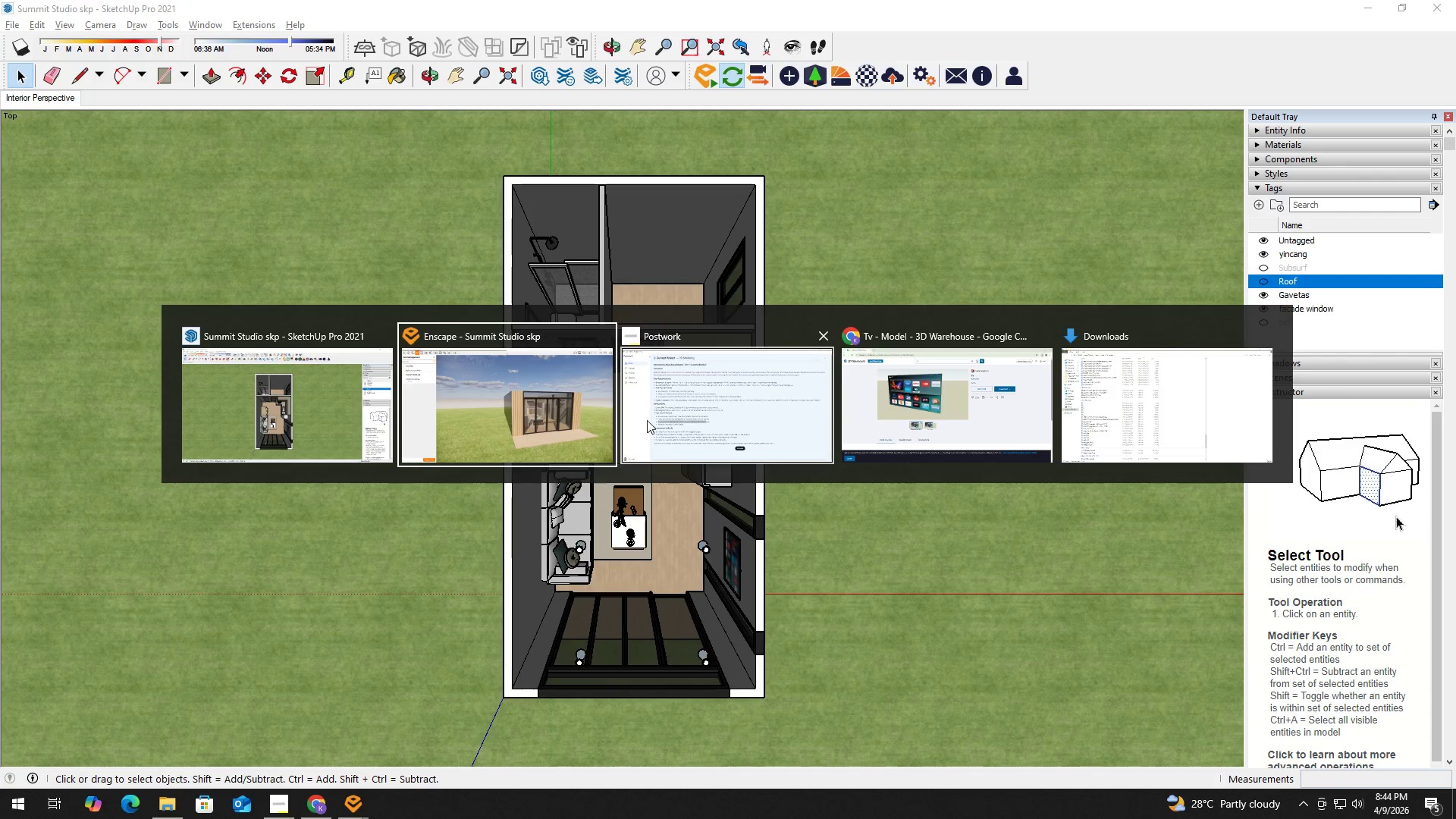 
left_click([538, 411])
 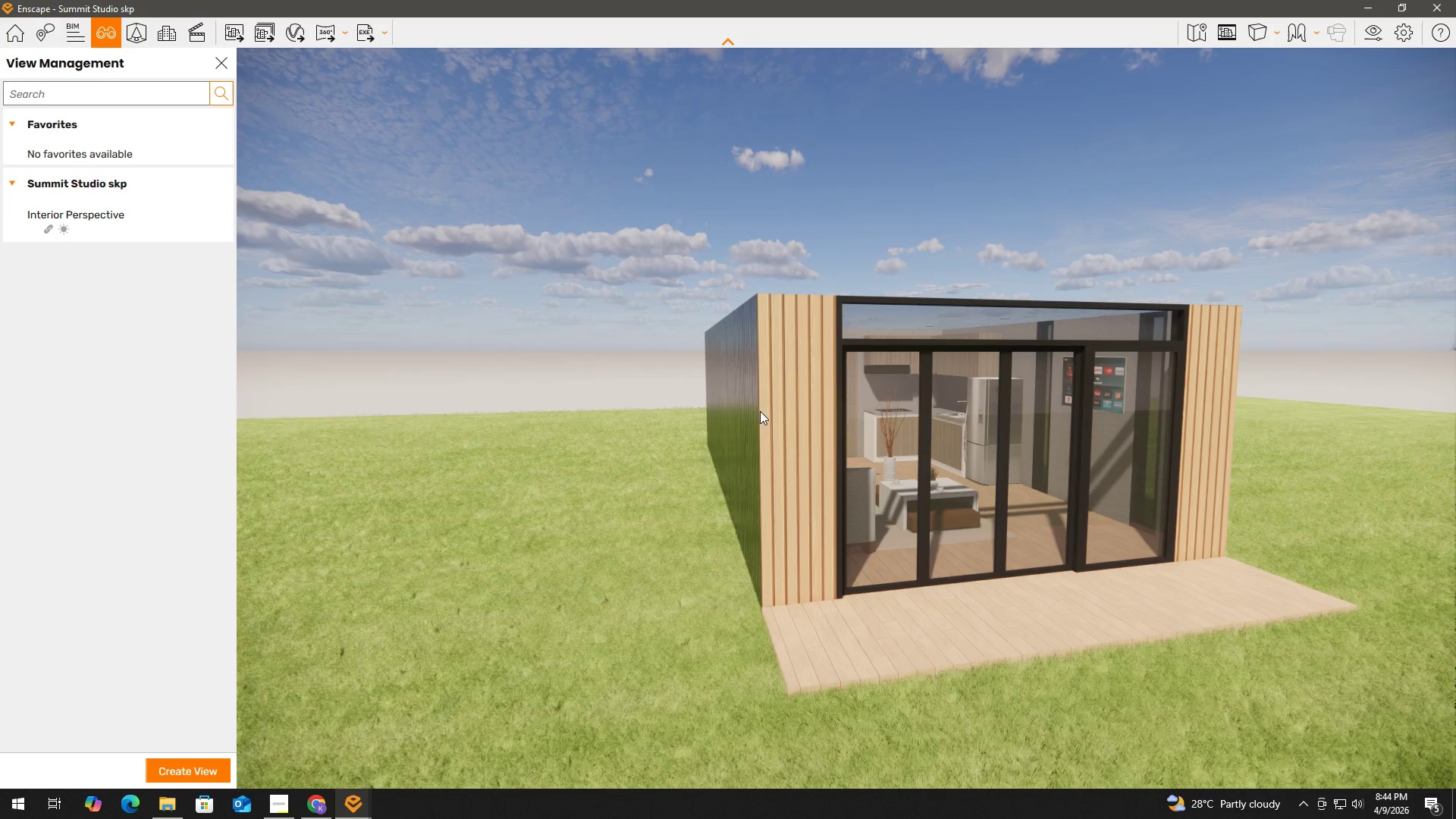 
hold_key(key=D, duration=1.84)
 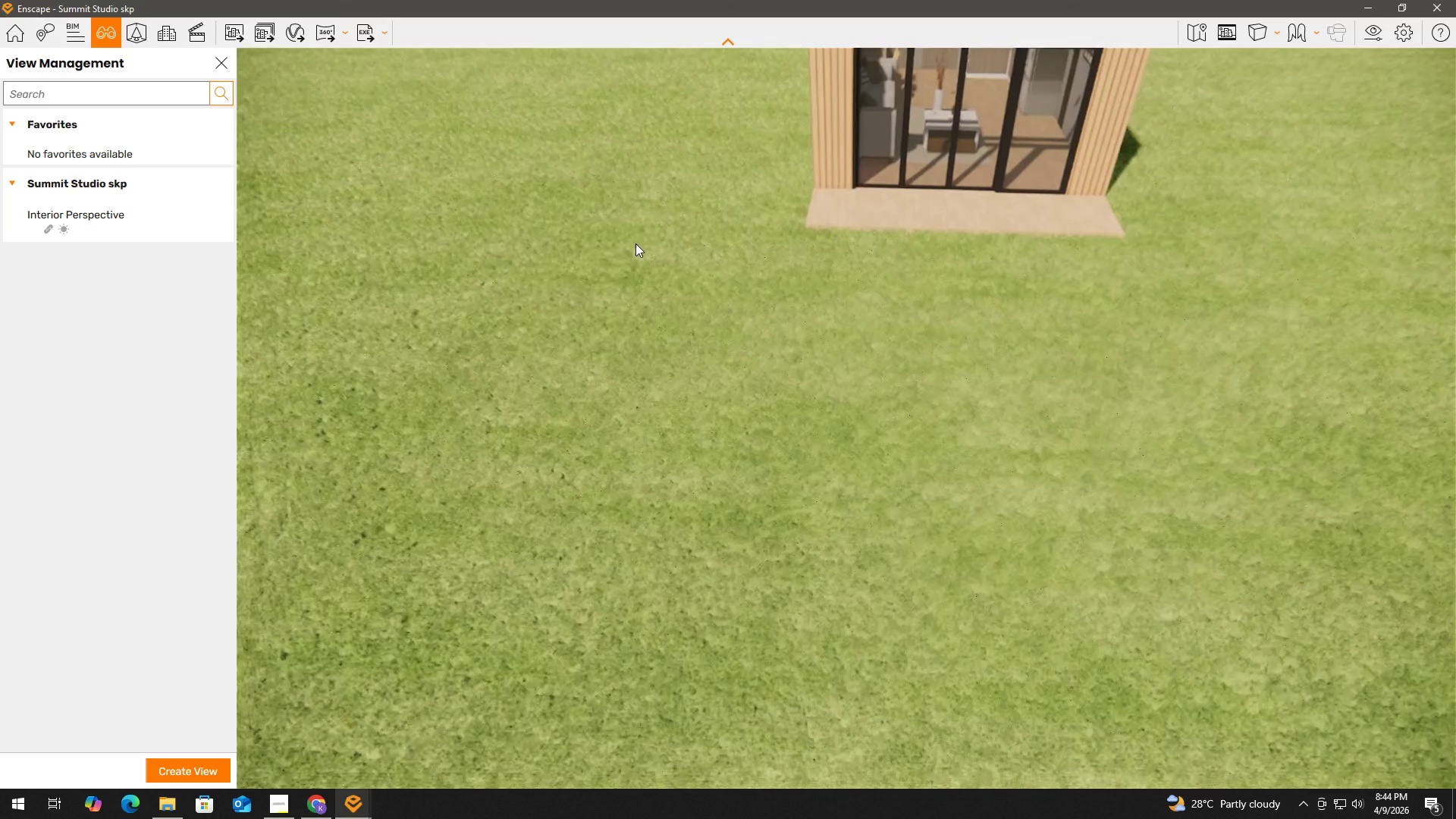 
hold_key(key=W, duration=0.31)
 